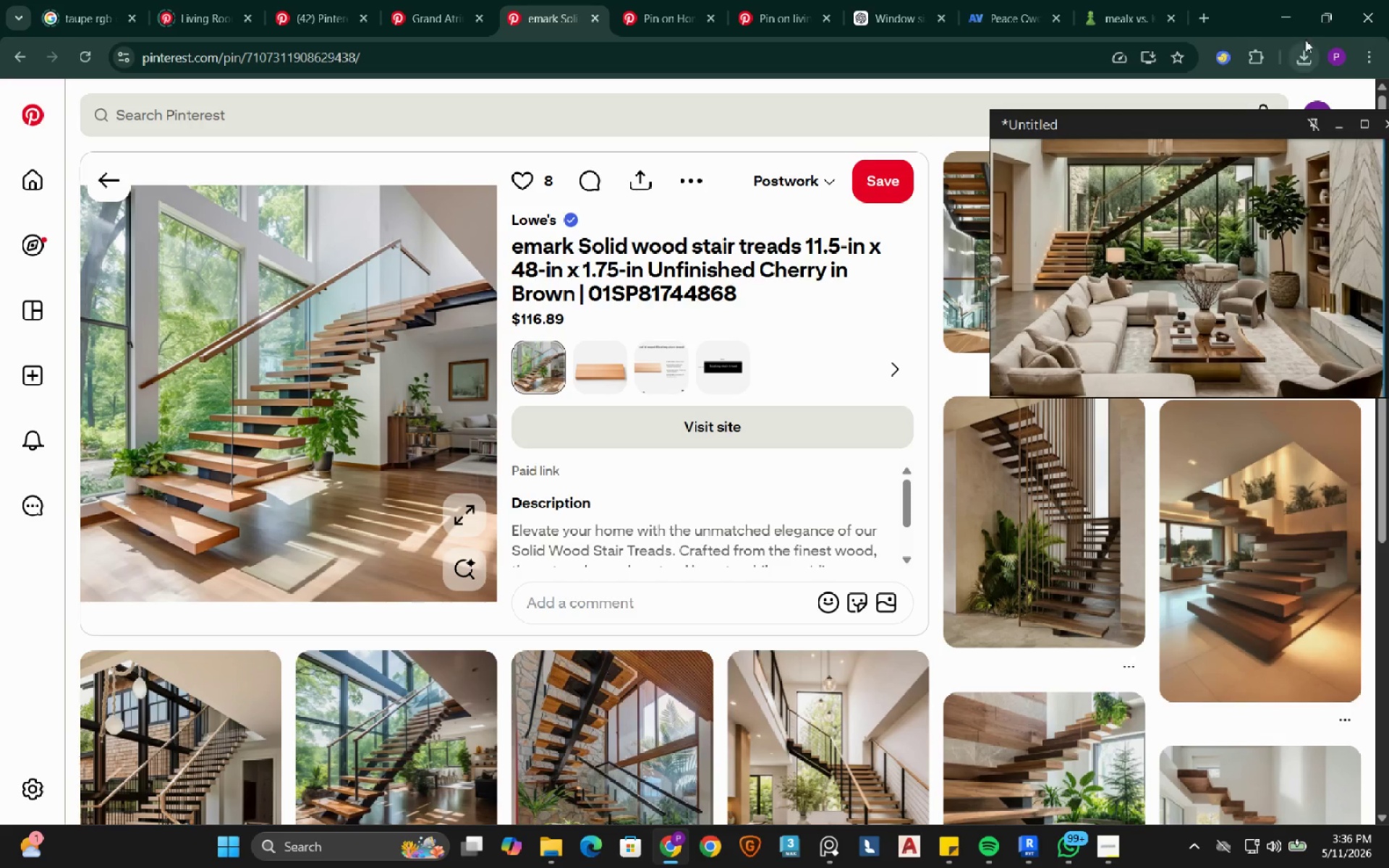 
left_click([1293, 11])
 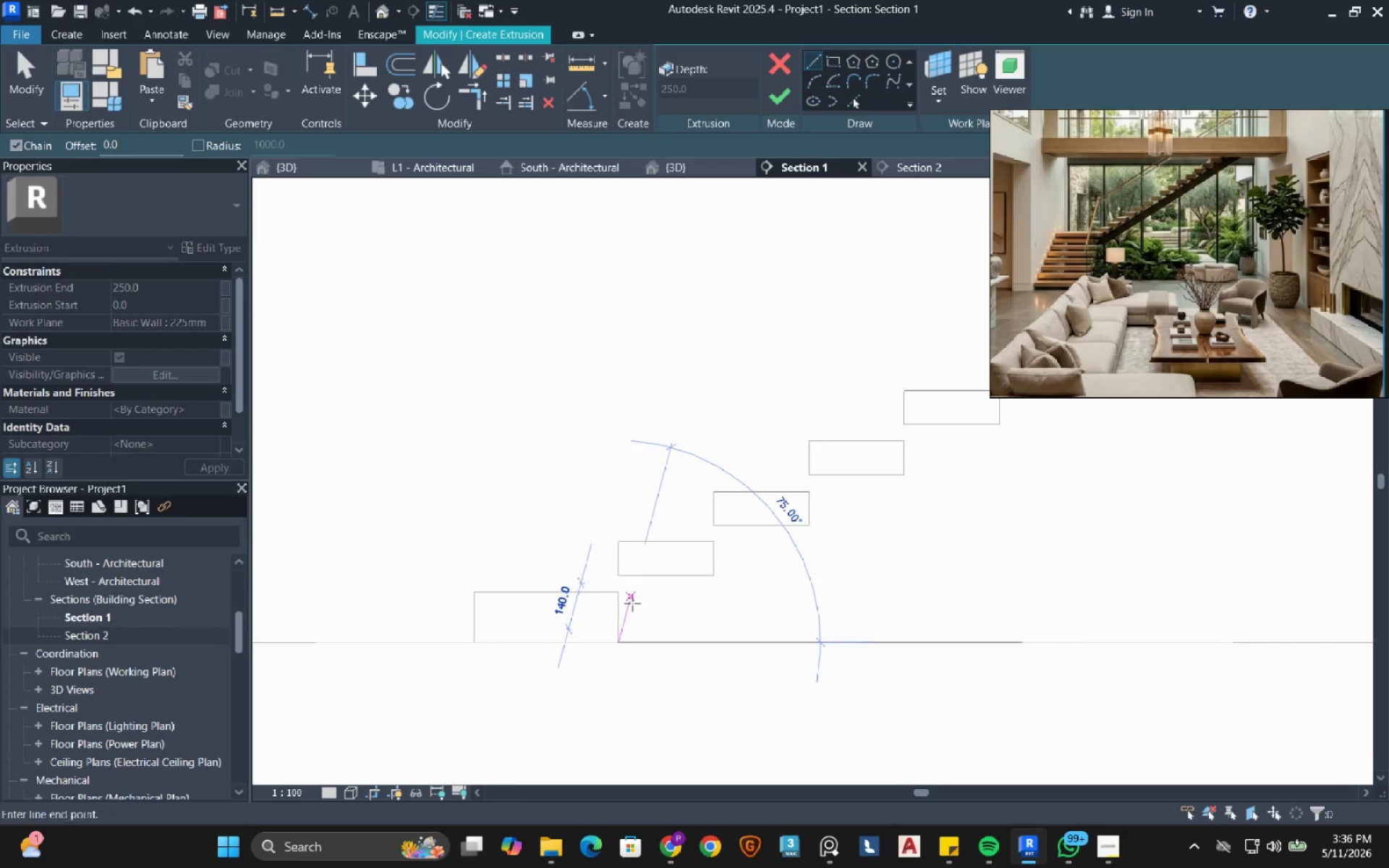 
left_click([614, 579])
 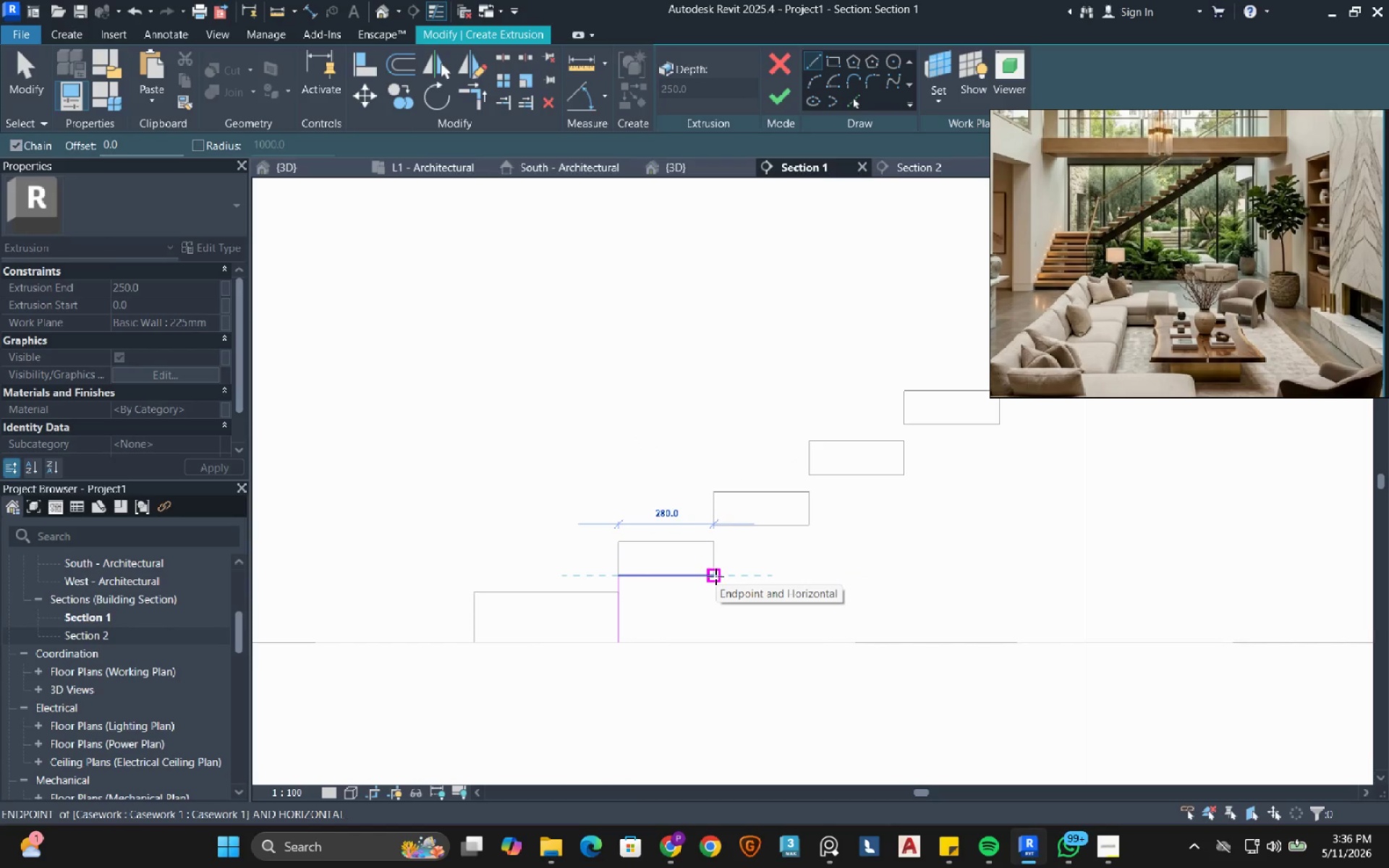 
left_click([715, 576])
 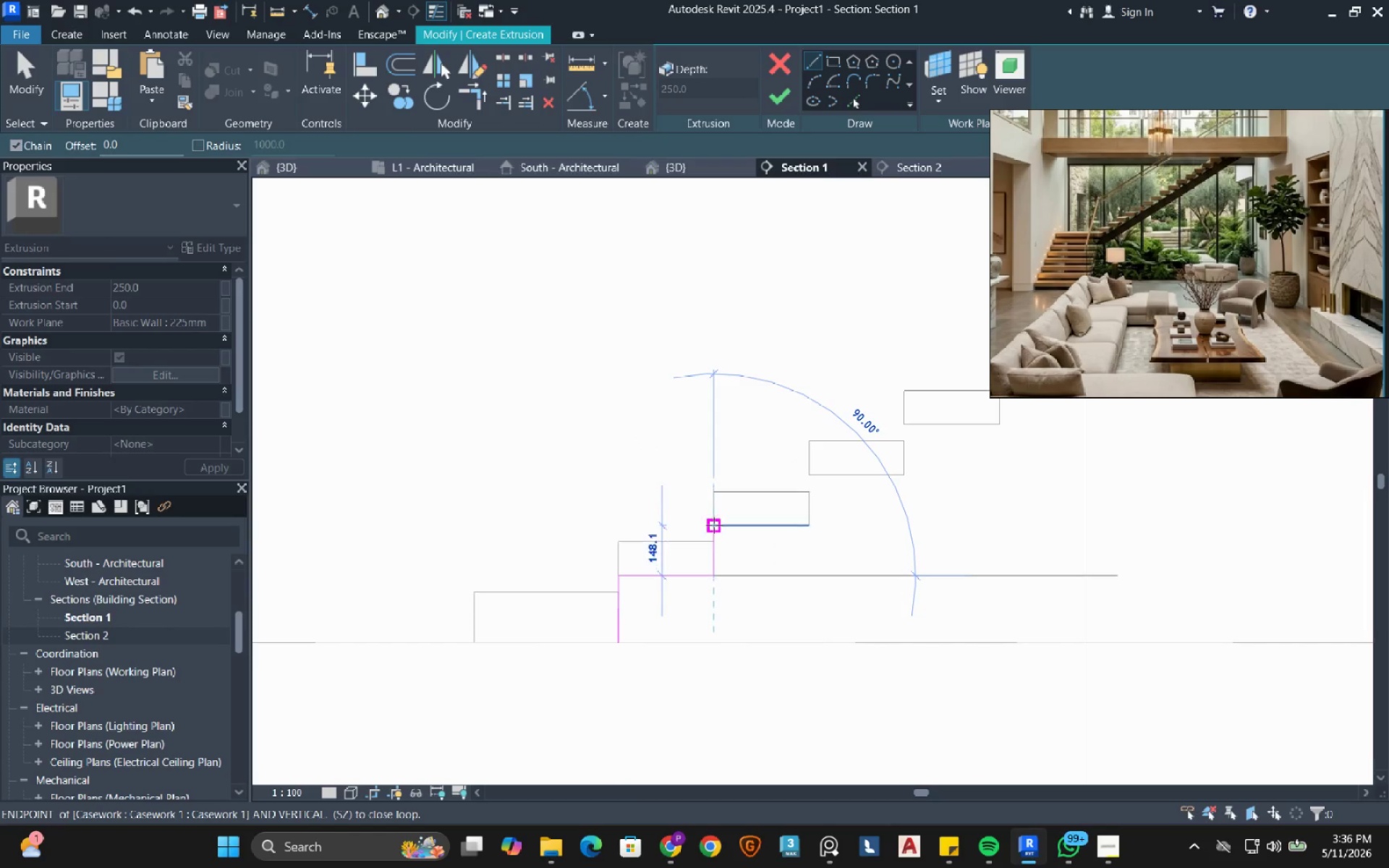 
left_click([713, 525])
 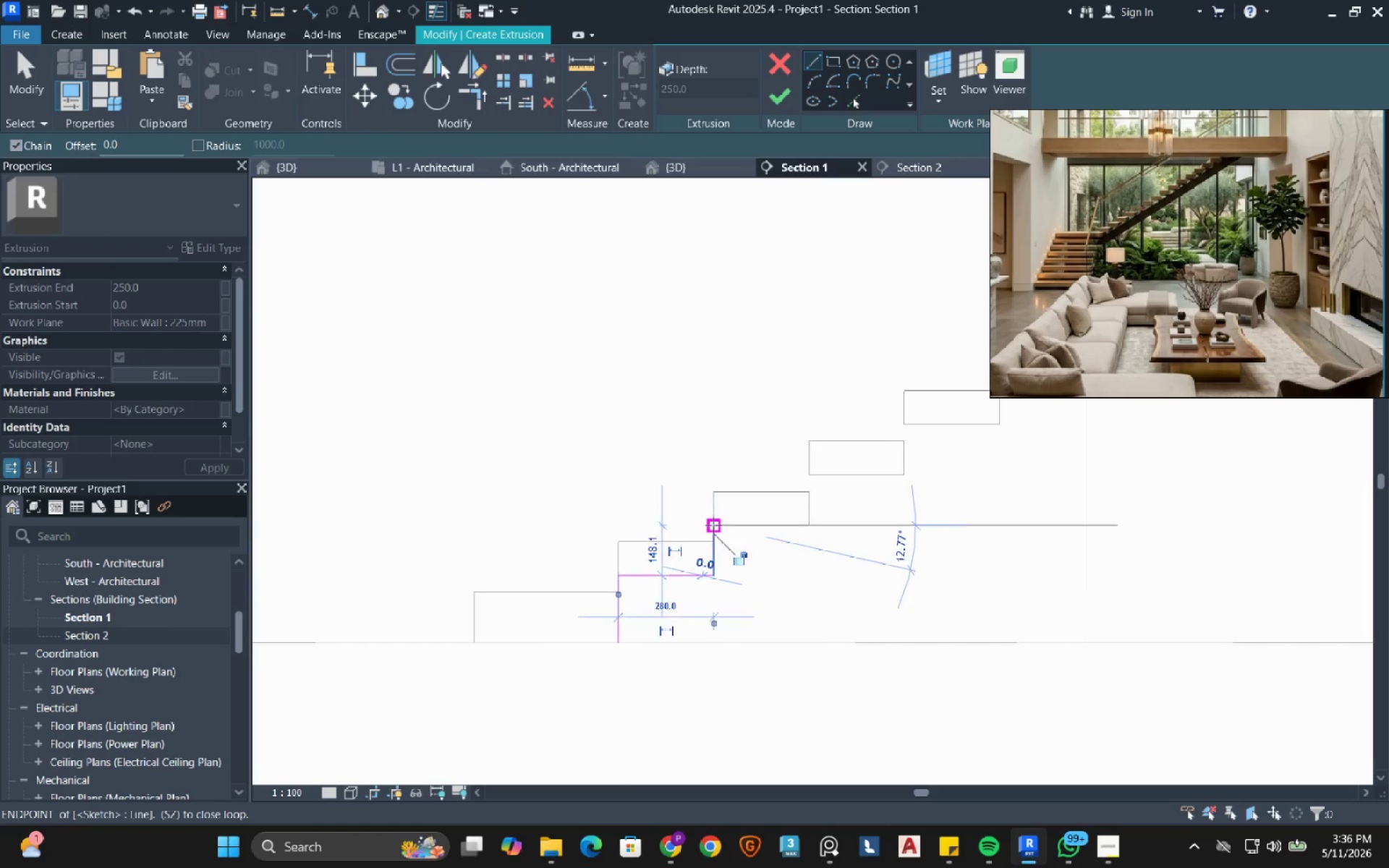 
right_click([713, 525])
 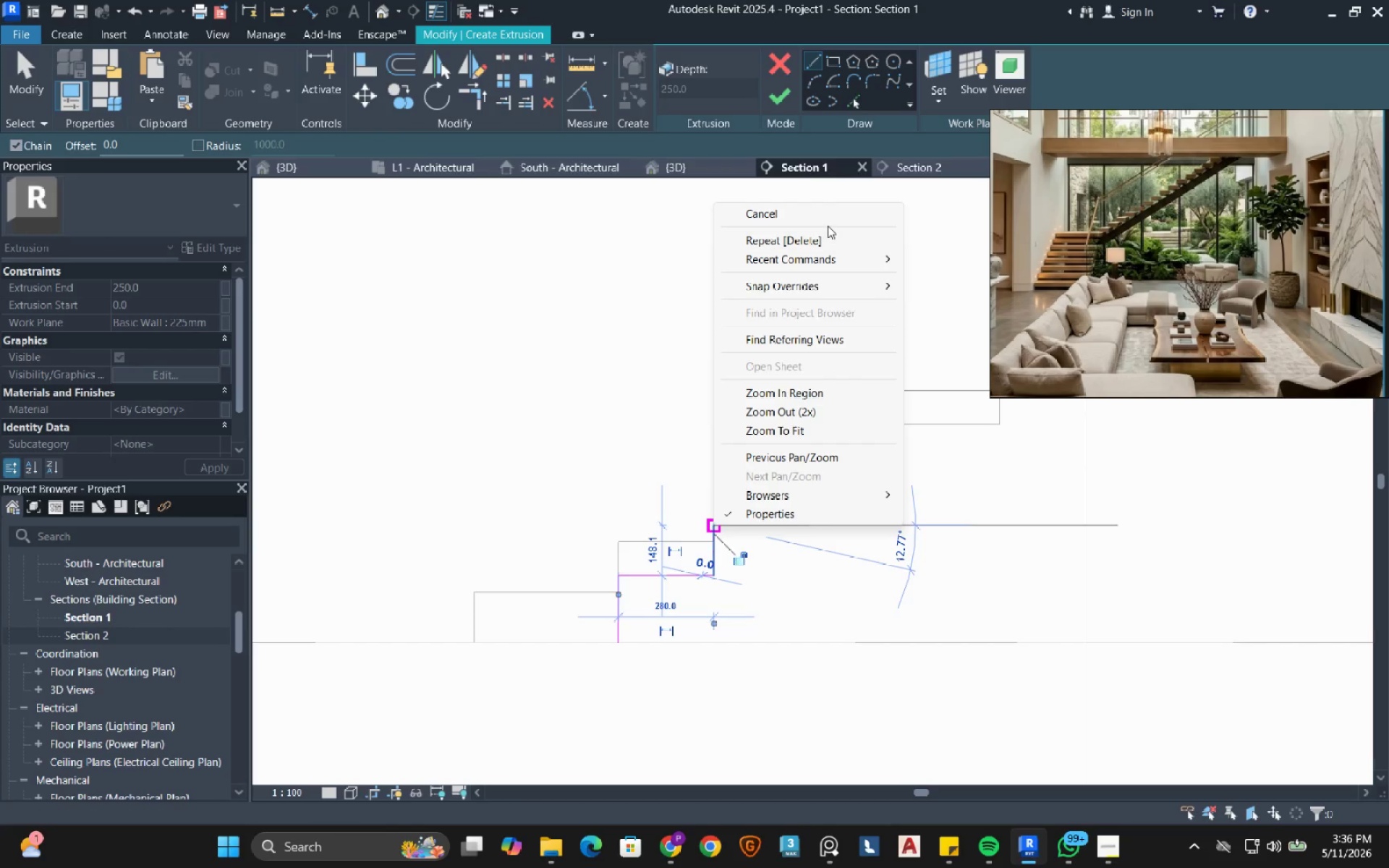 
left_click([827, 221])
 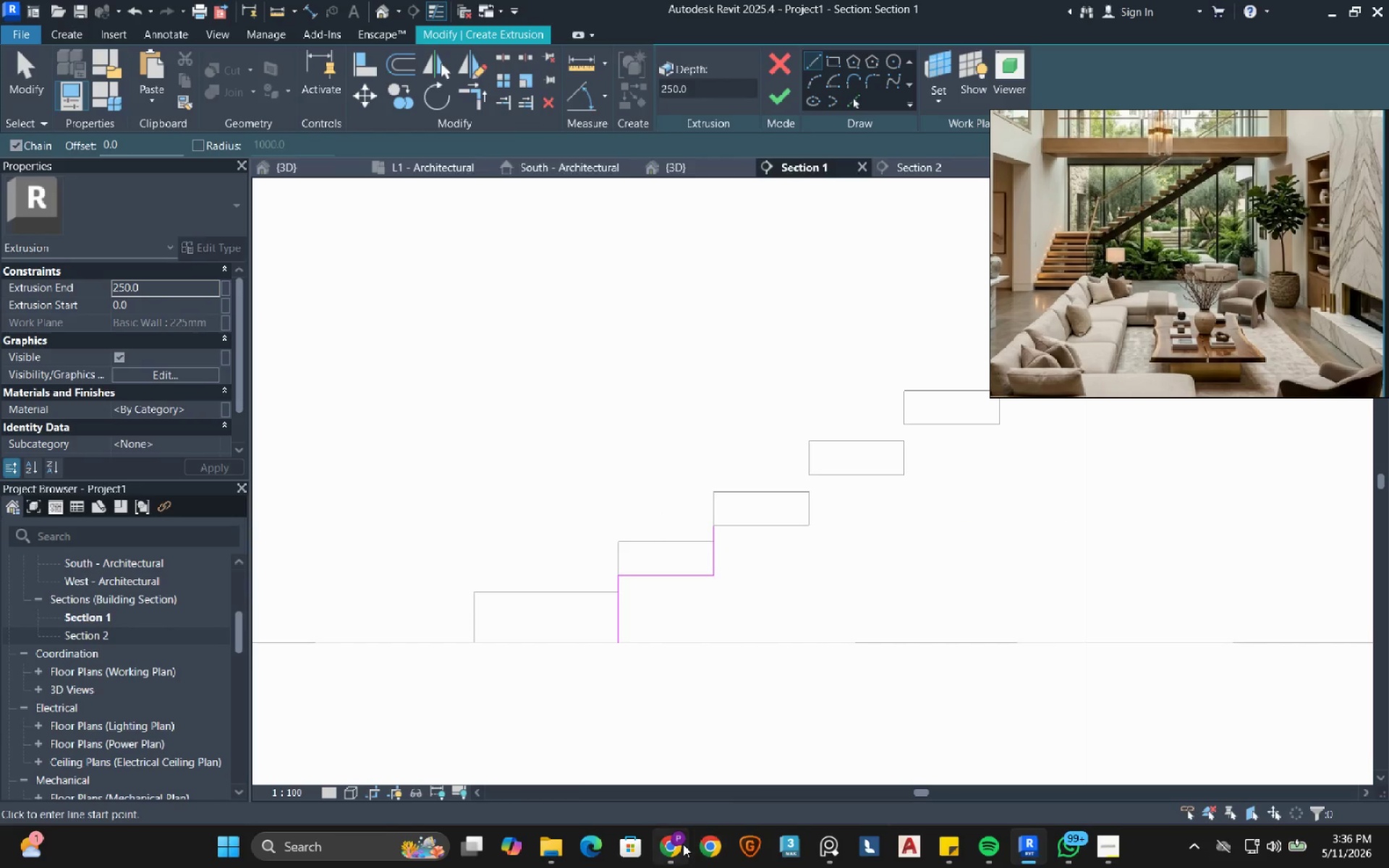 
left_click([677, 846])
 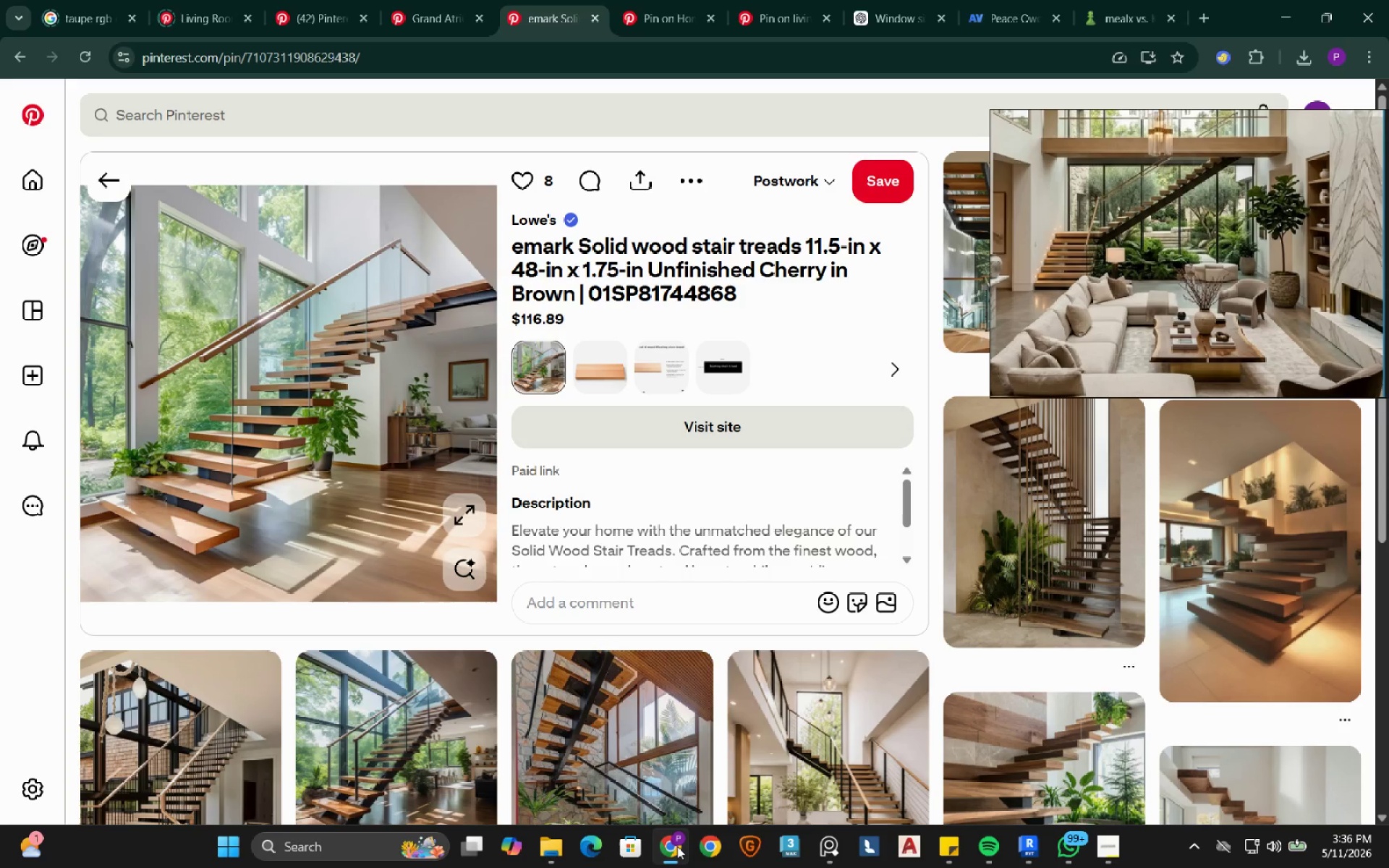 
left_click([677, 846])
 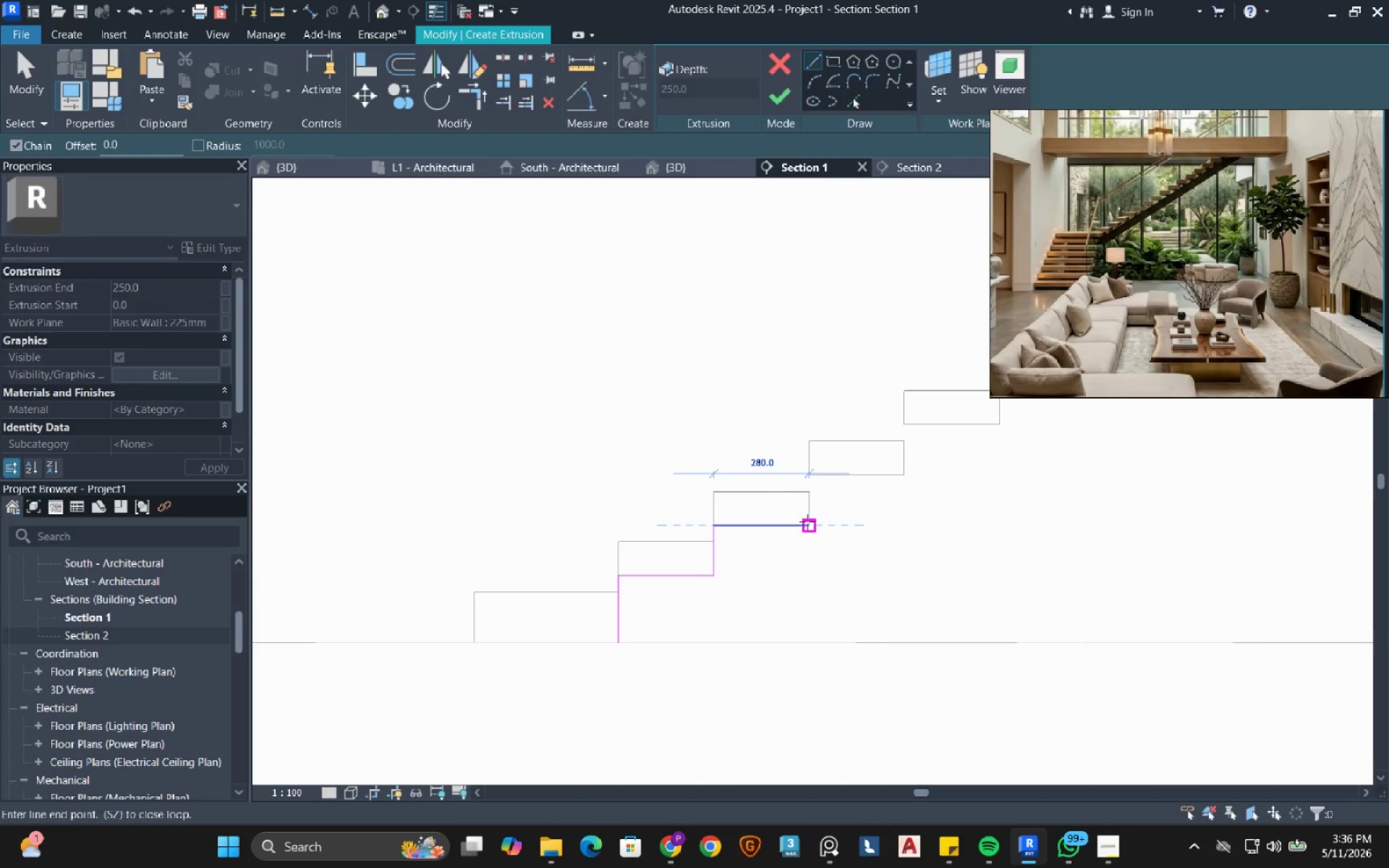 
left_click([811, 469])
 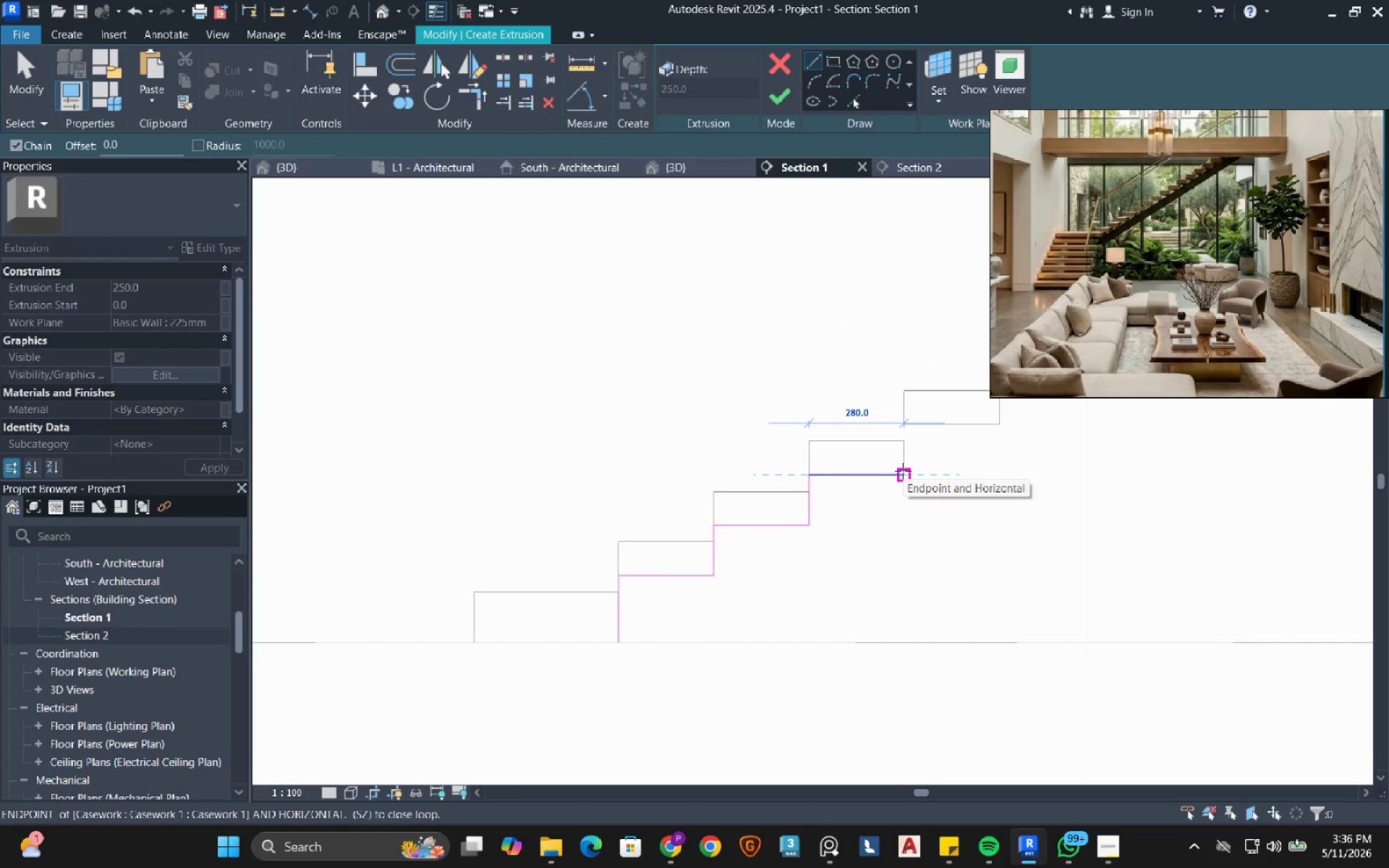 
left_click([903, 471])
 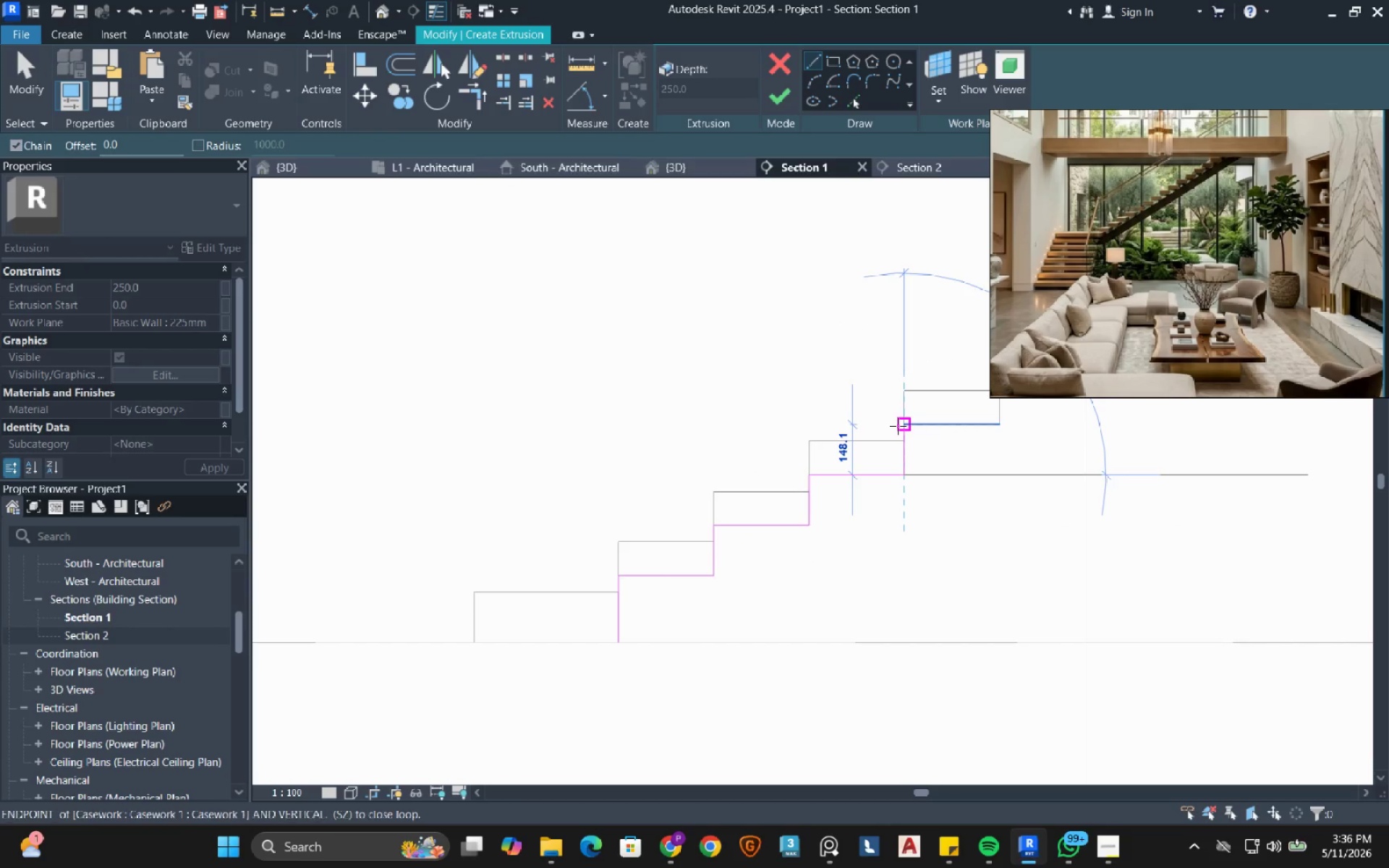 
left_click([898, 426])
 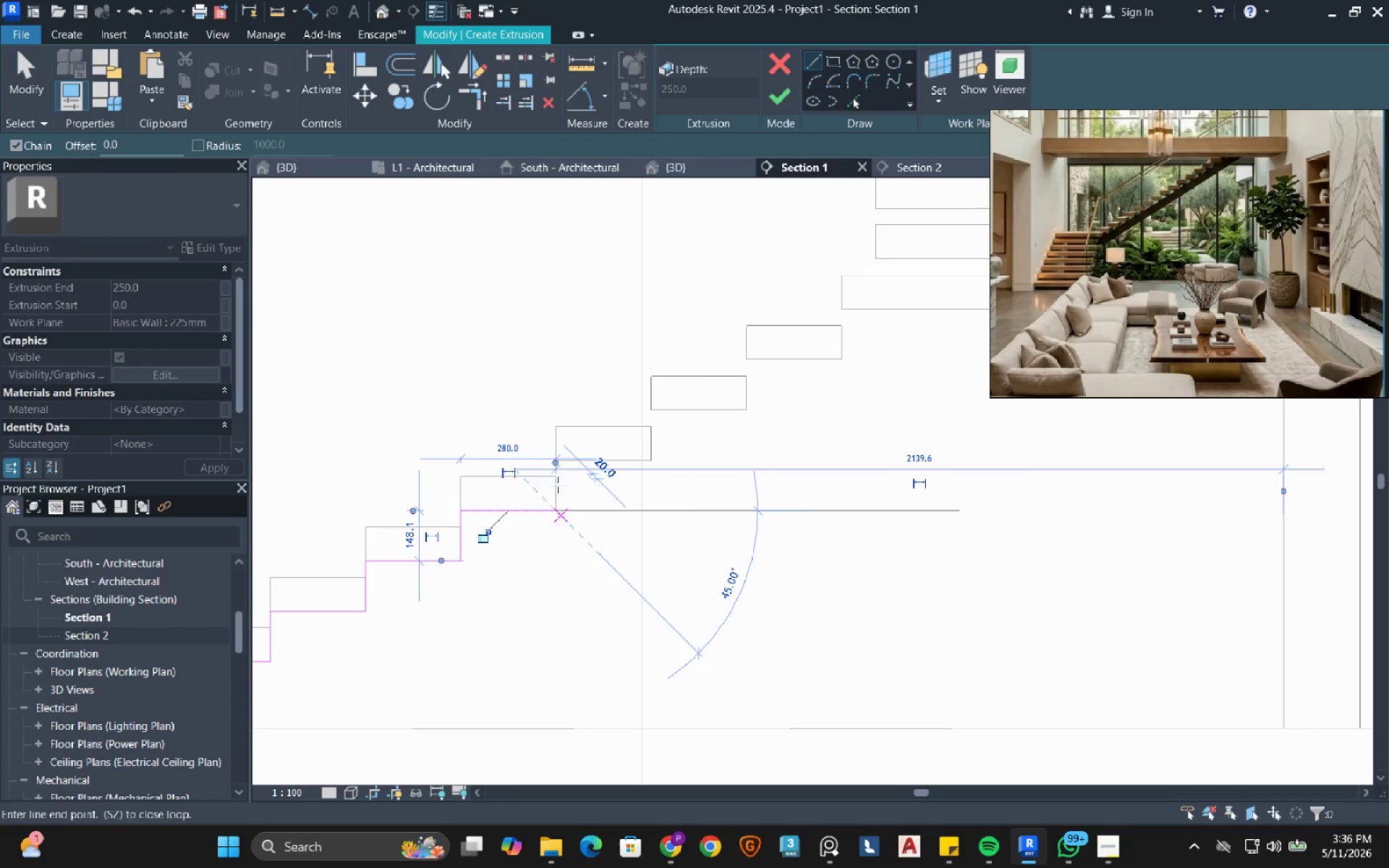 
left_click([555, 464])
 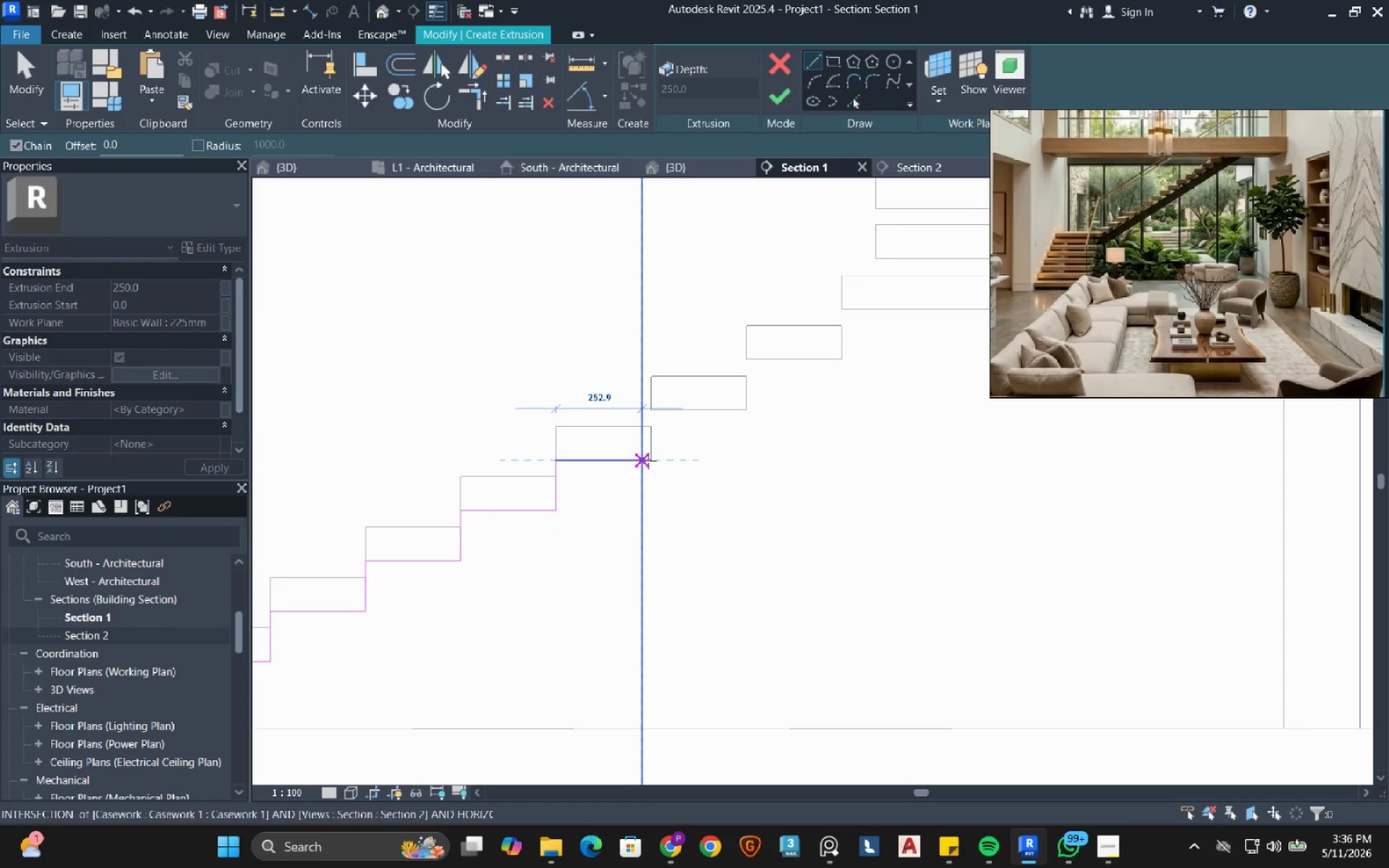 
left_click([650, 461])
 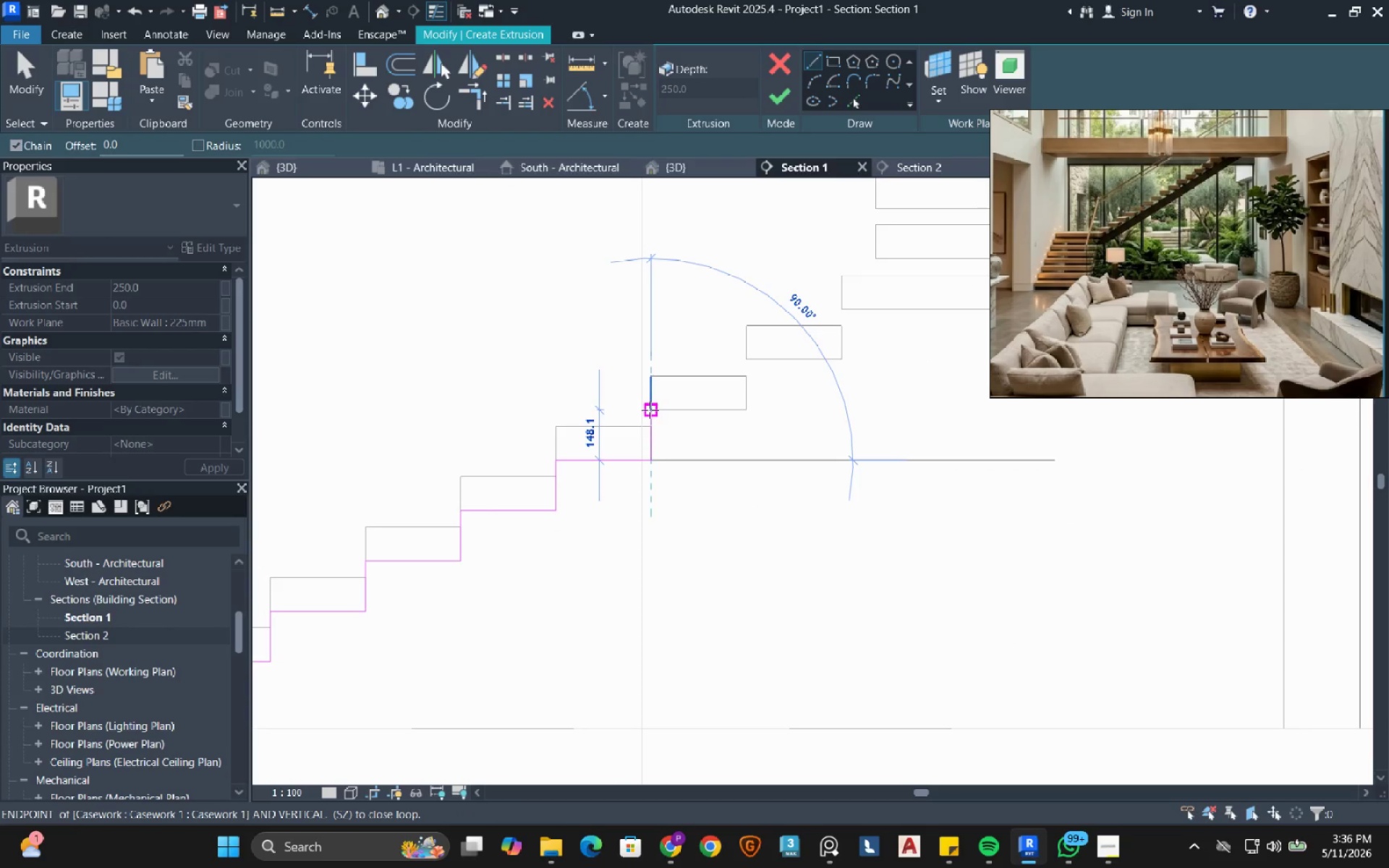 
left_click_drag(start_coordinate=[650, 410], to_coordinate=[655, 410])
 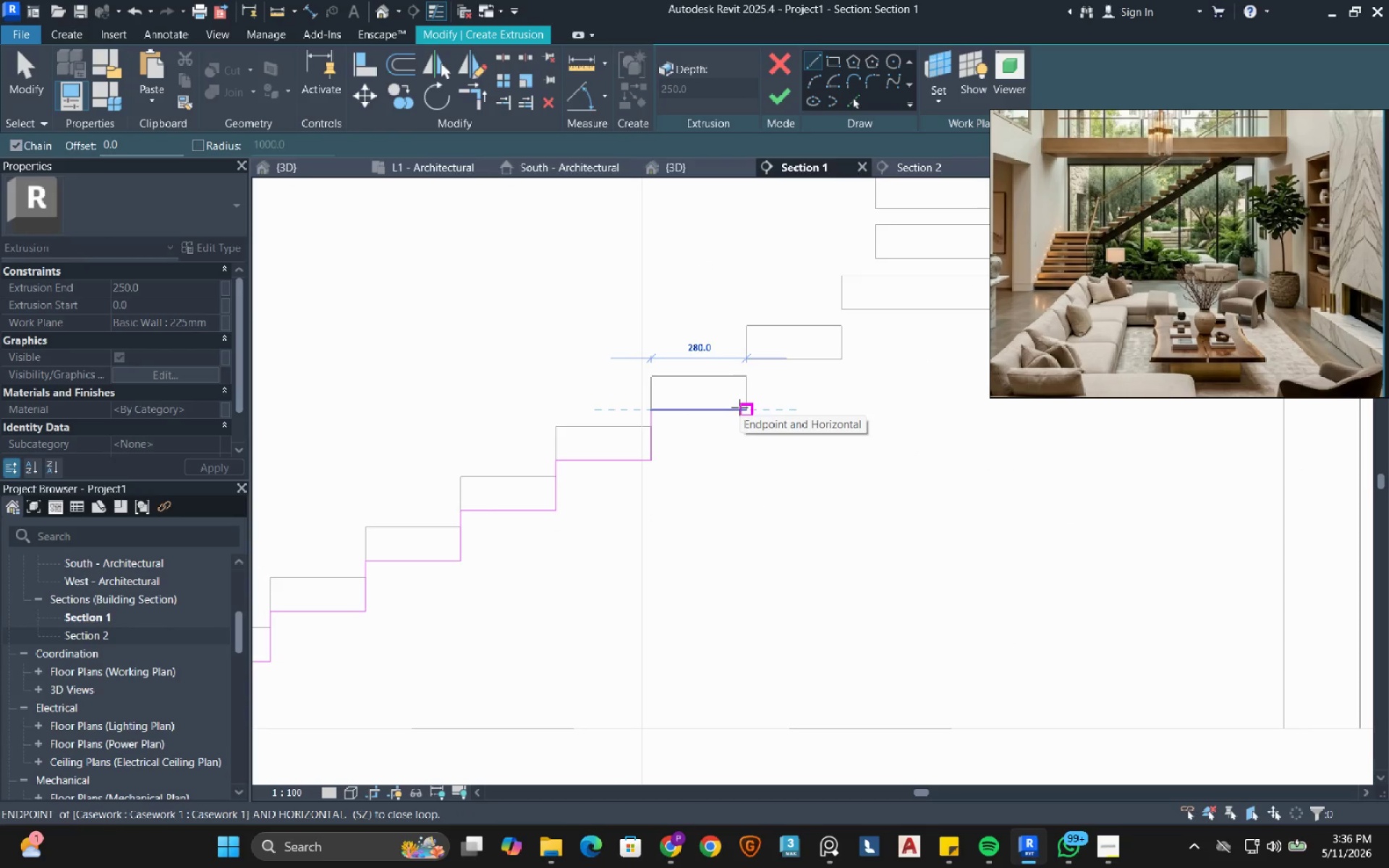 
left_click([739, 407])
 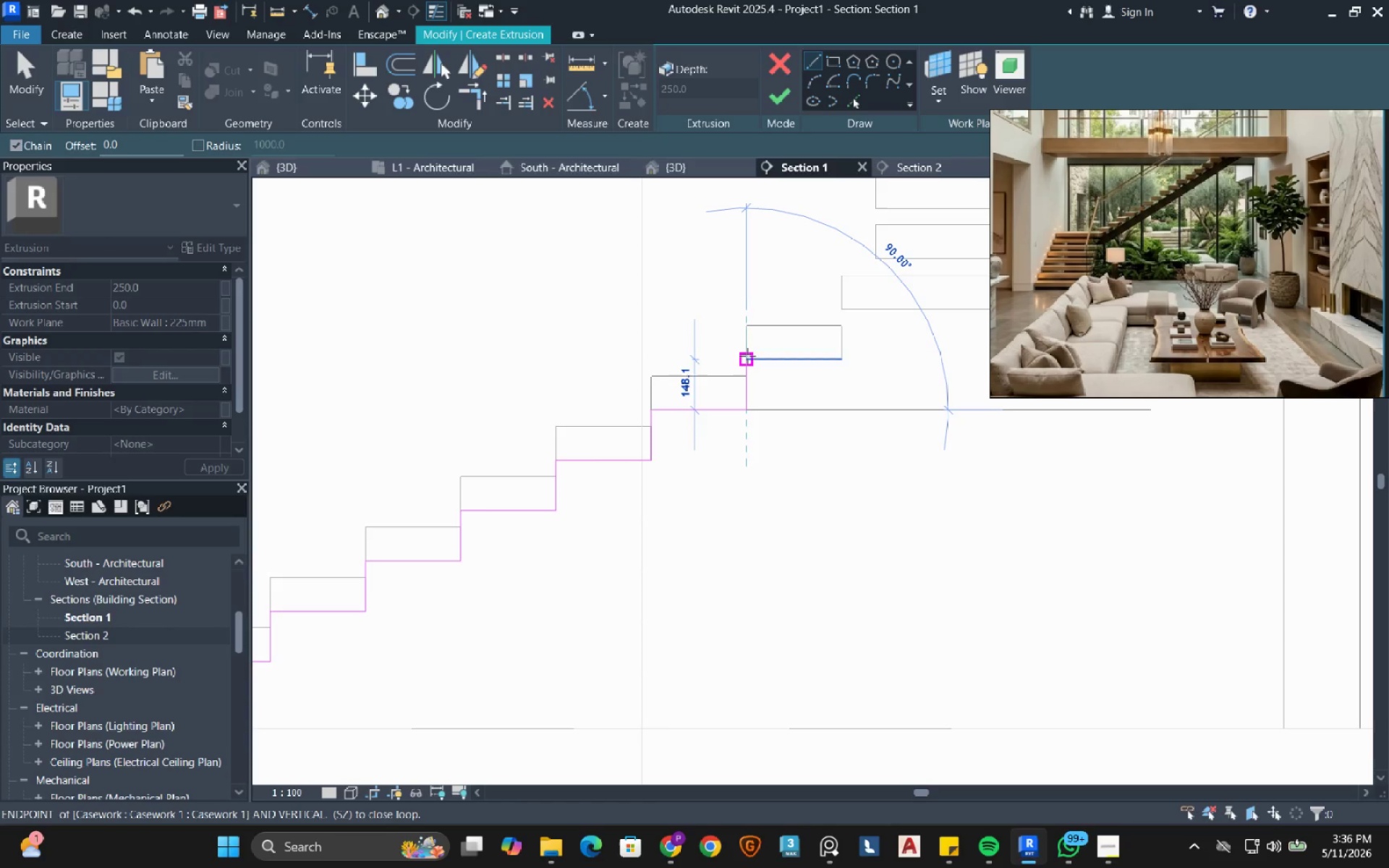 
left_click([747, 356])
 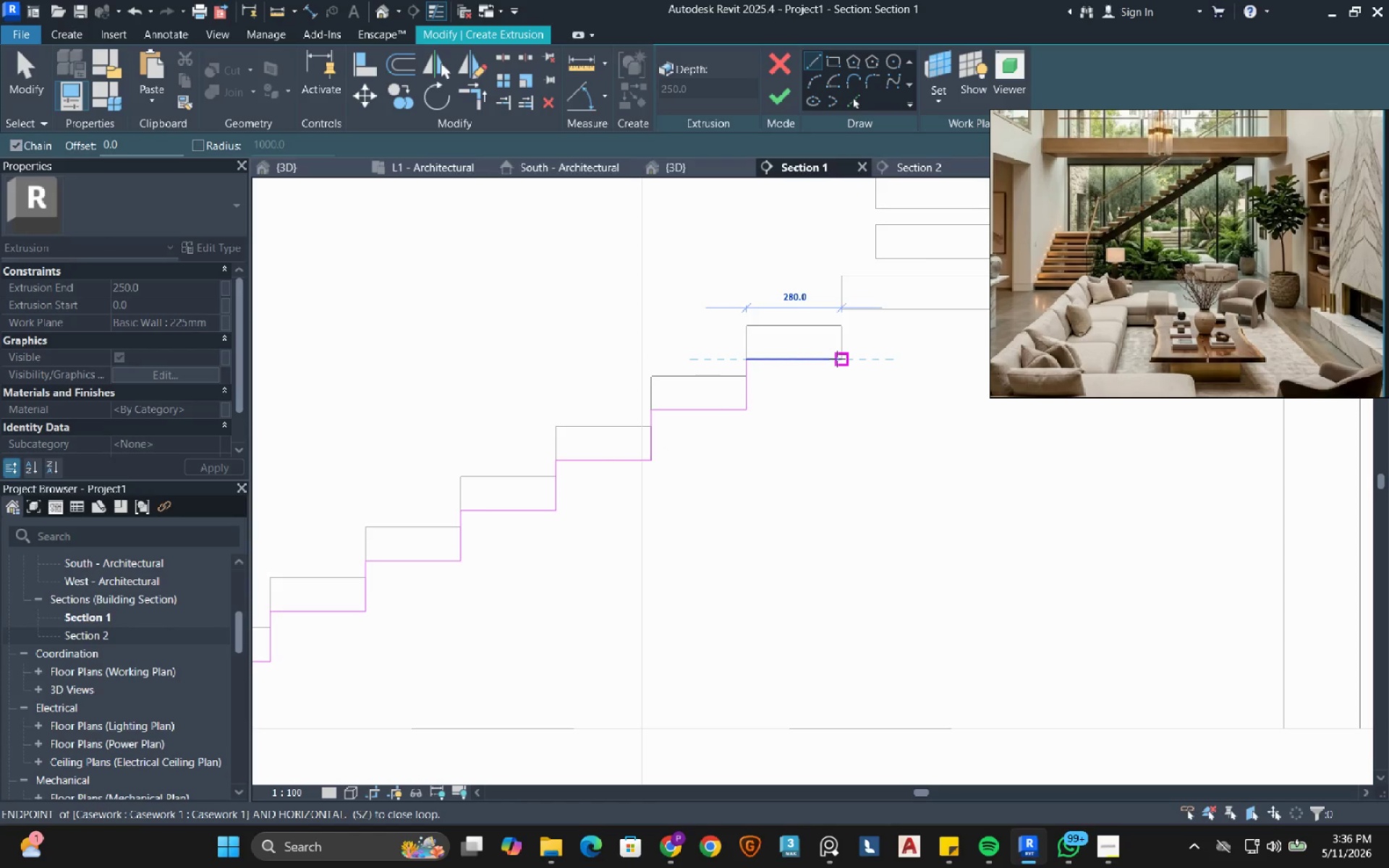 
left_click([837, 359])
 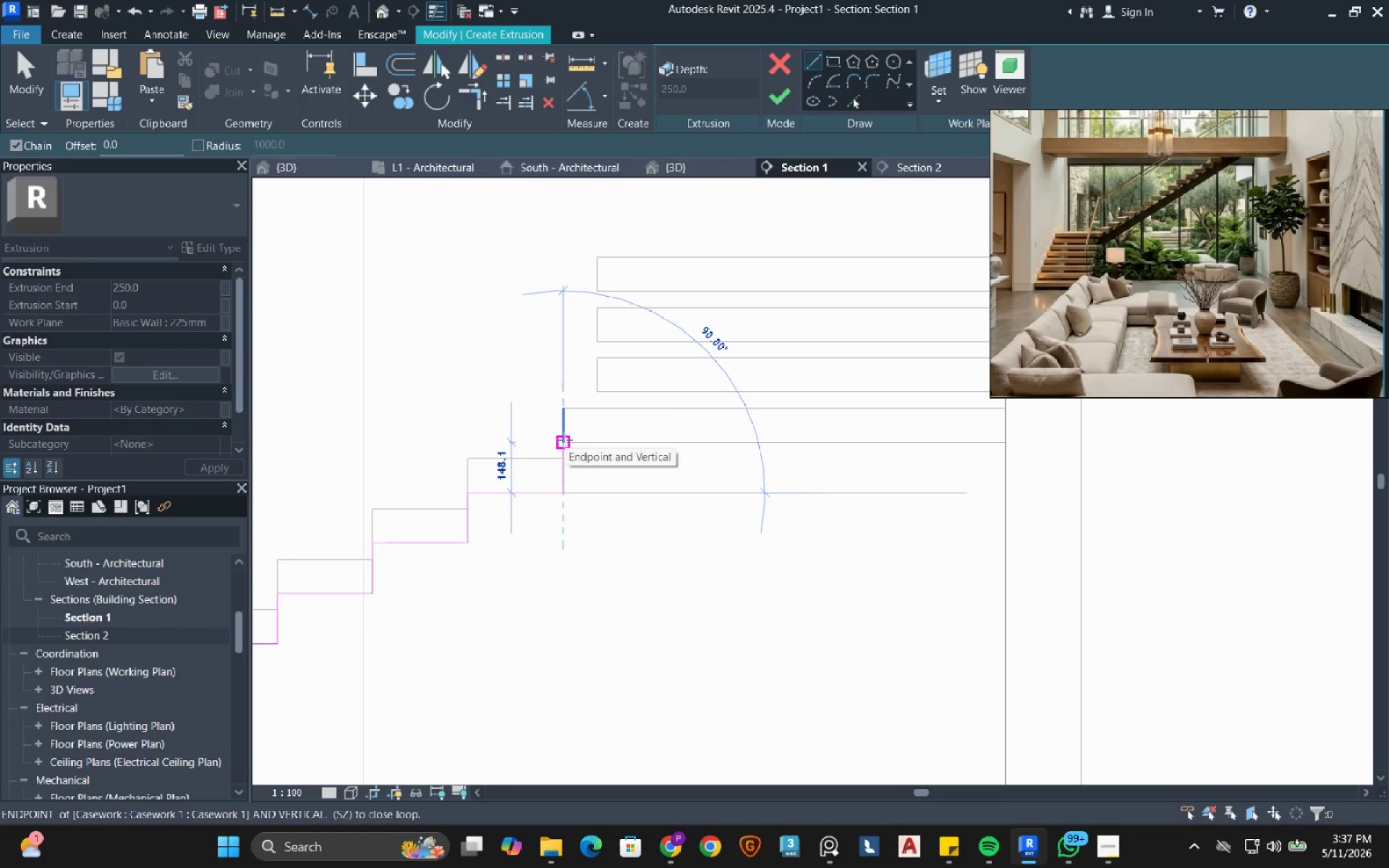 
left_click([564, 440])
 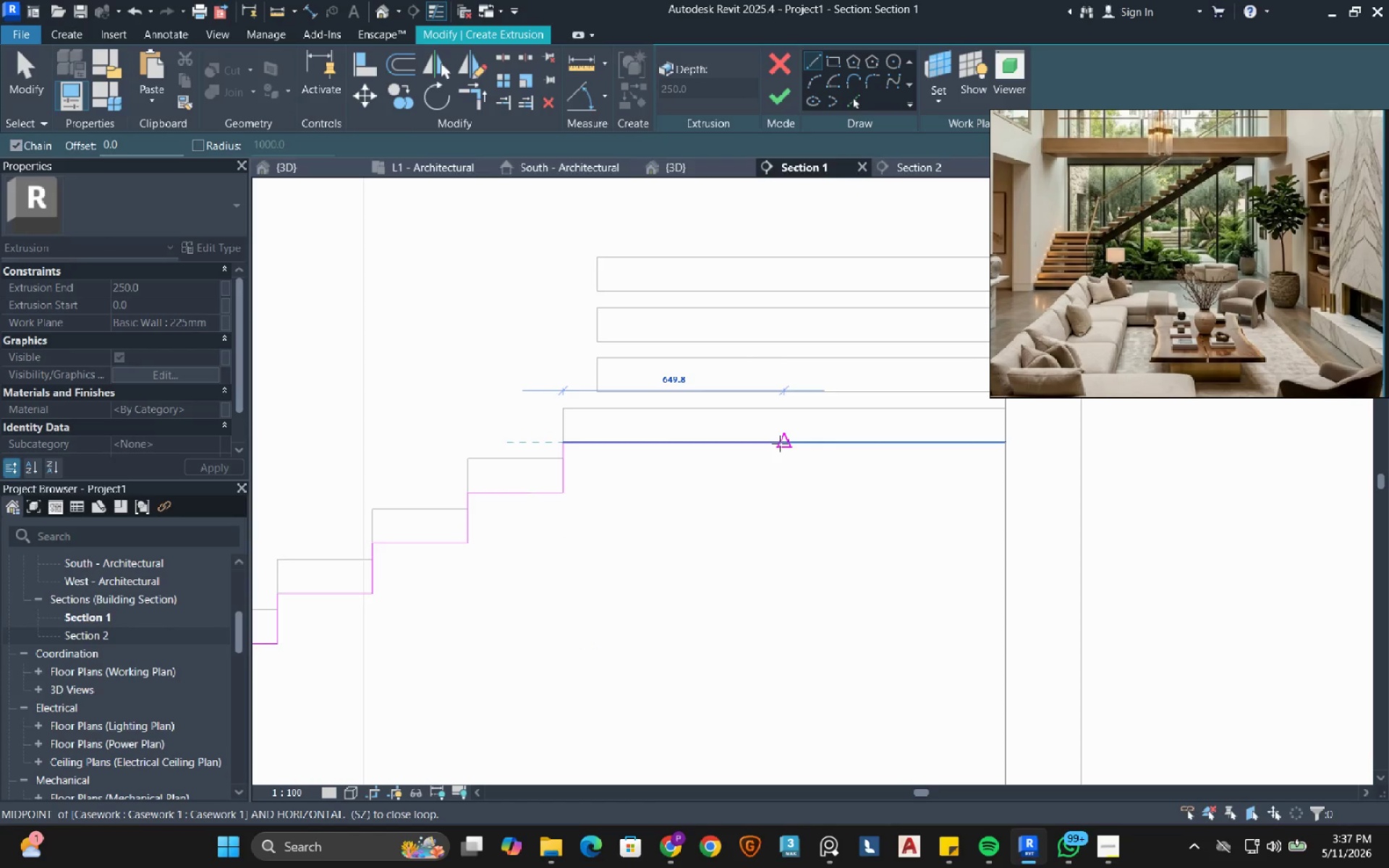 
left_click([780, 443])
 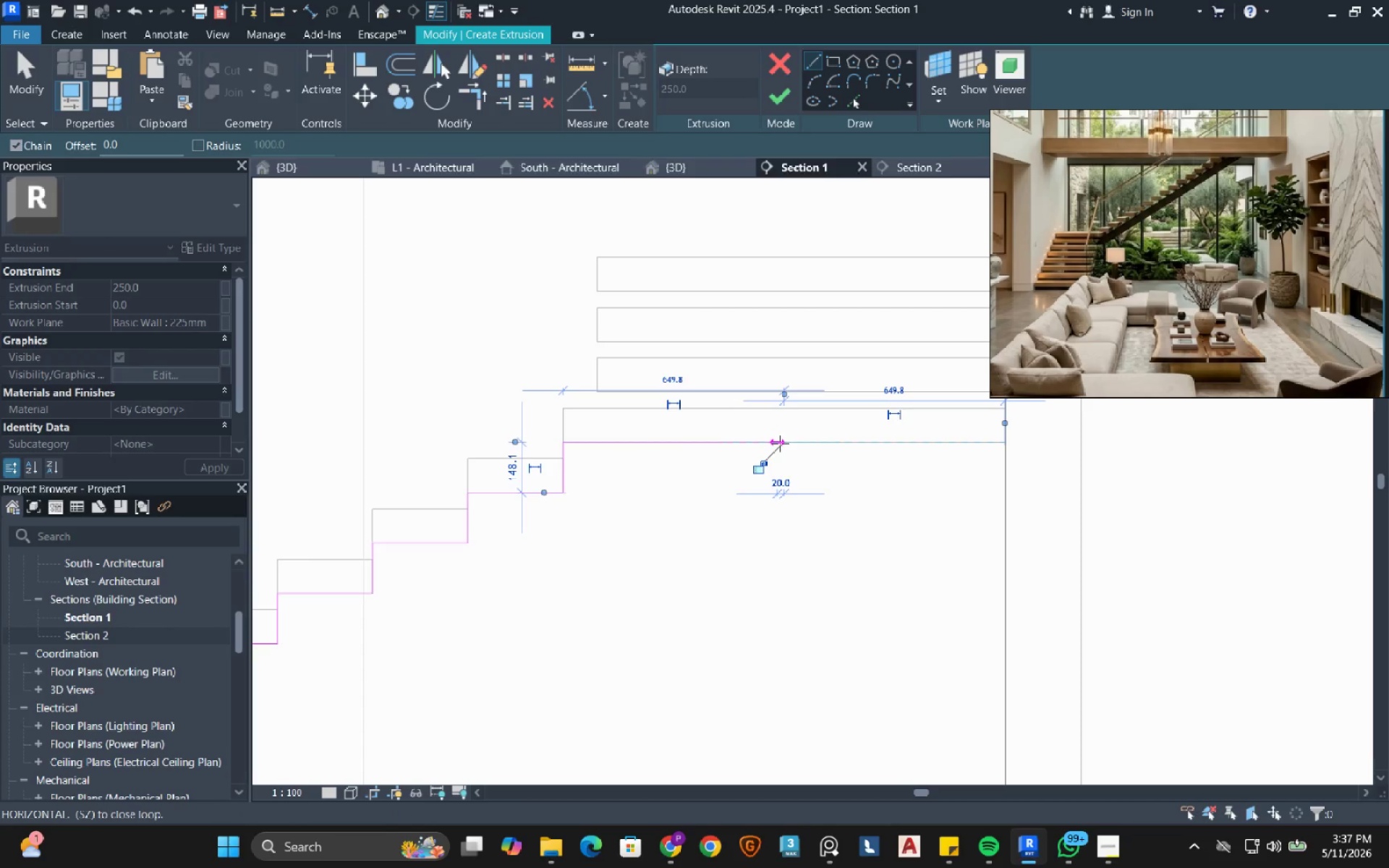 
right_click([780, 443])
 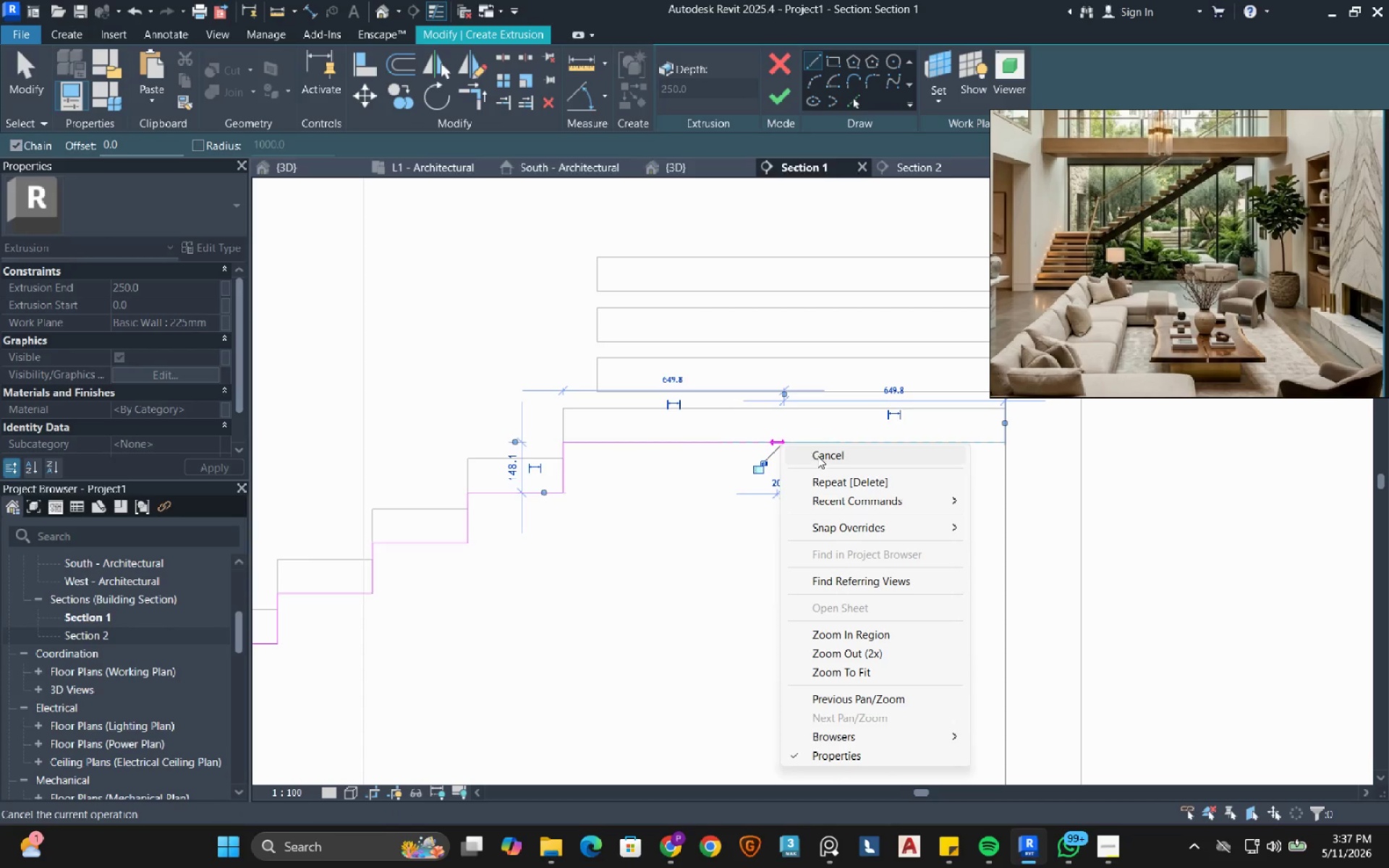 
left_click([817, 456])
 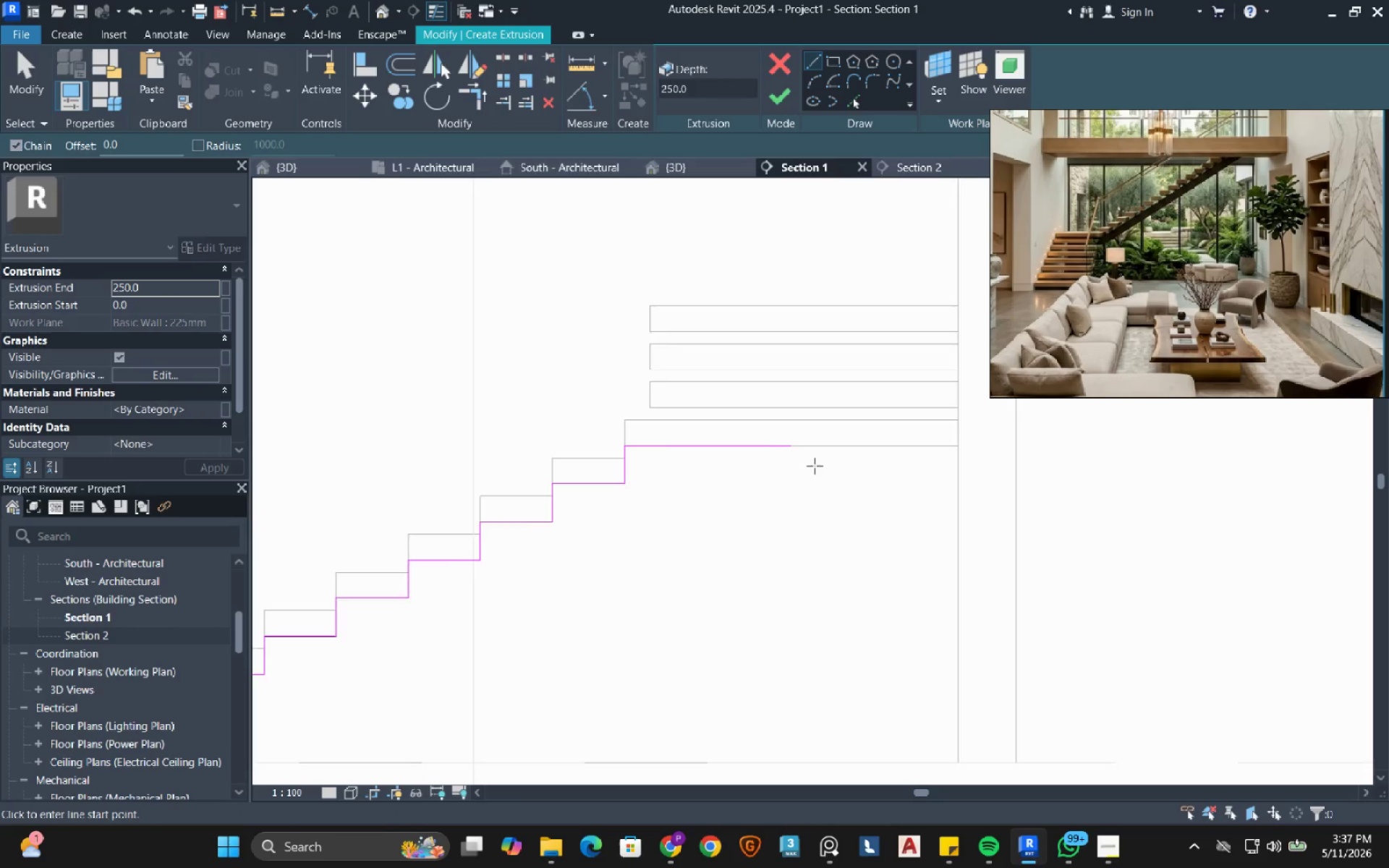 
scroll: coordinate [815, 473], scroll_direction: down, amount: 5.0
 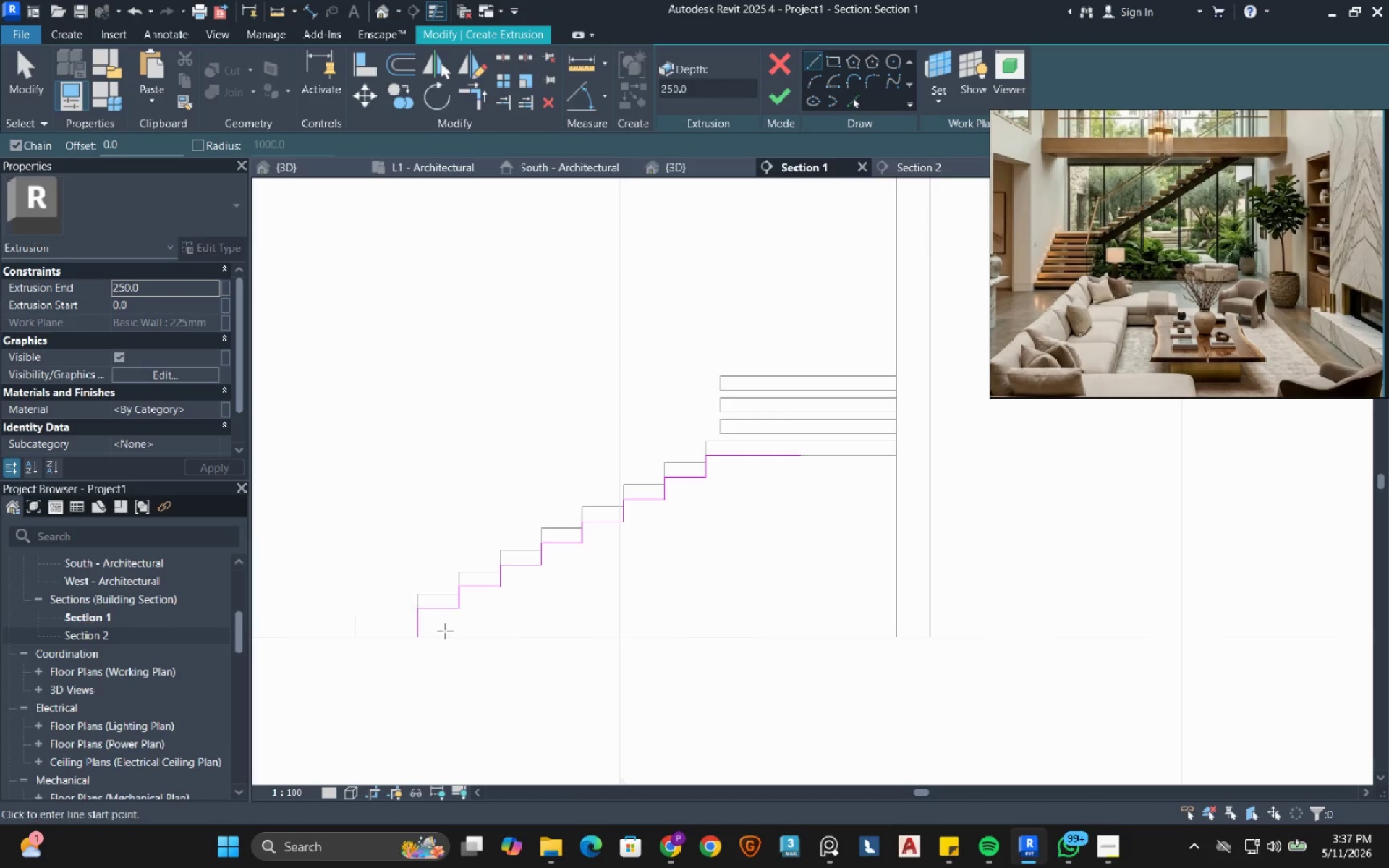 
scroll: coordinate [414, 631], scroll_direction: up, amount: 6.0
 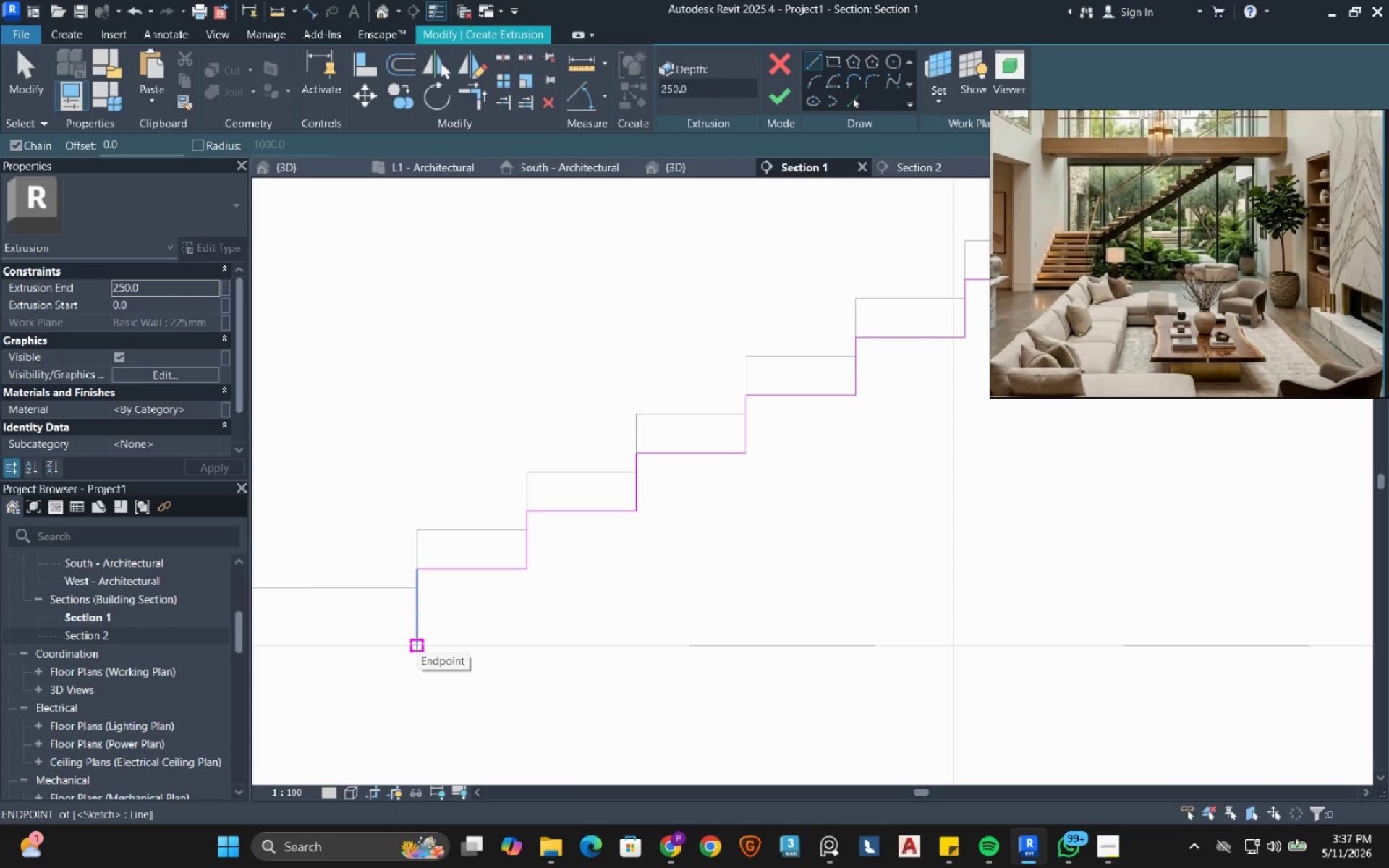 
left_click([421, 645])
 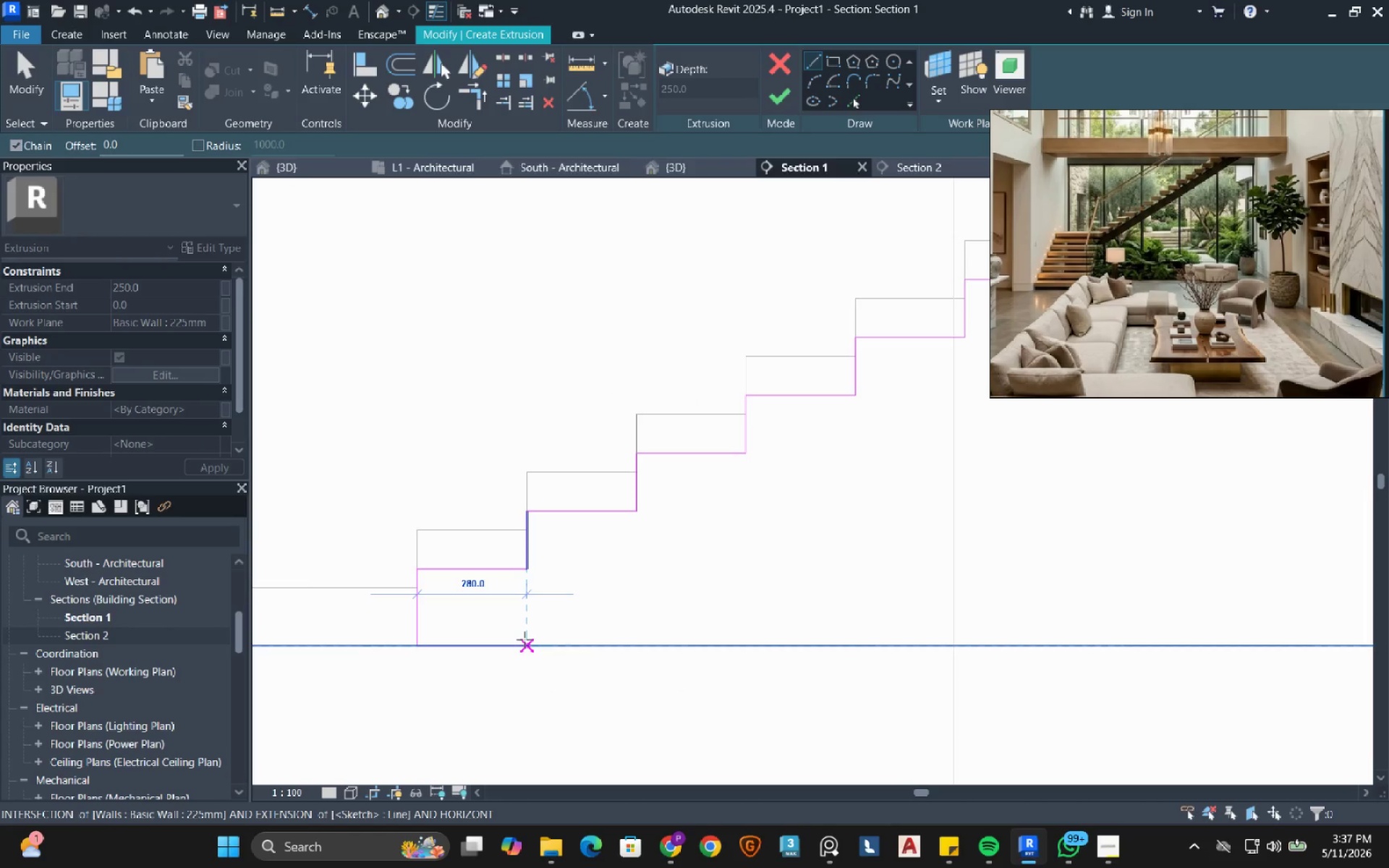 
left_click([524, 639])
 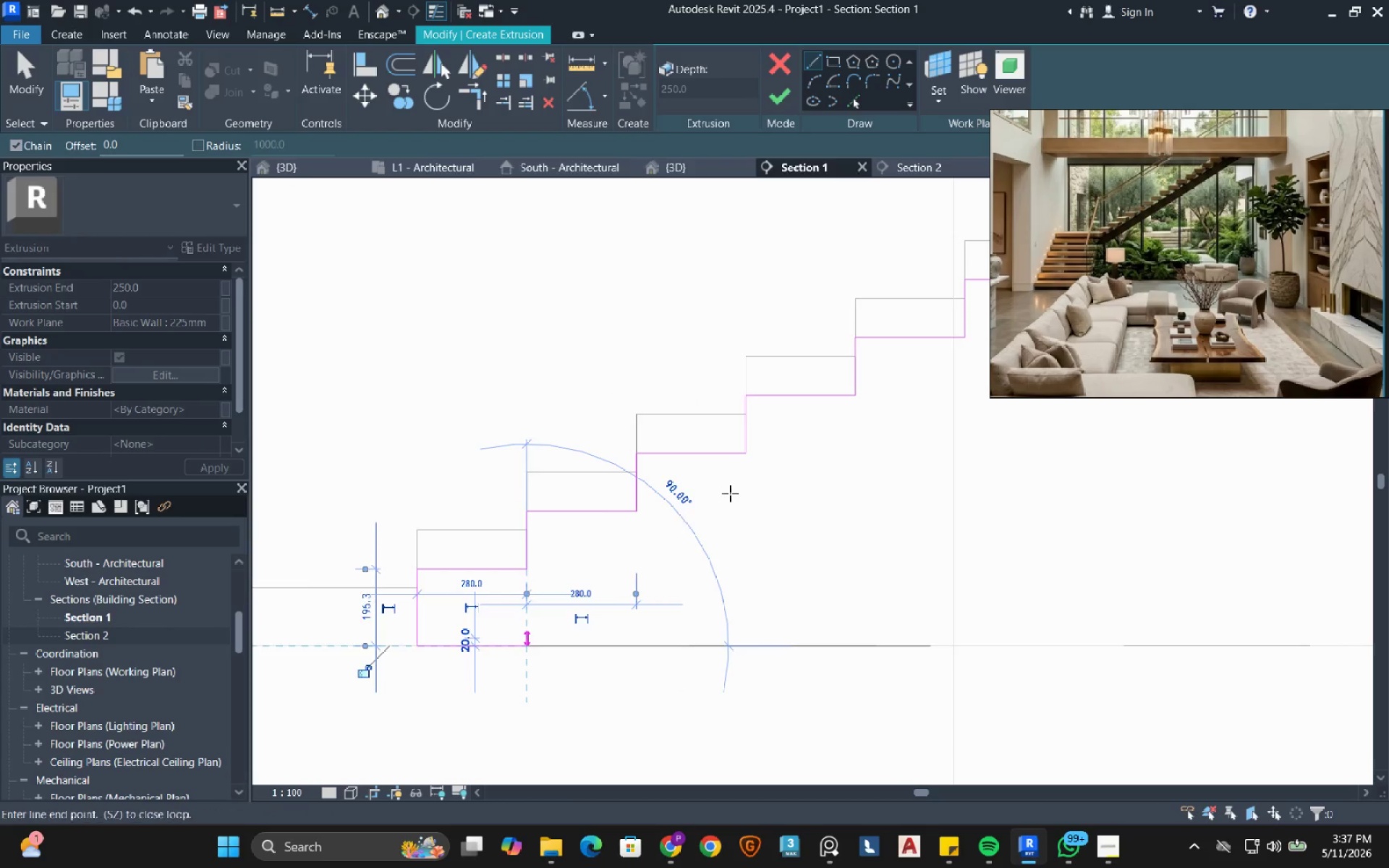 
scroll: coordinate [731, 492], scroll_direction: down, amount: 2.0
 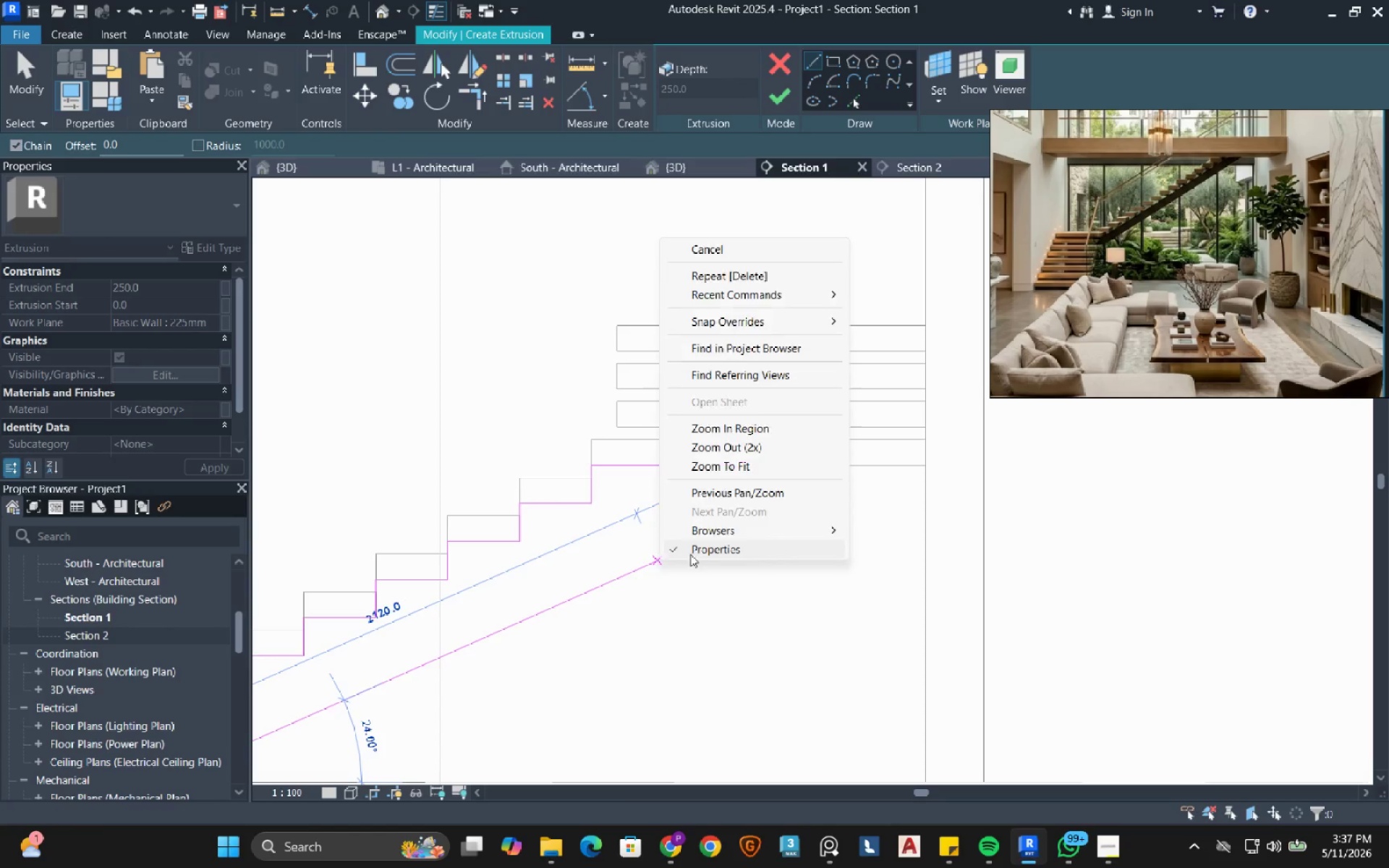 
left_click([739, 251])
 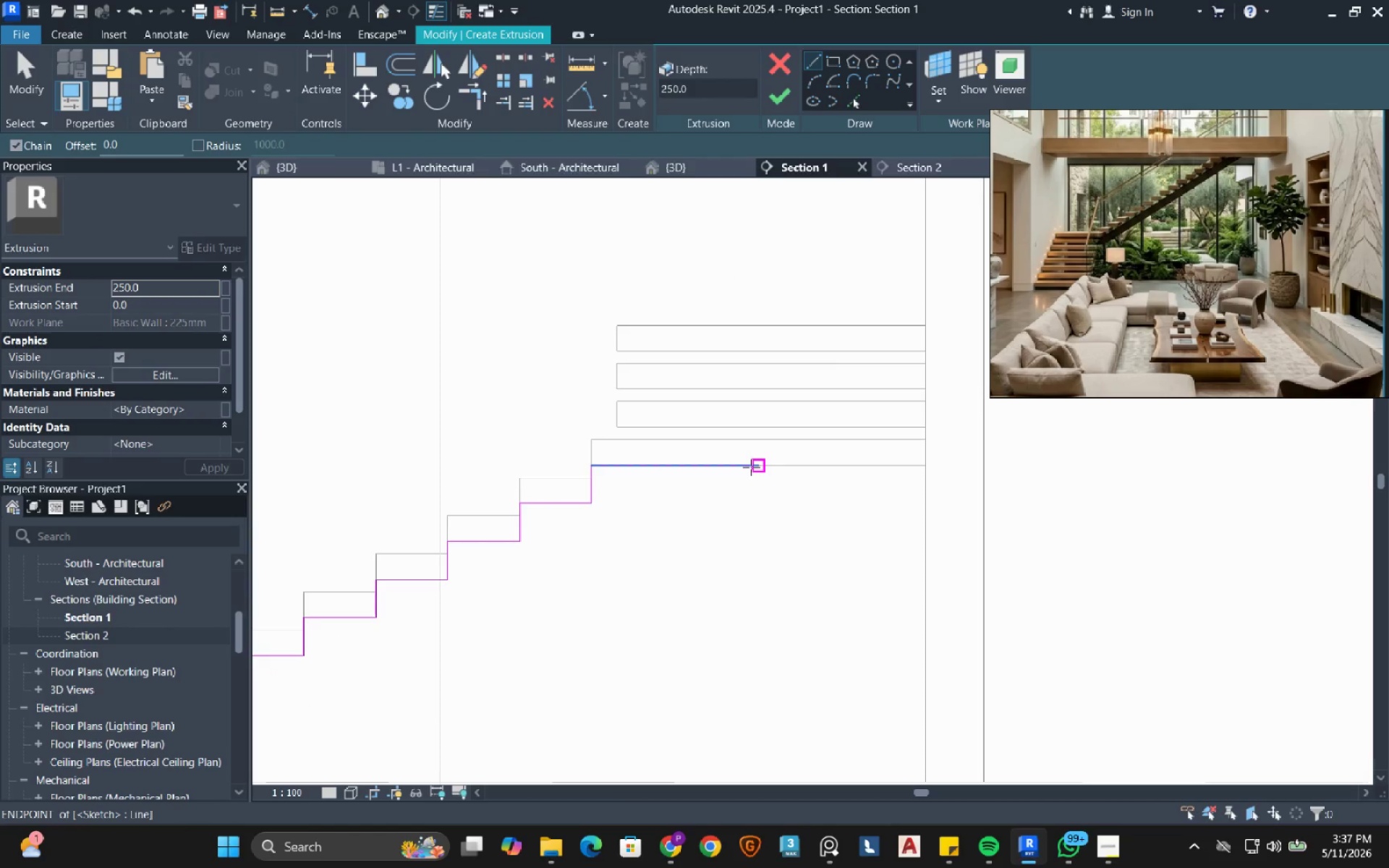 
left_click([751, 467])
 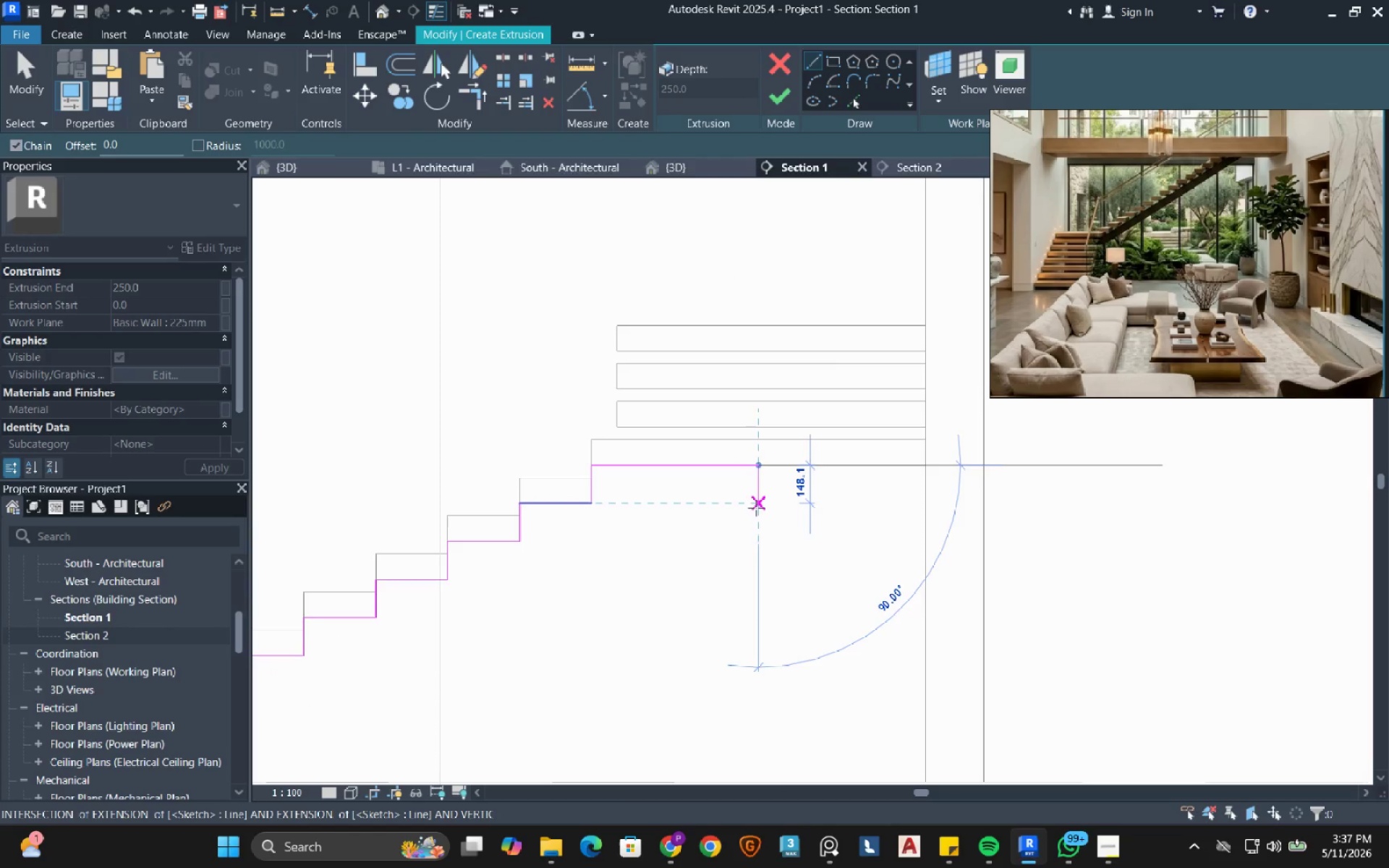 
left_click([756, 508])
 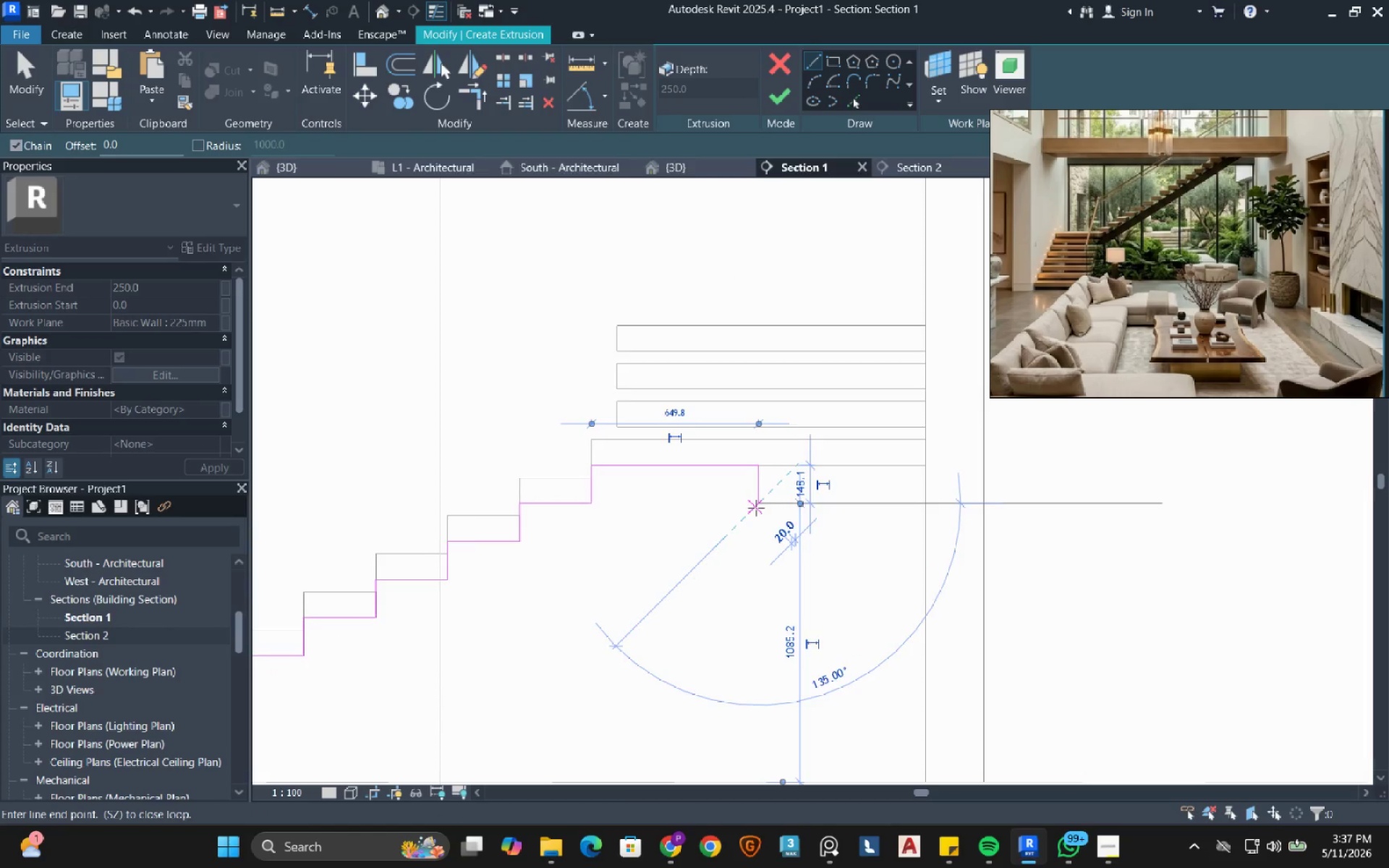 
scroll: coordinate [756, 508], scroll_direction: down, amount: 3.0
 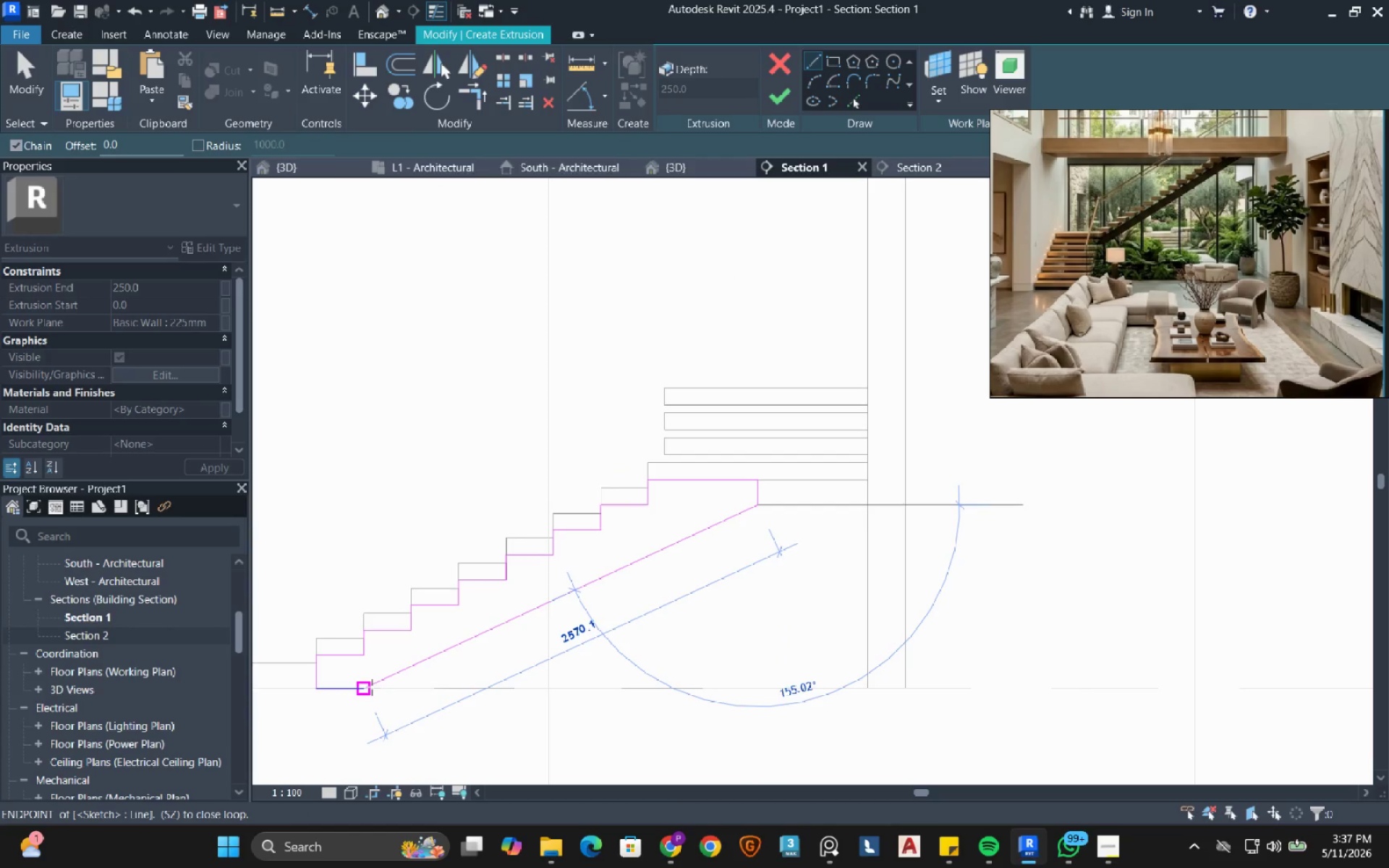 
wait(6.37)
 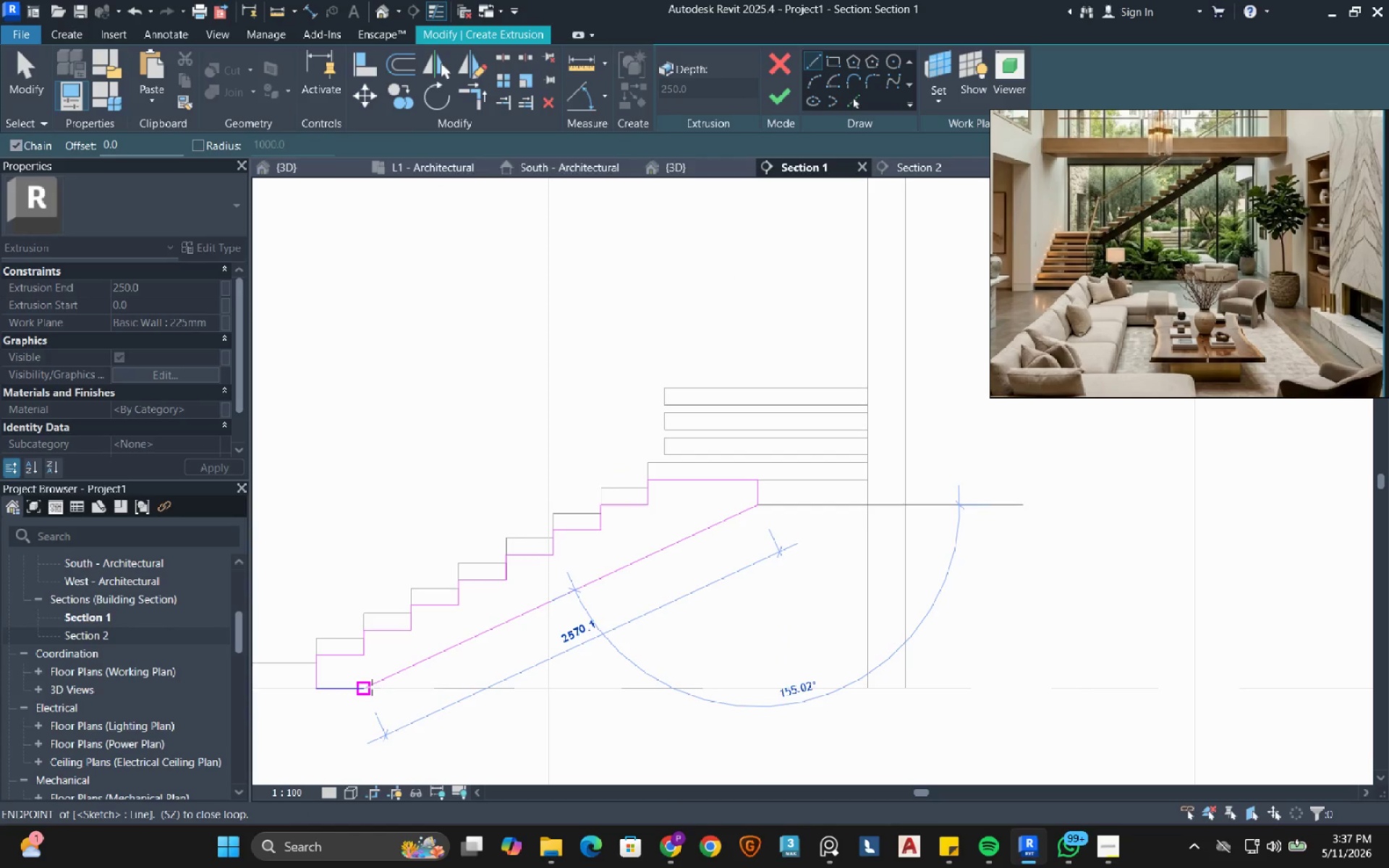 
left_click([372, 687])
 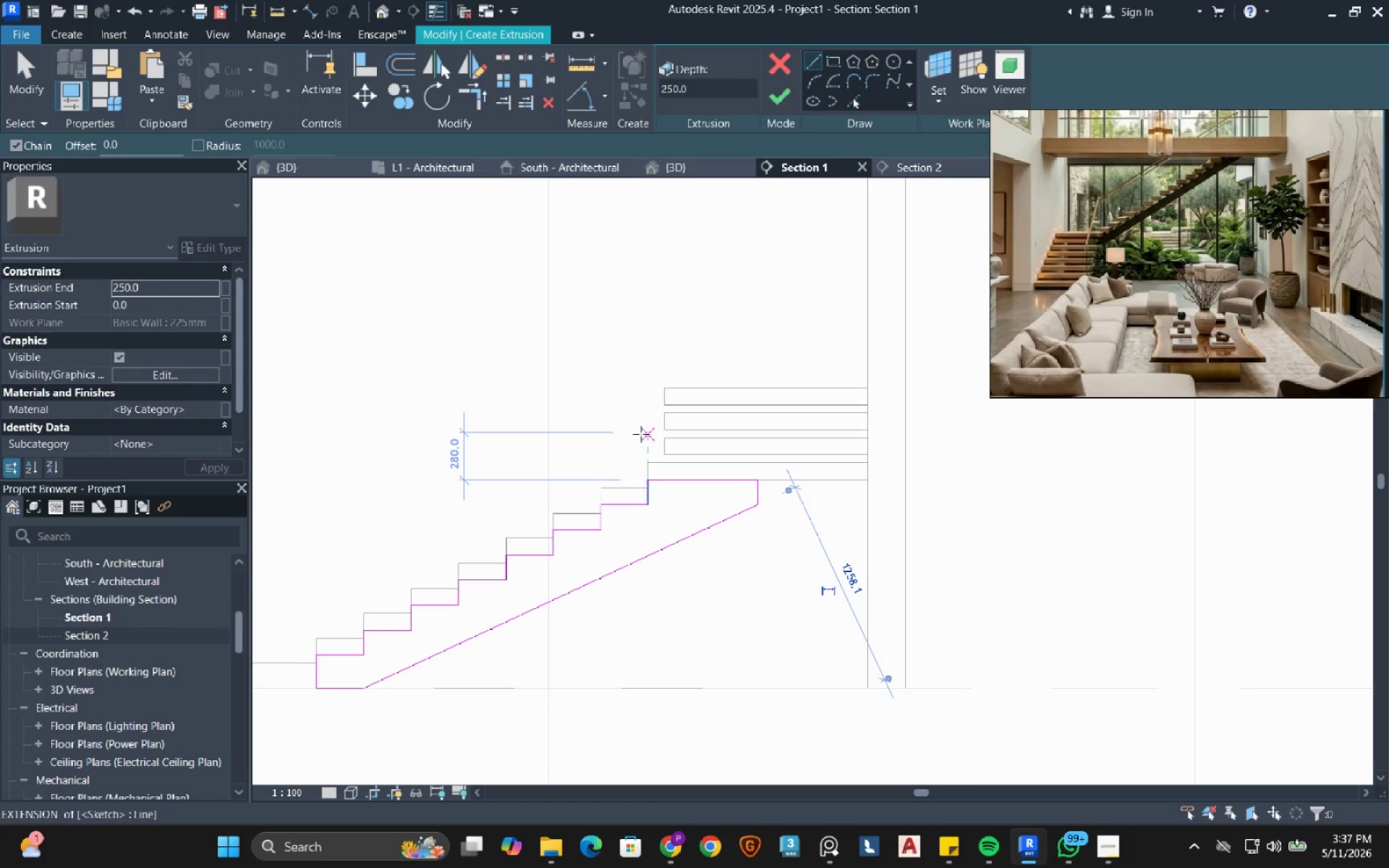 
wait(5.28)
 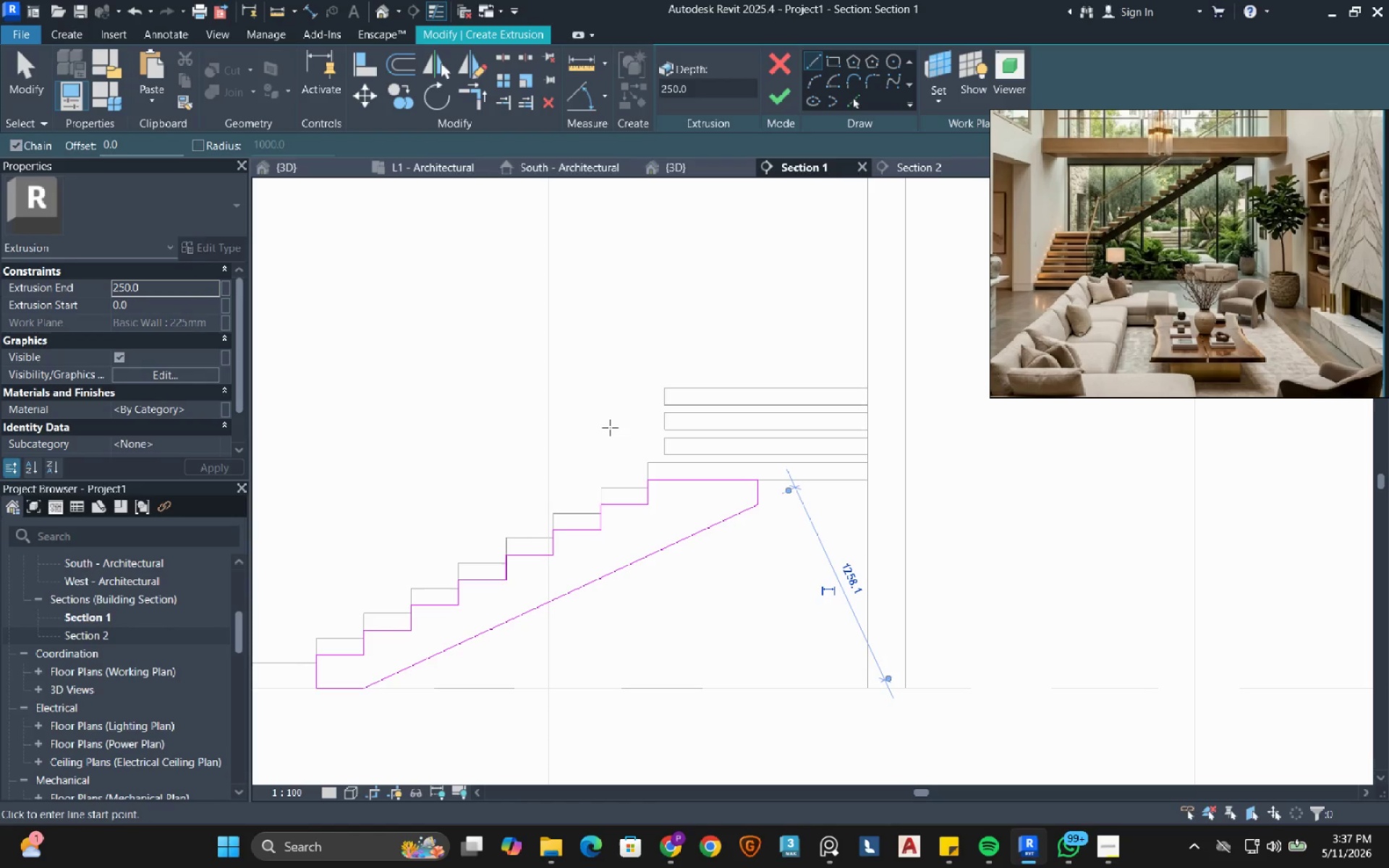 
scroll: coordinate [725, 526], scroll_direction: up, amount: 1.0
 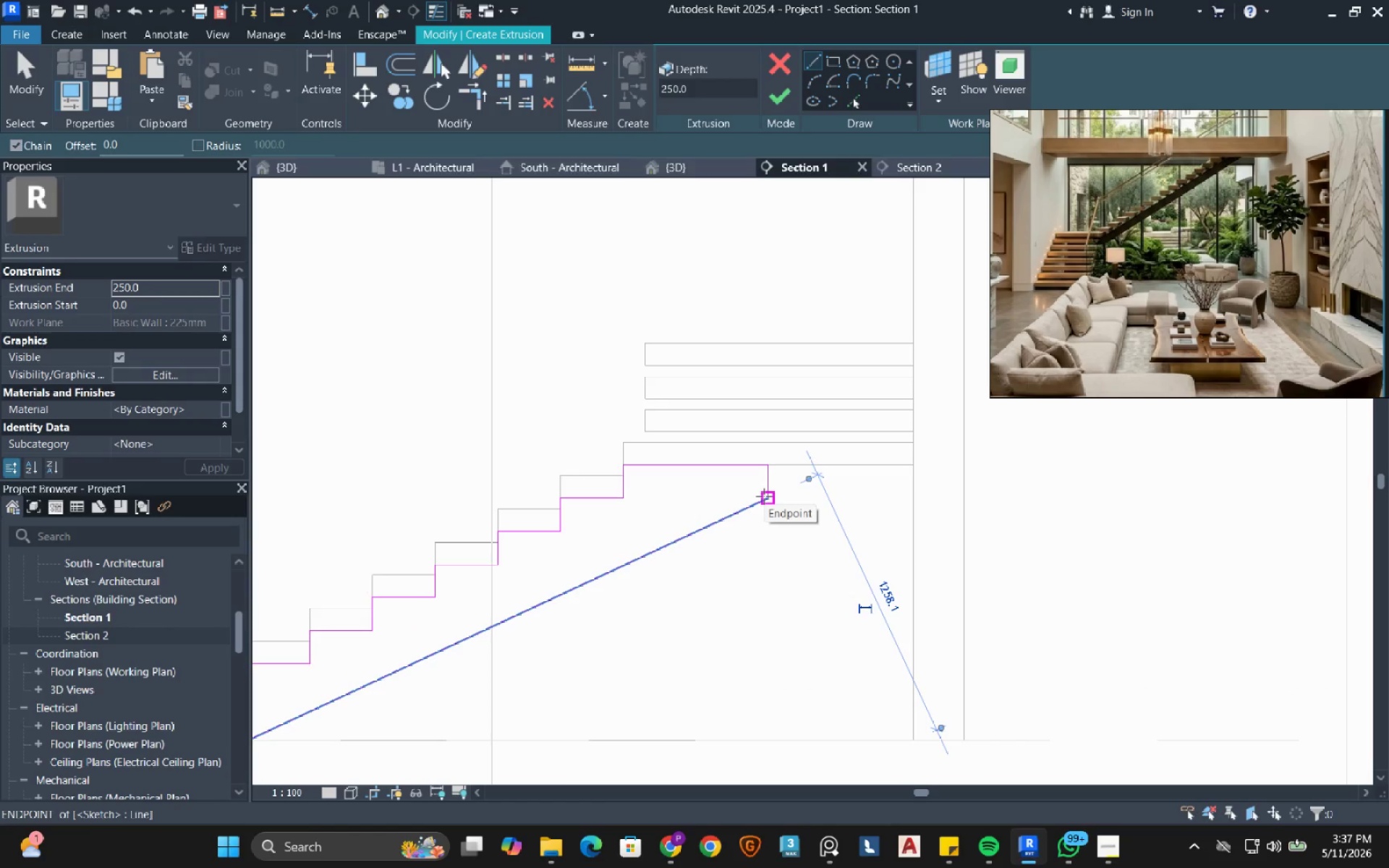 
left_click([764, 496])
 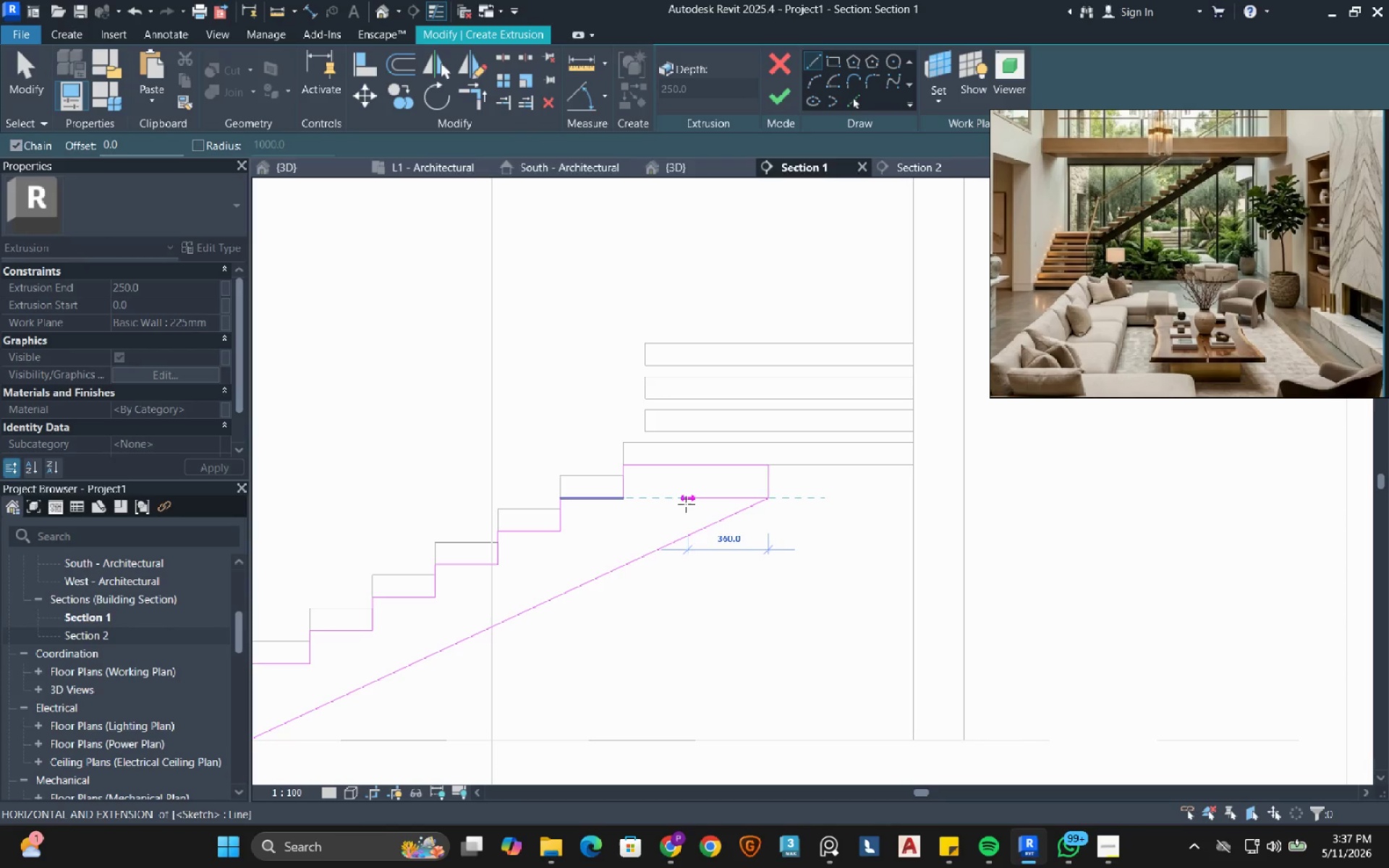 
mouse_move([649, 504])
 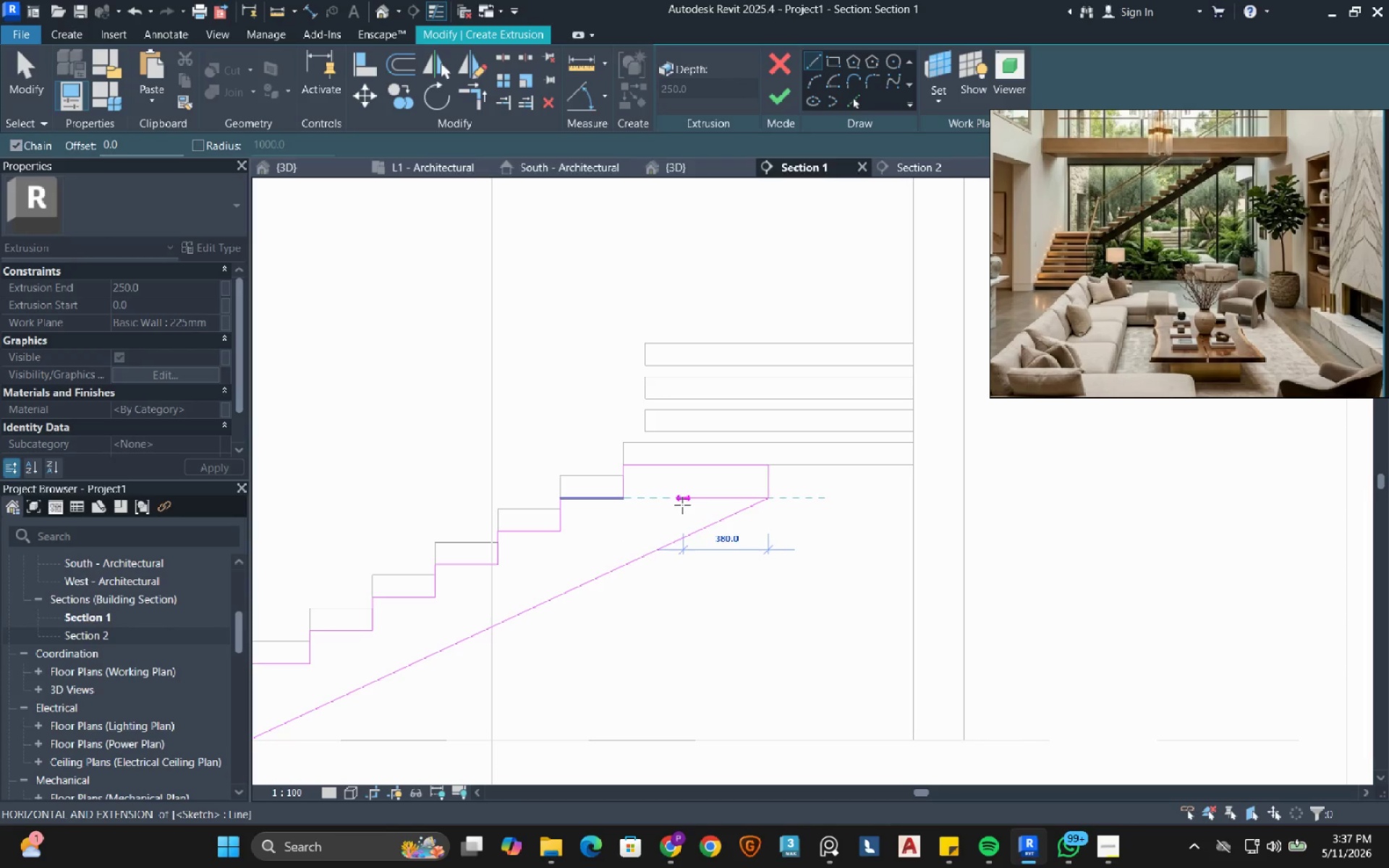 
key(Escape)
 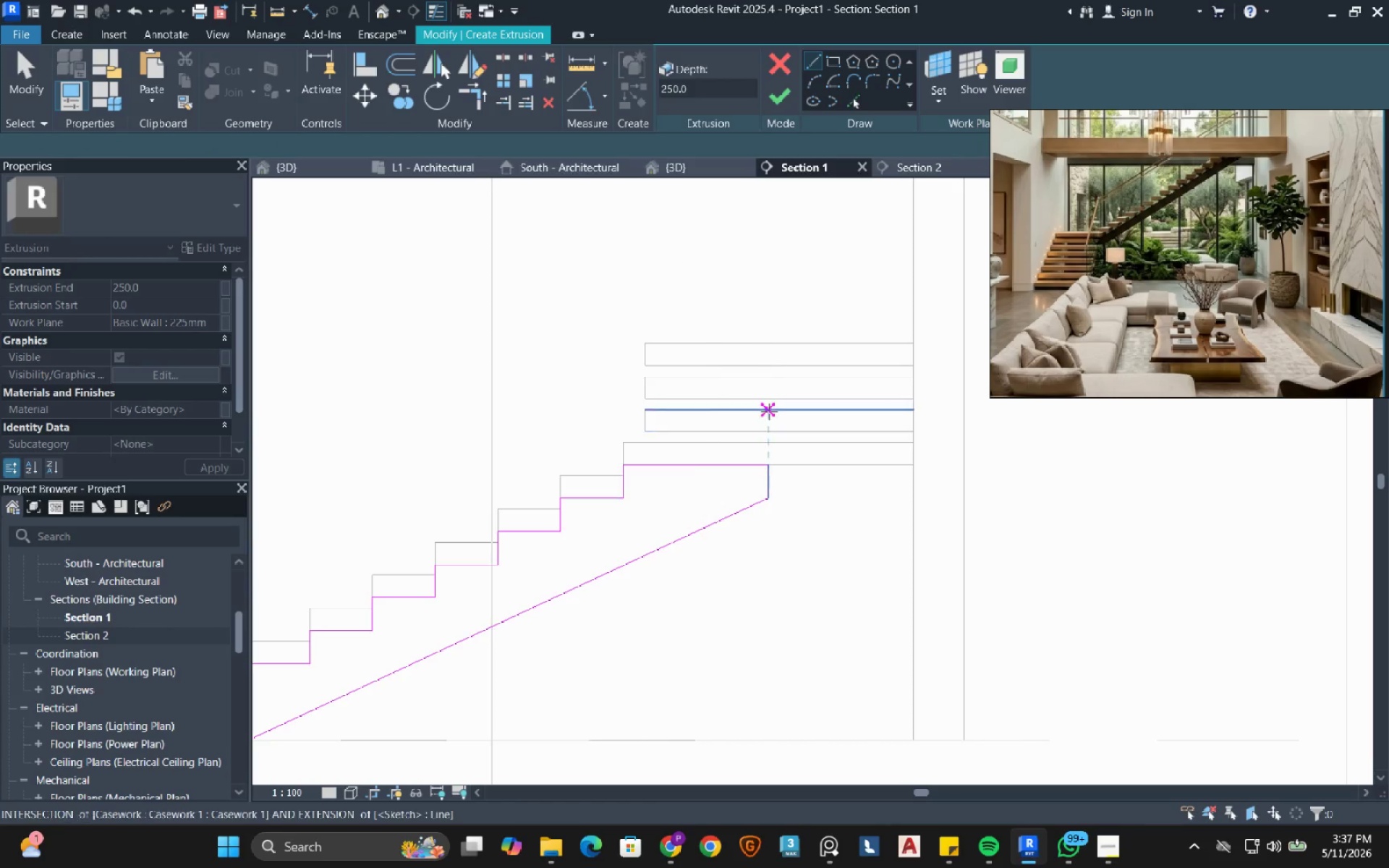 
scroll: coordinate [769, 407], scroll_direction: down, amount: 4.0
 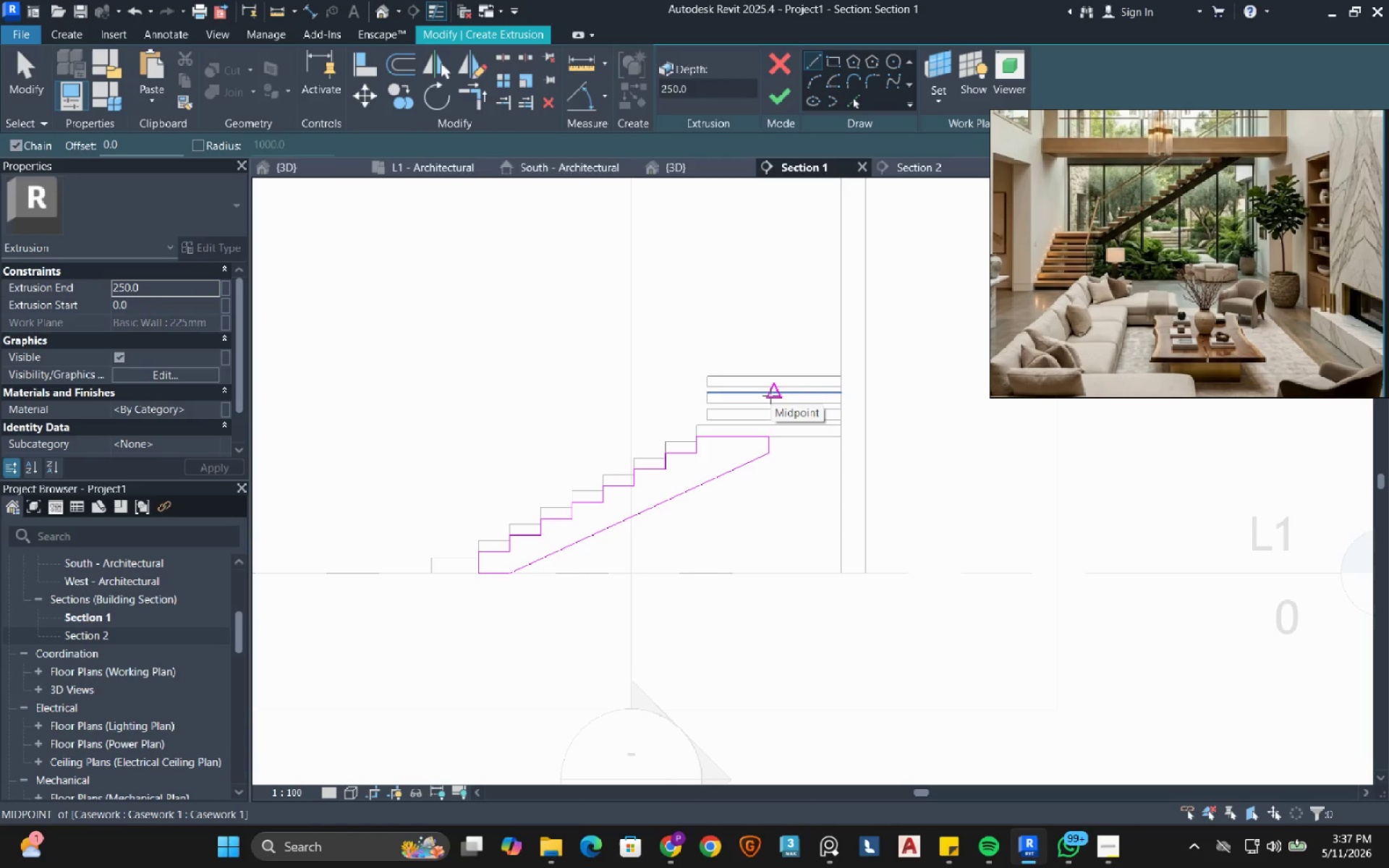 
wait(5.39)
 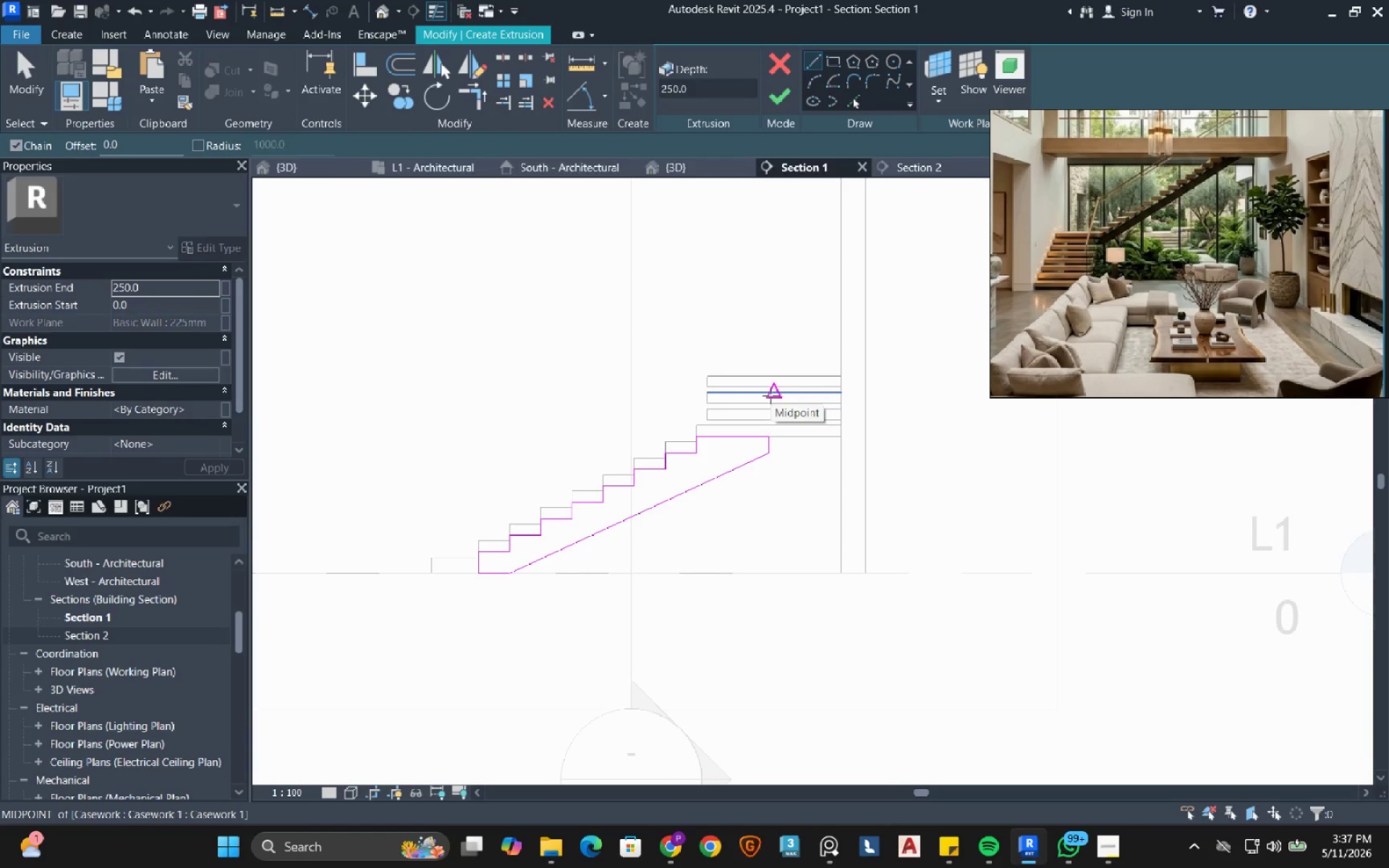 
mouse_move([766, 373])
 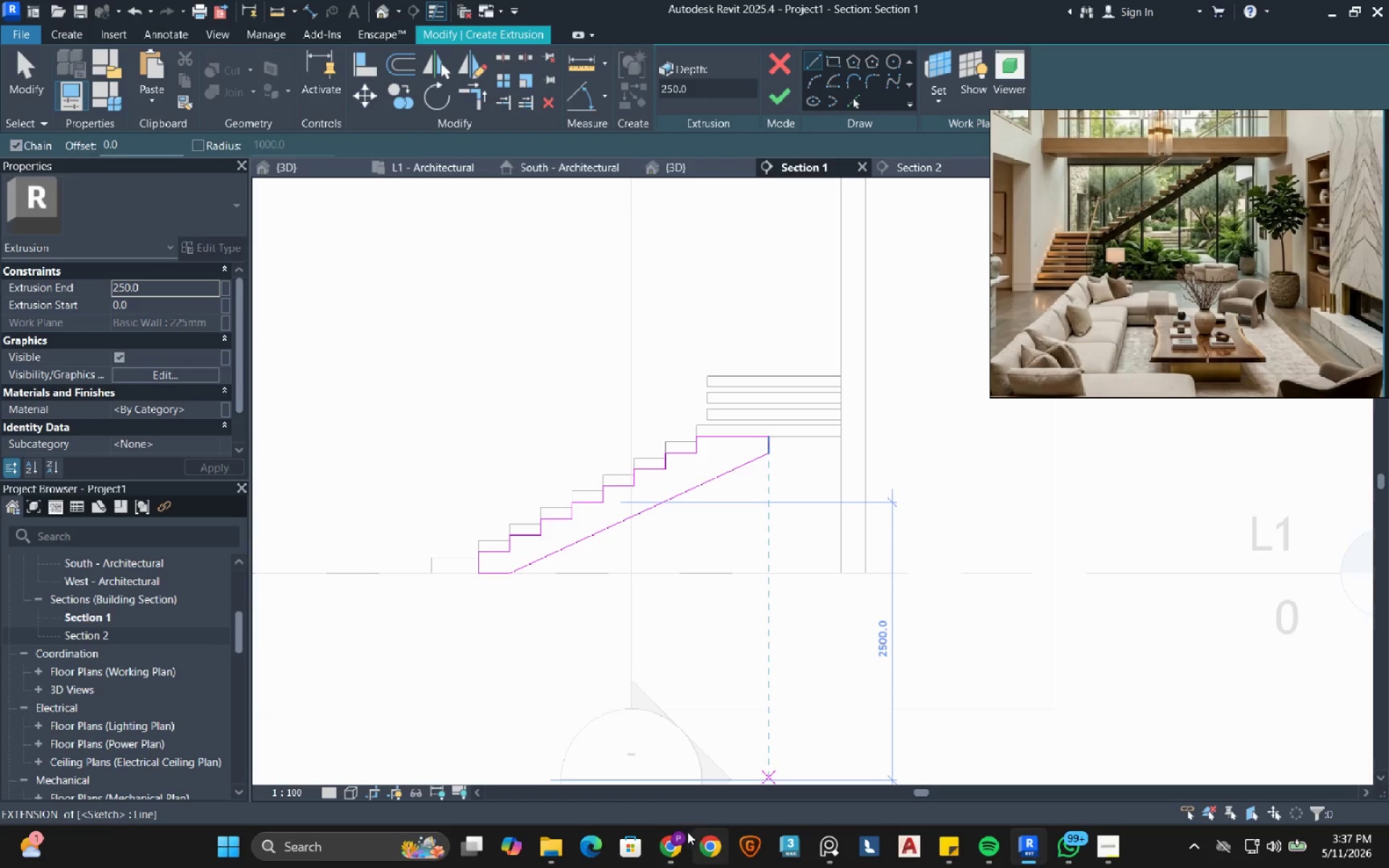 
left_click([654, 844])
 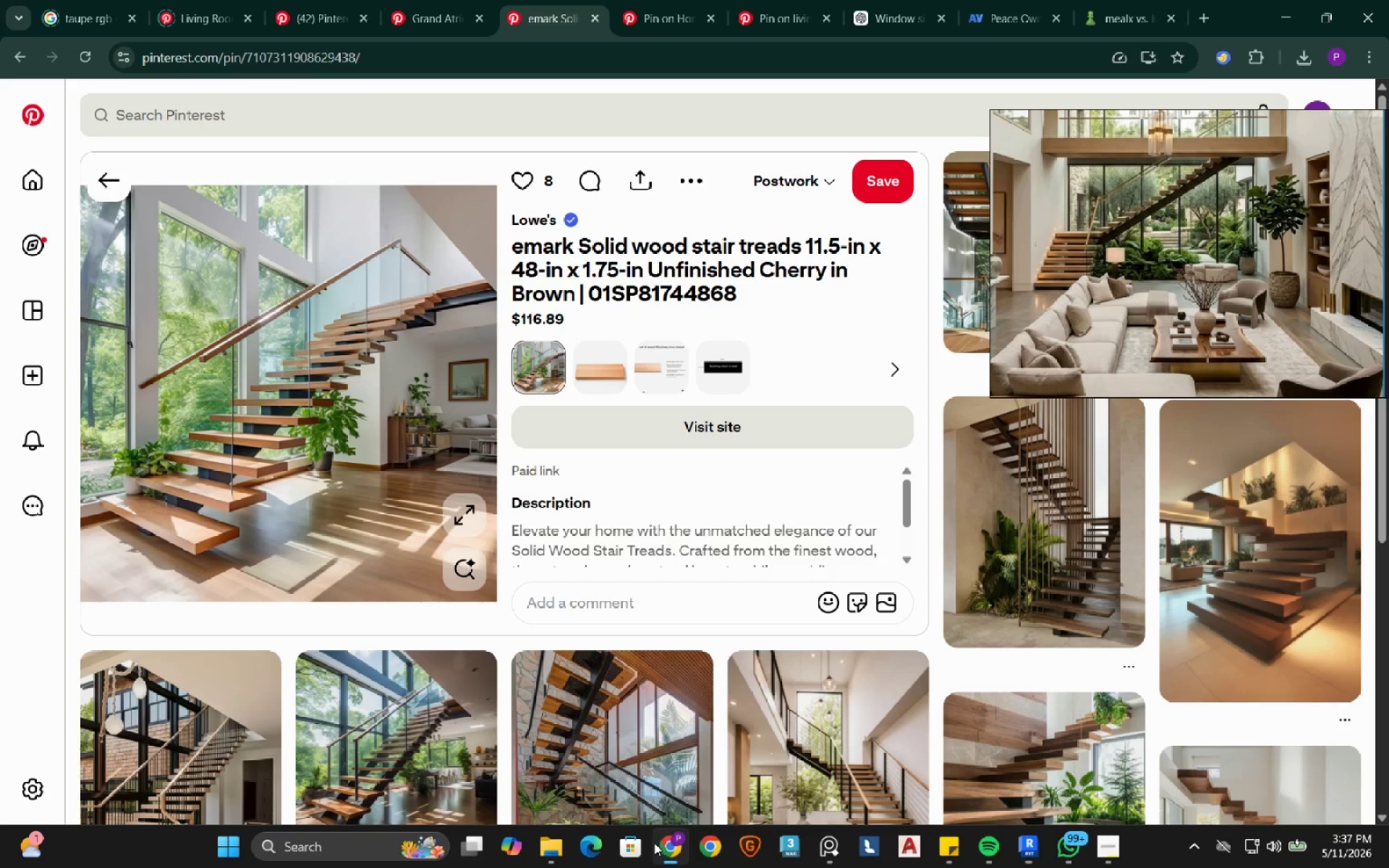 
mouse_move([649, 809])
 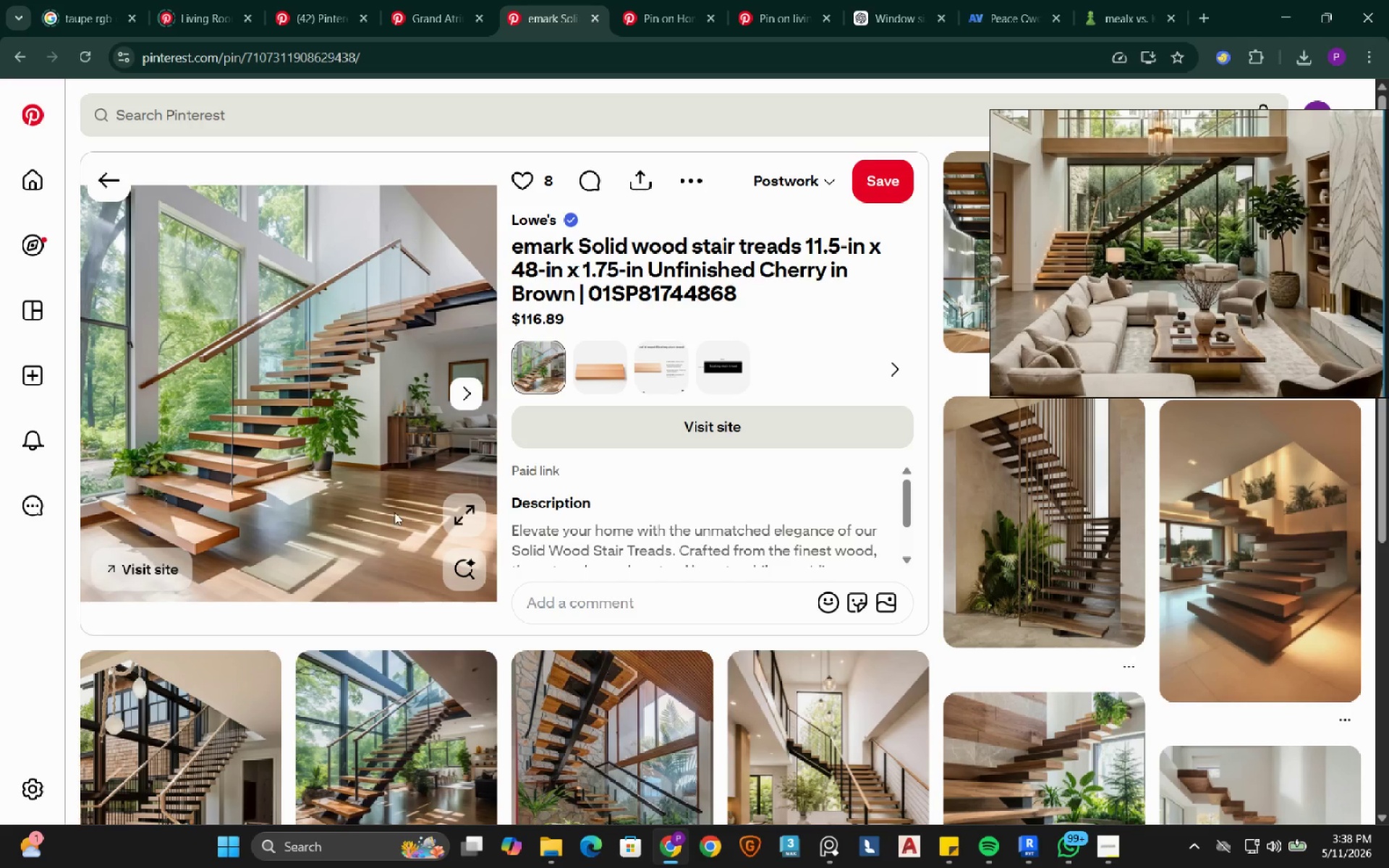 
left_click([466, 516])
 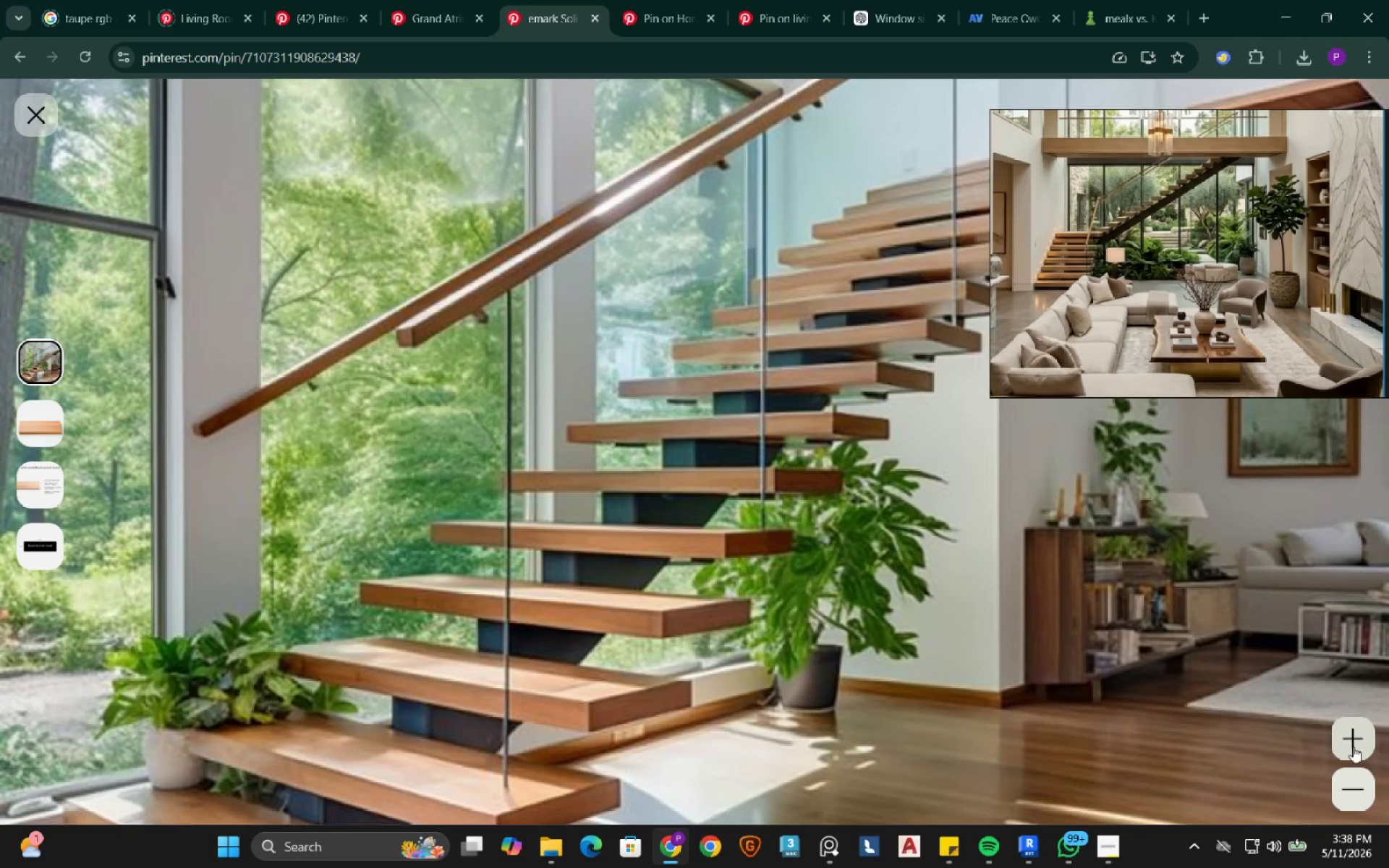 
scroll: coordinate [640, 679], scroll_direction: down, amount: 2.0
 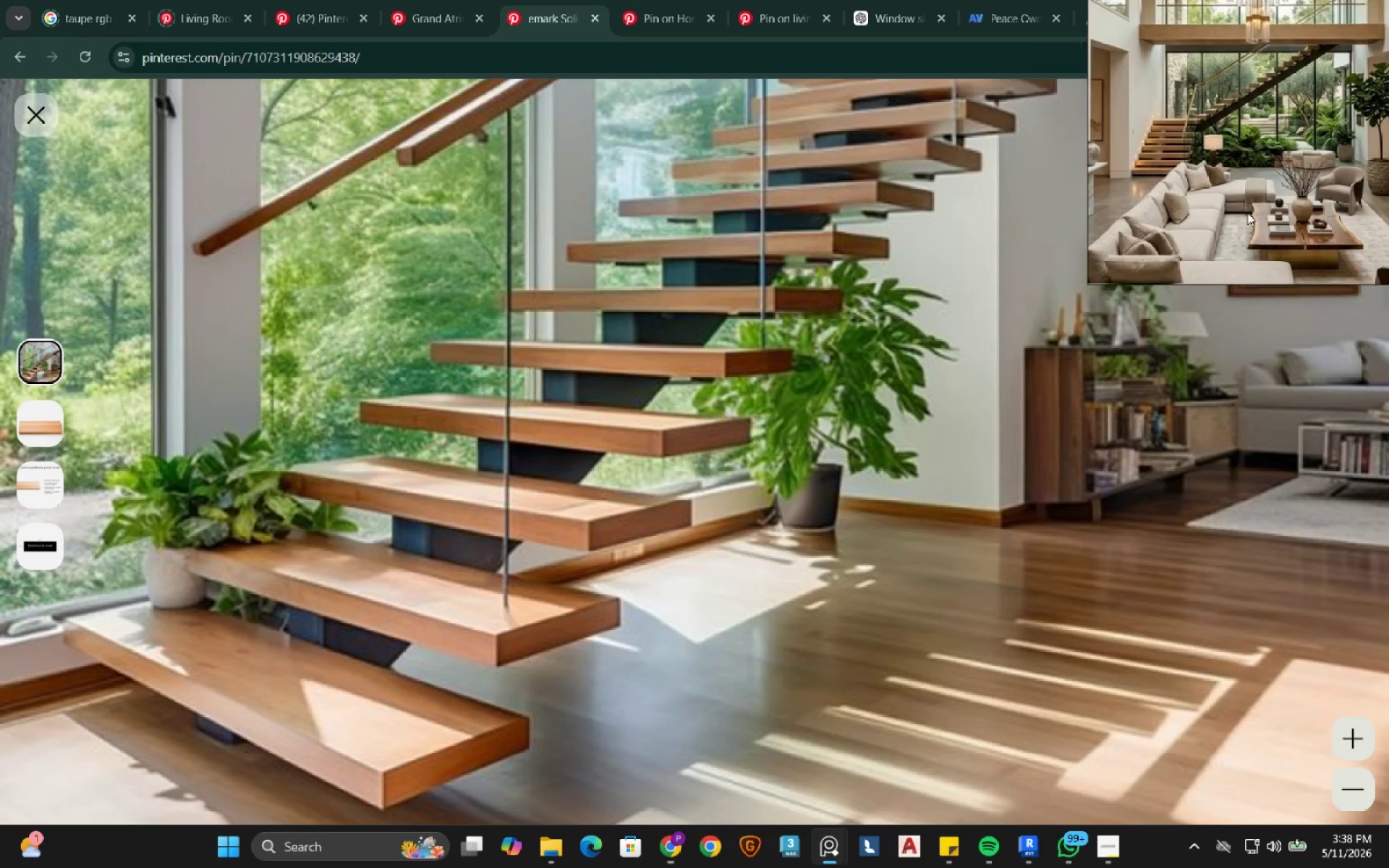 
left_click_drag(start_coordinate=[1015, 300], to_coordinate=[776, 504])
 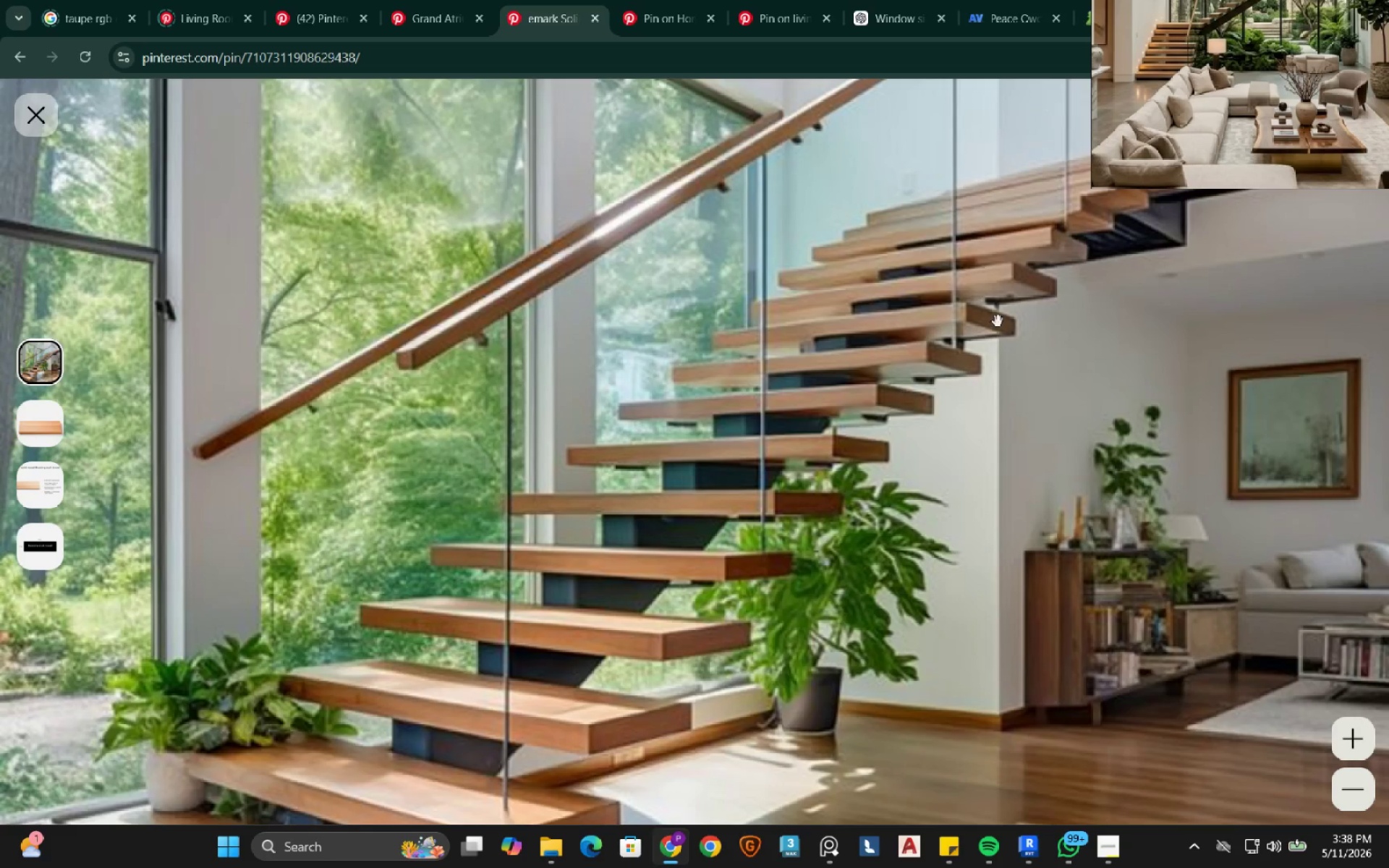 
left_click_drag(start_coordinate=[998, 321], to_coordinate=[915, 485])
 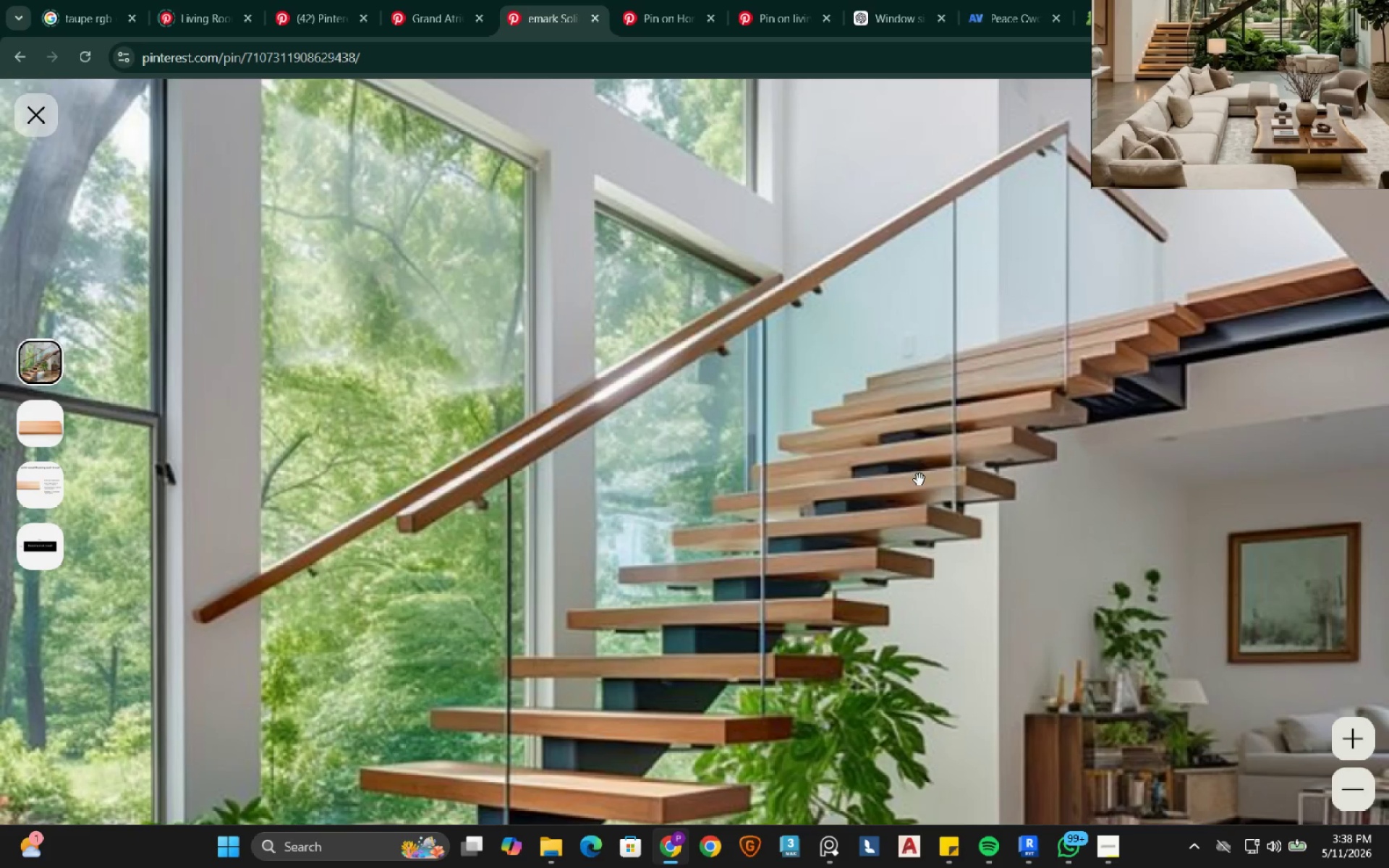 
wait(15.5)
 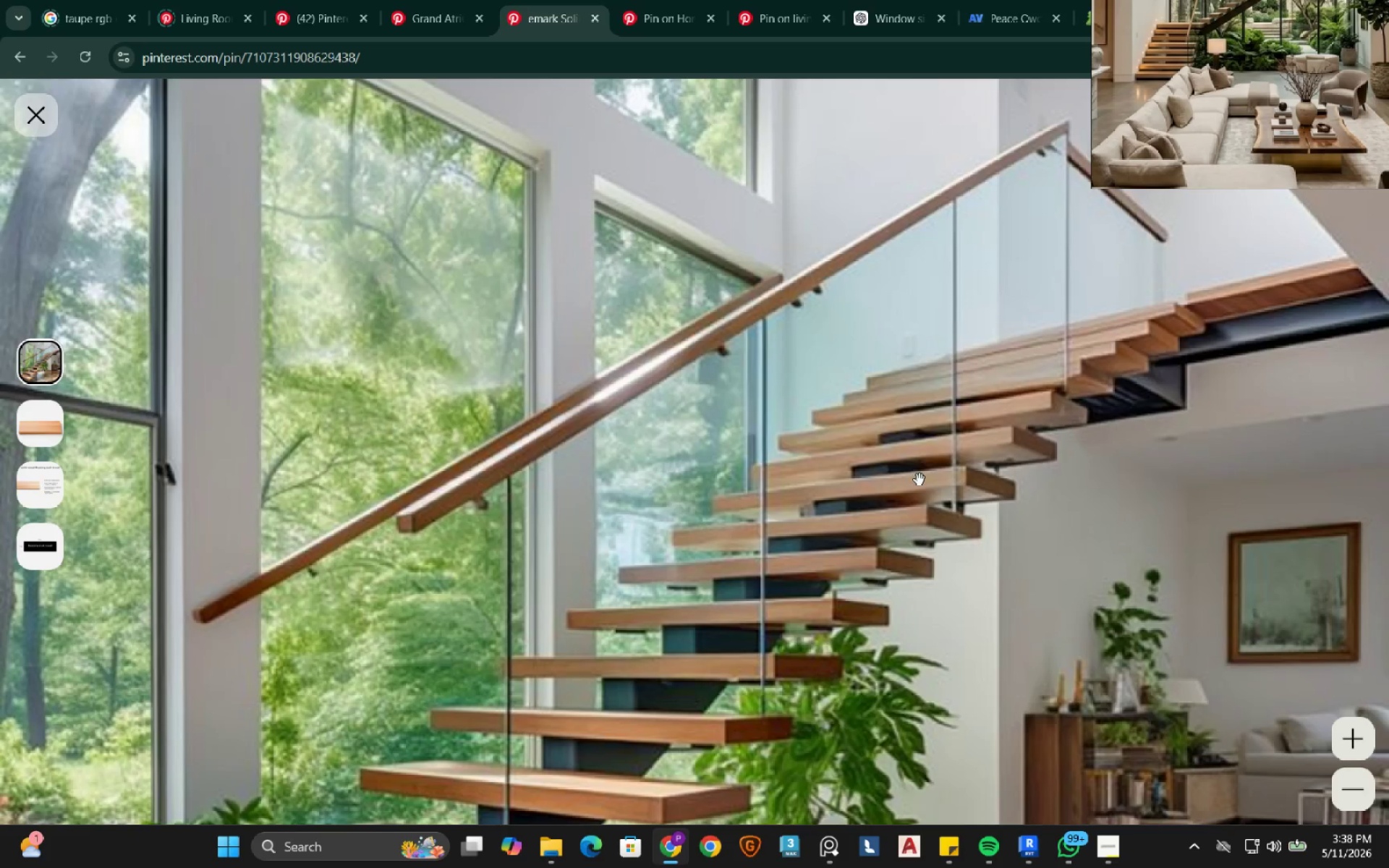 
left_click_drag(start_coordinate=[950, 709], to_coordinate=[944, 527])
 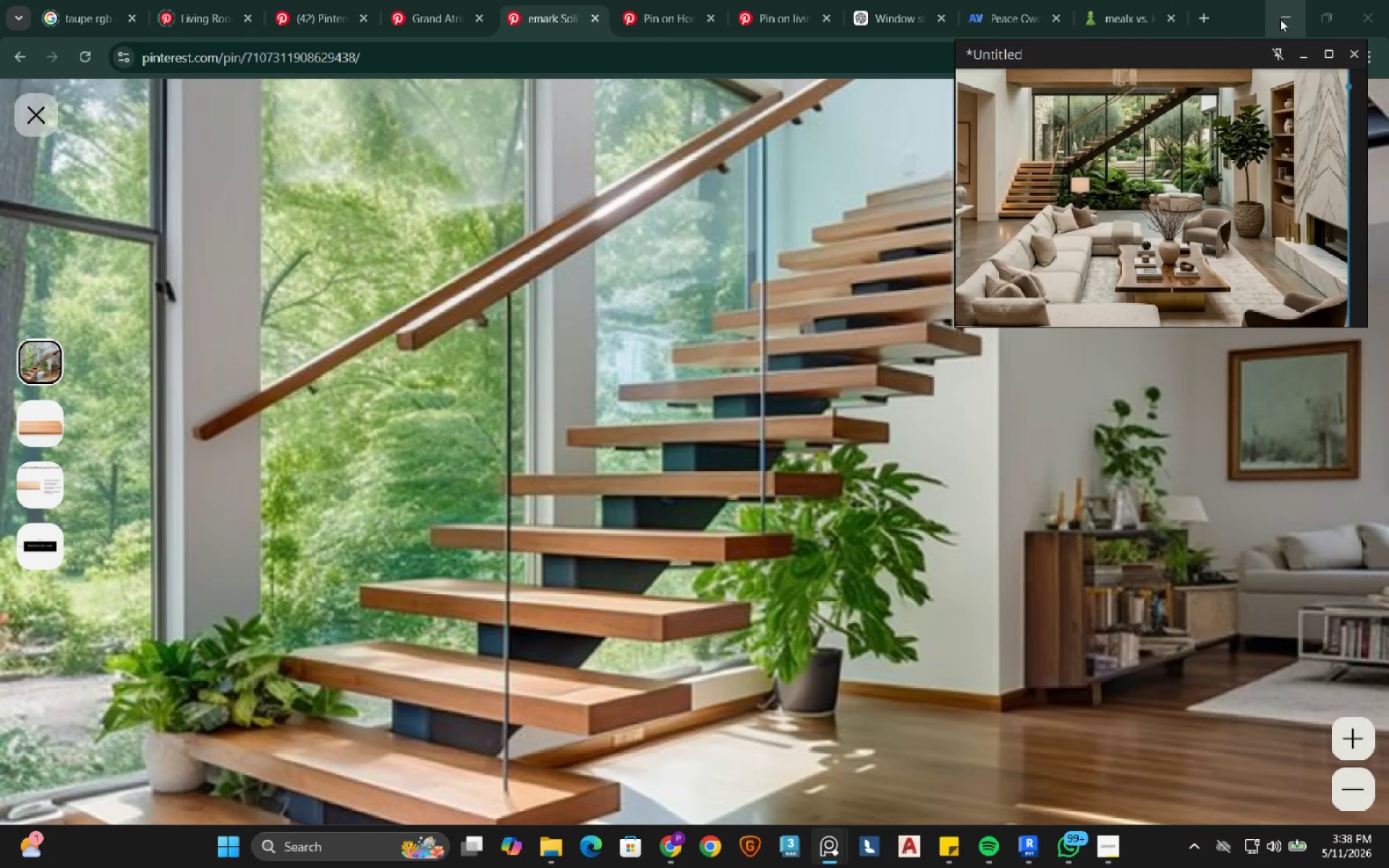 
left_click([1287, 16])
 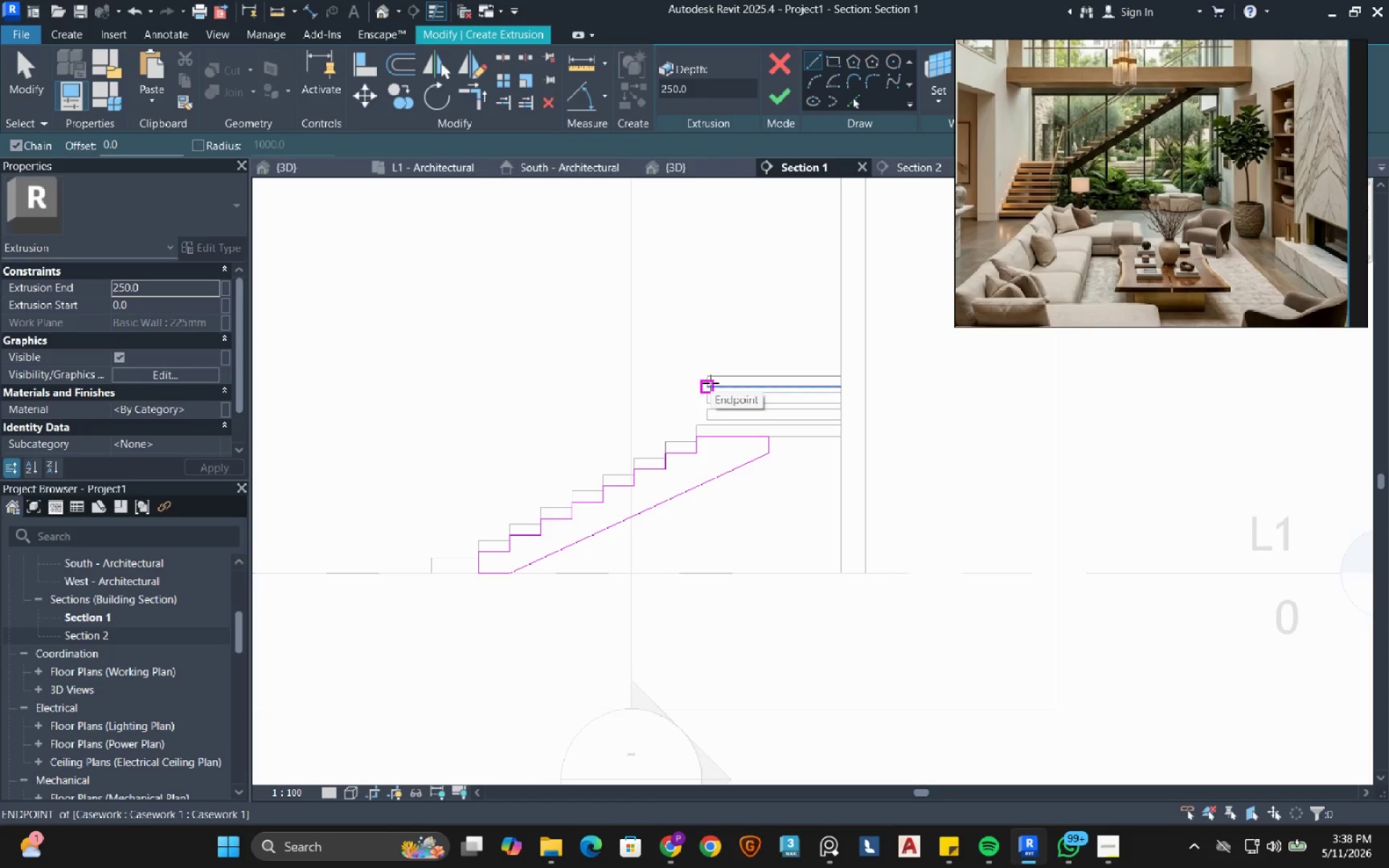 
wait(8.03)
 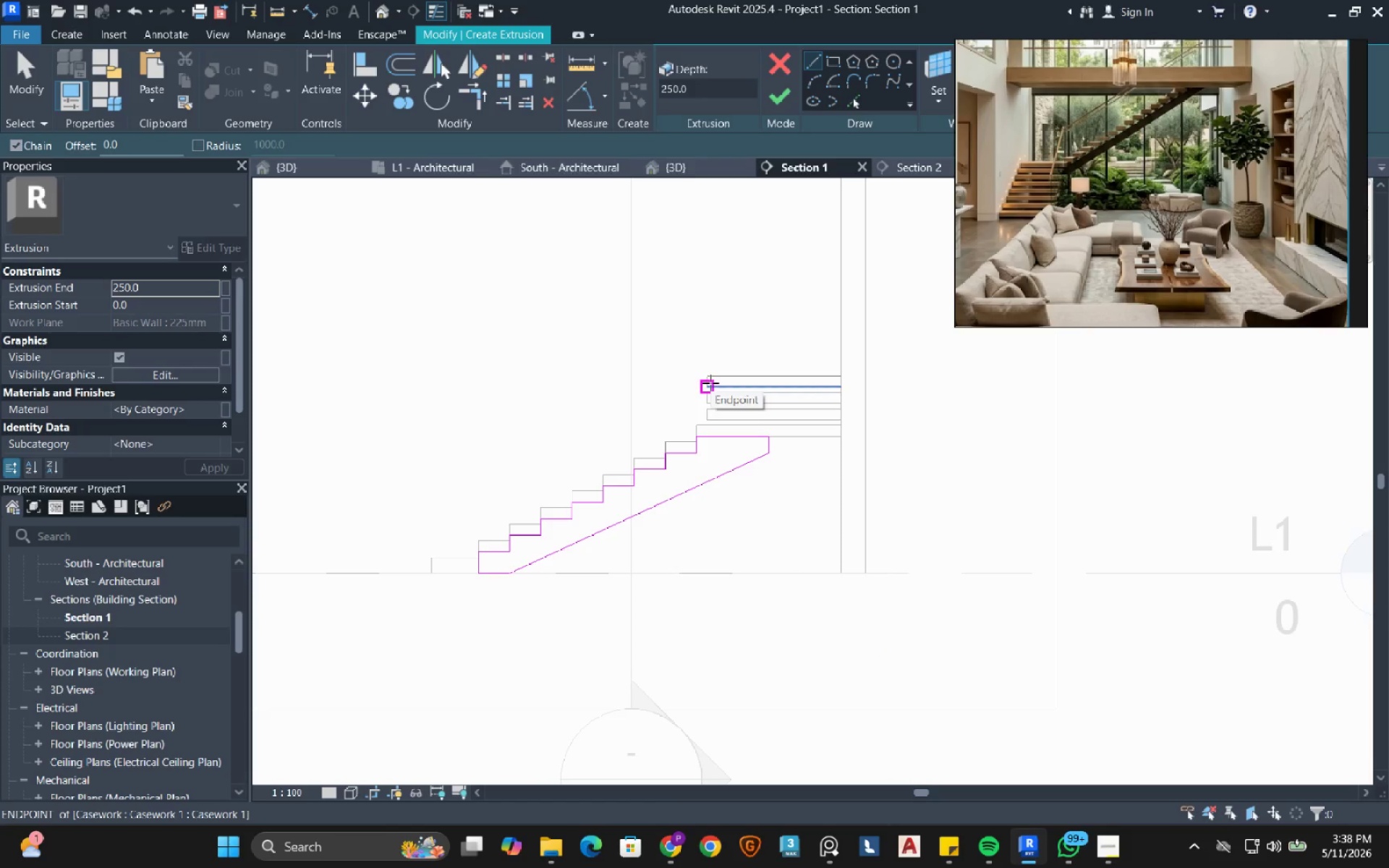 
hold_key(key=Escape, duration=7.7)
 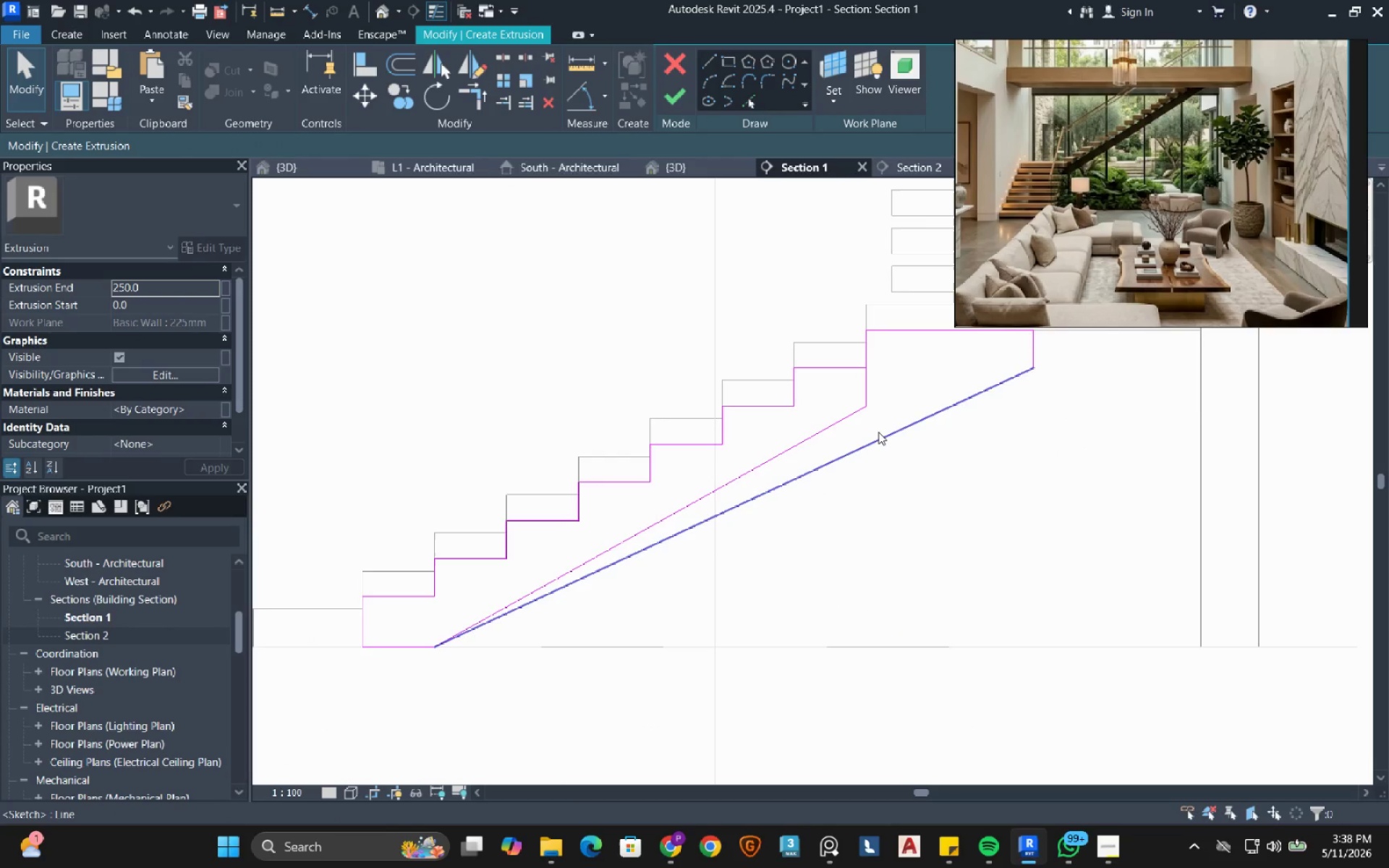 
scroll: coordinate [701, 447], scroll_direction: up, amount: 5.0
 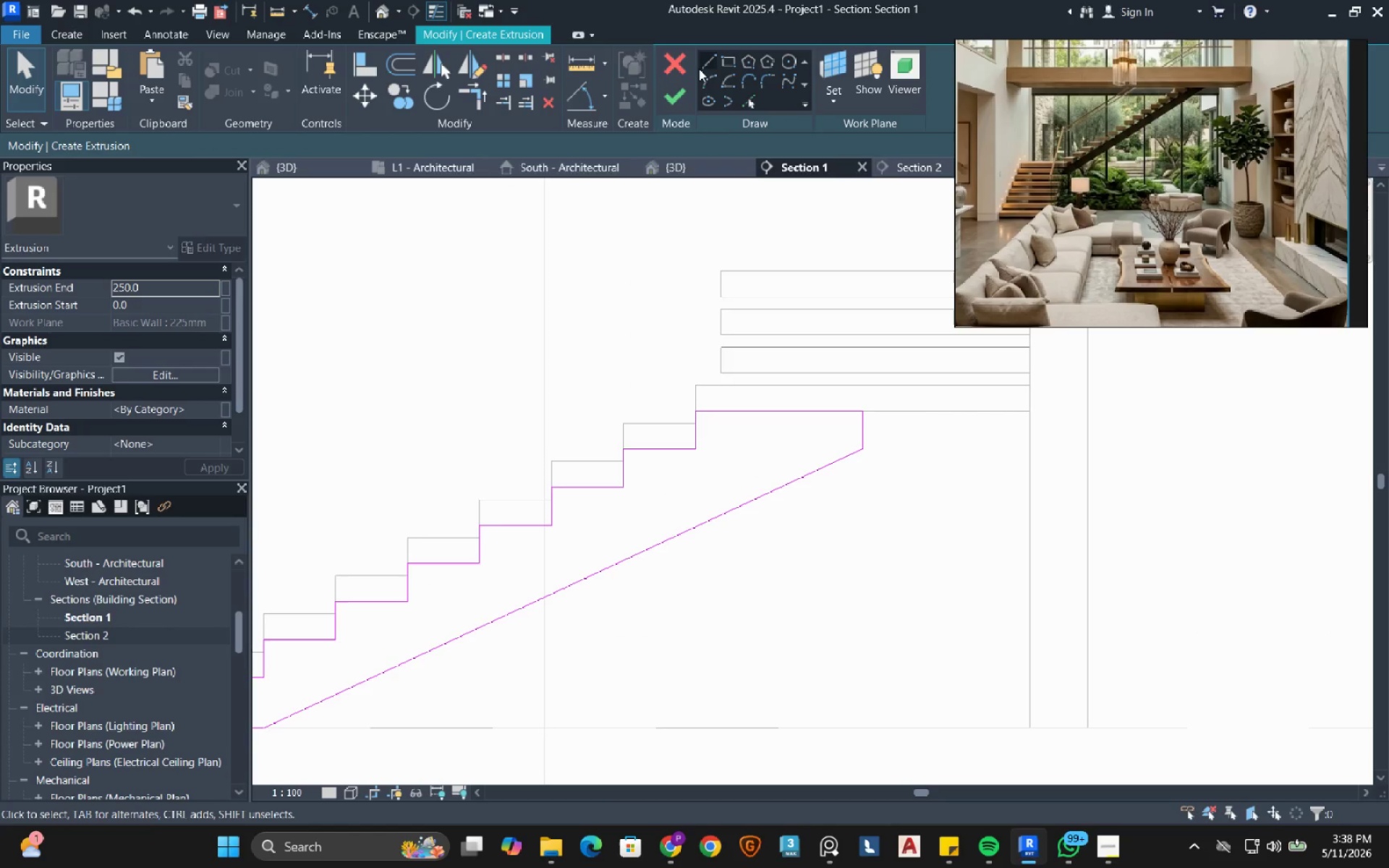 
left_click([708, 63])
 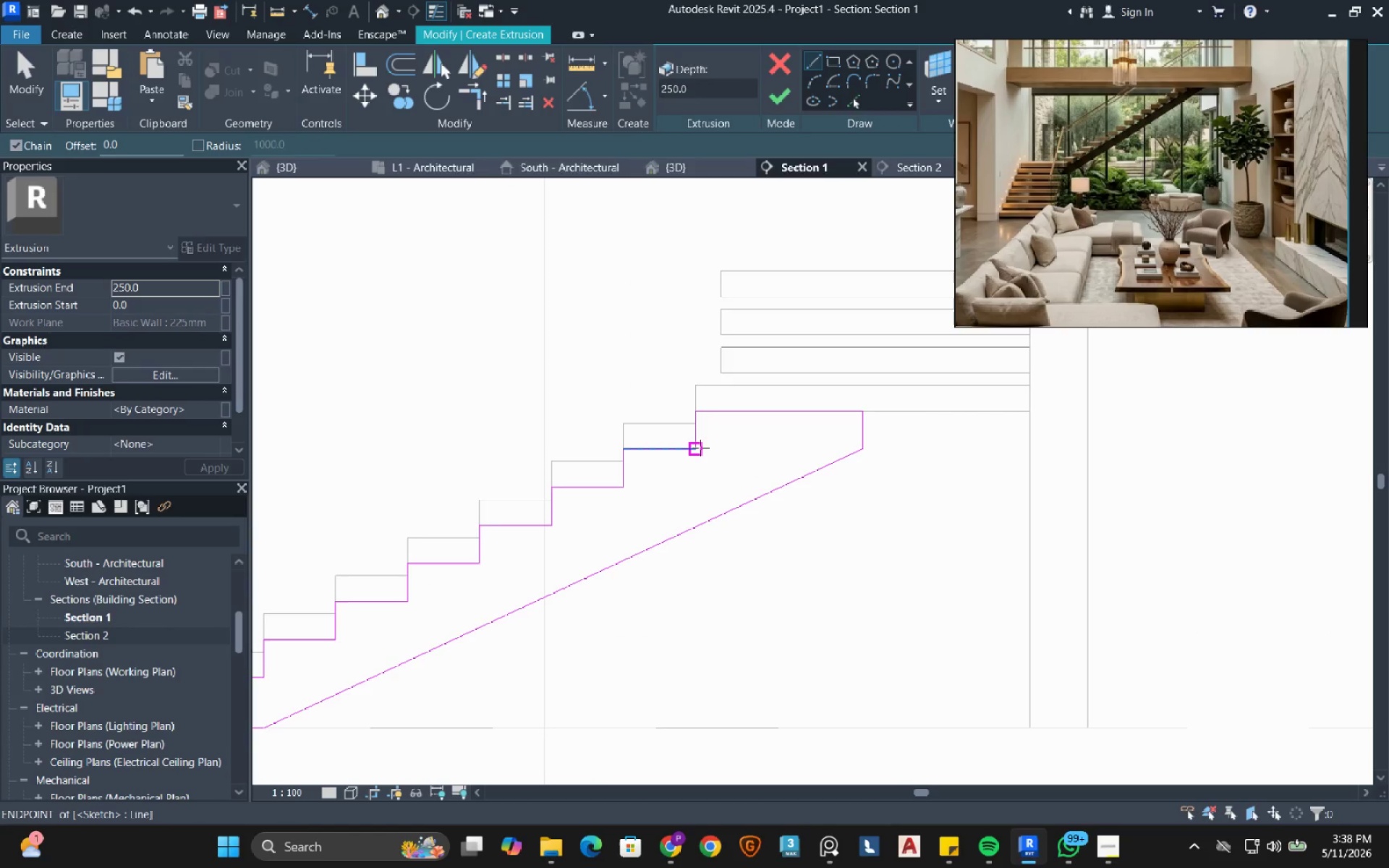 
left_click([700, 448])
 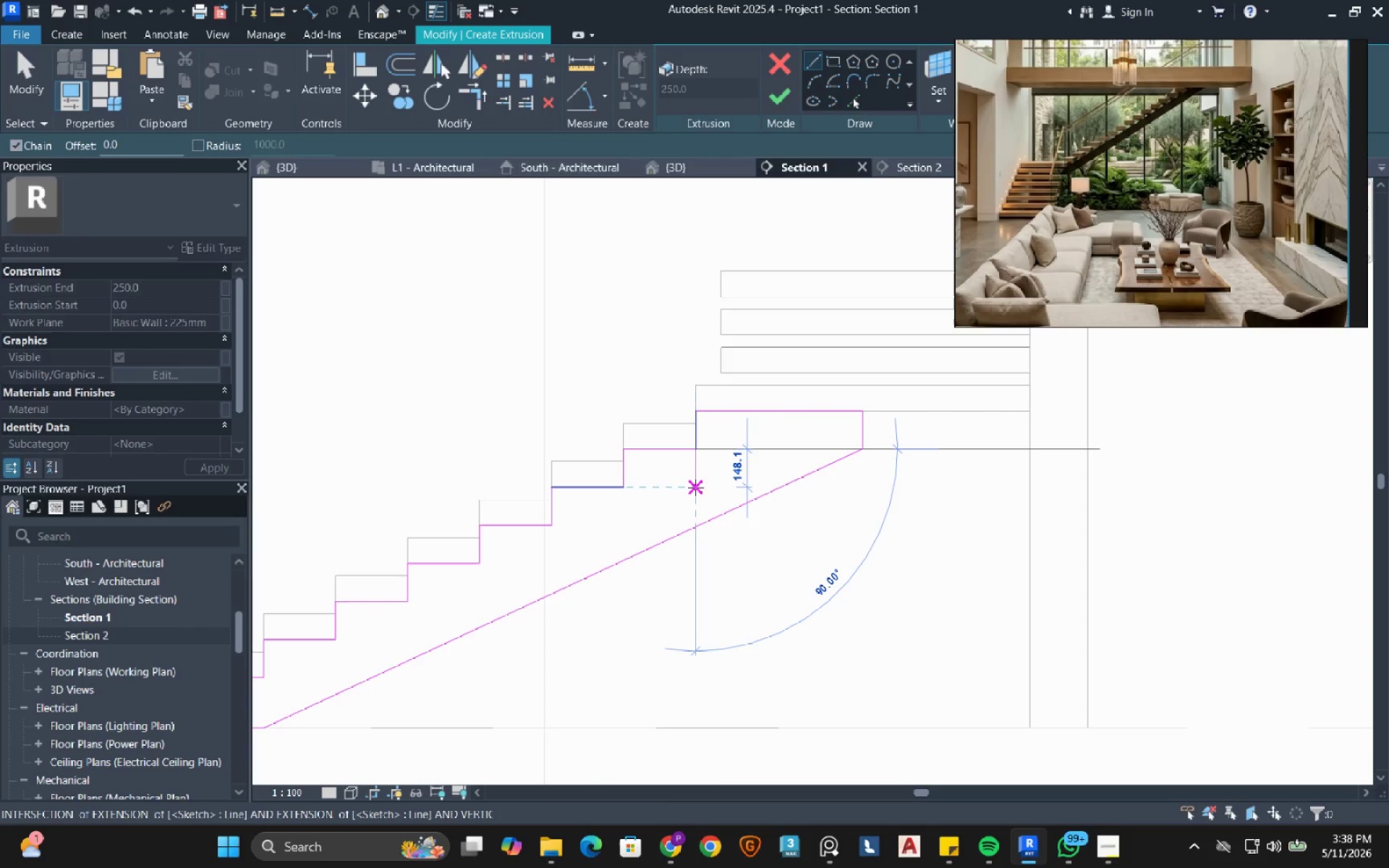 
left_click([695, 488])
 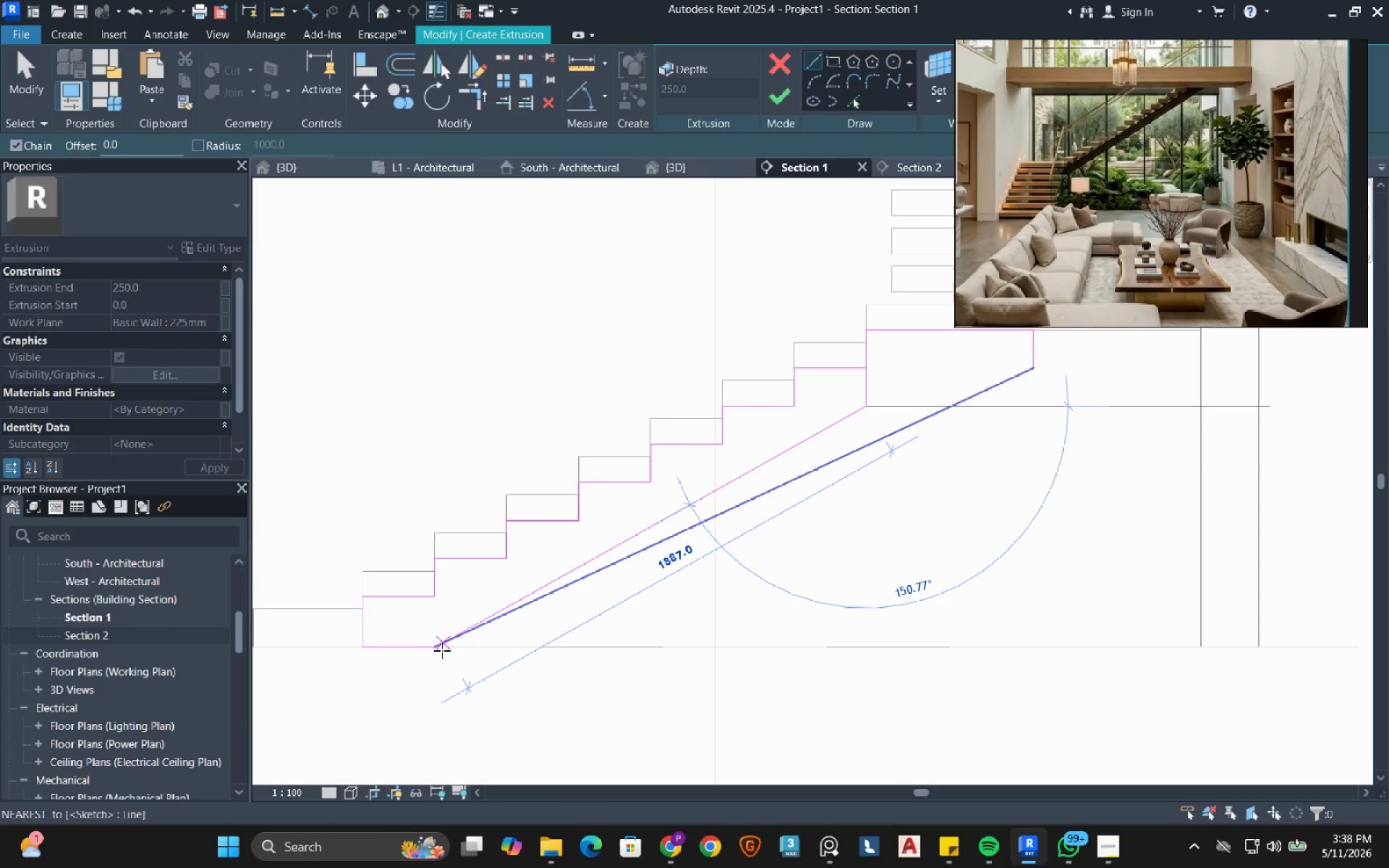 
left_click([437, 652])
 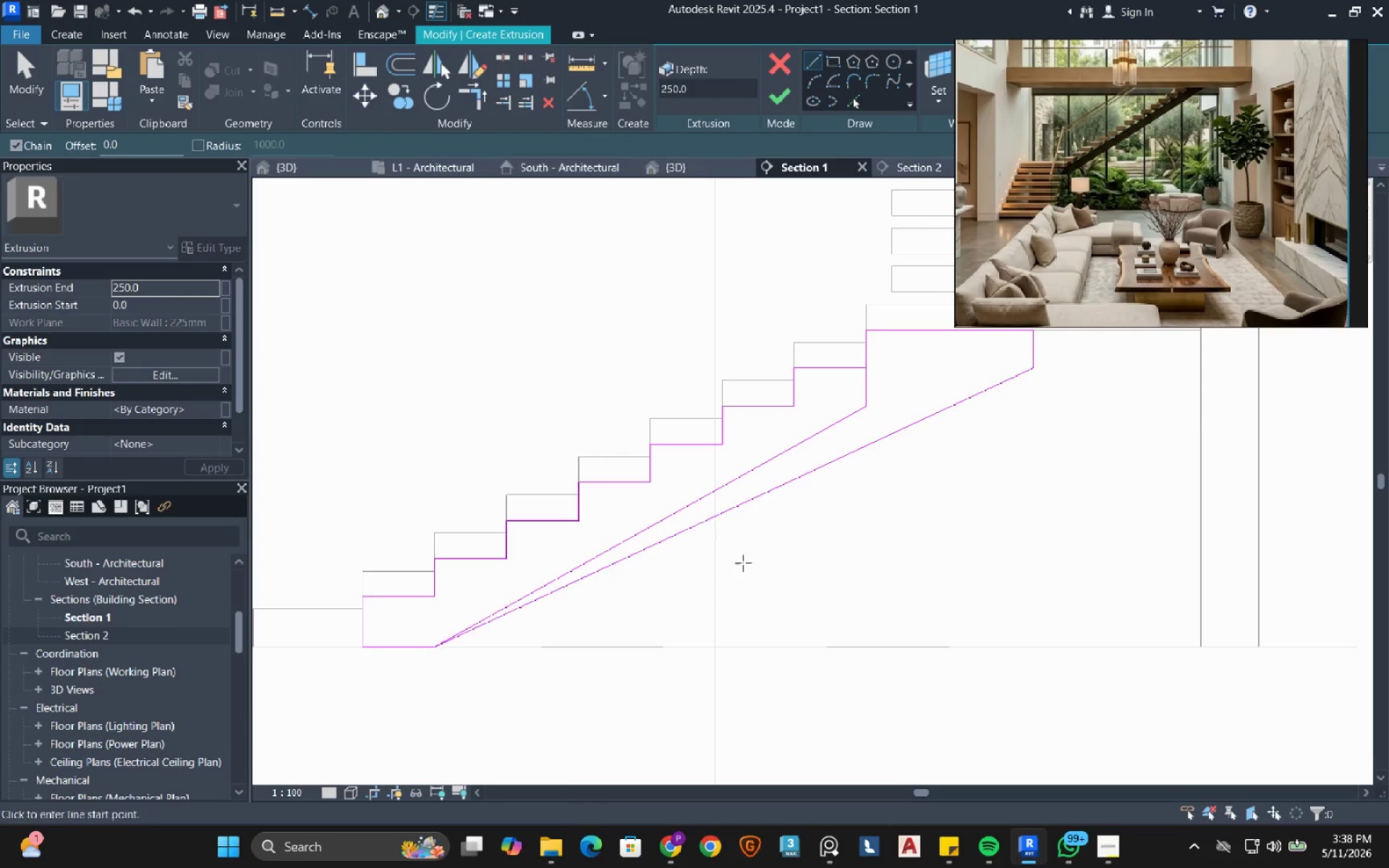 
key(Escape)
 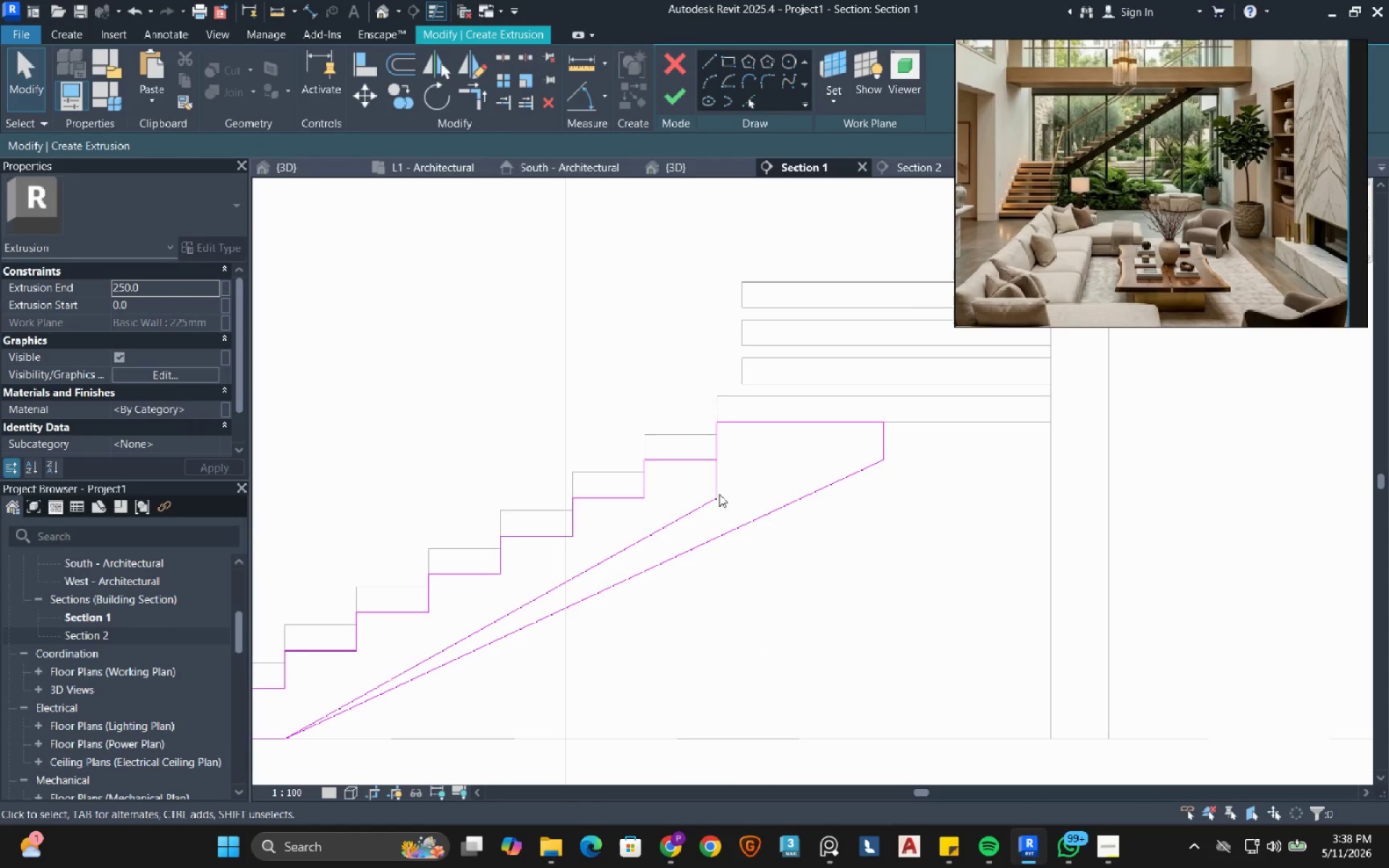 
left_click([710, 60])
 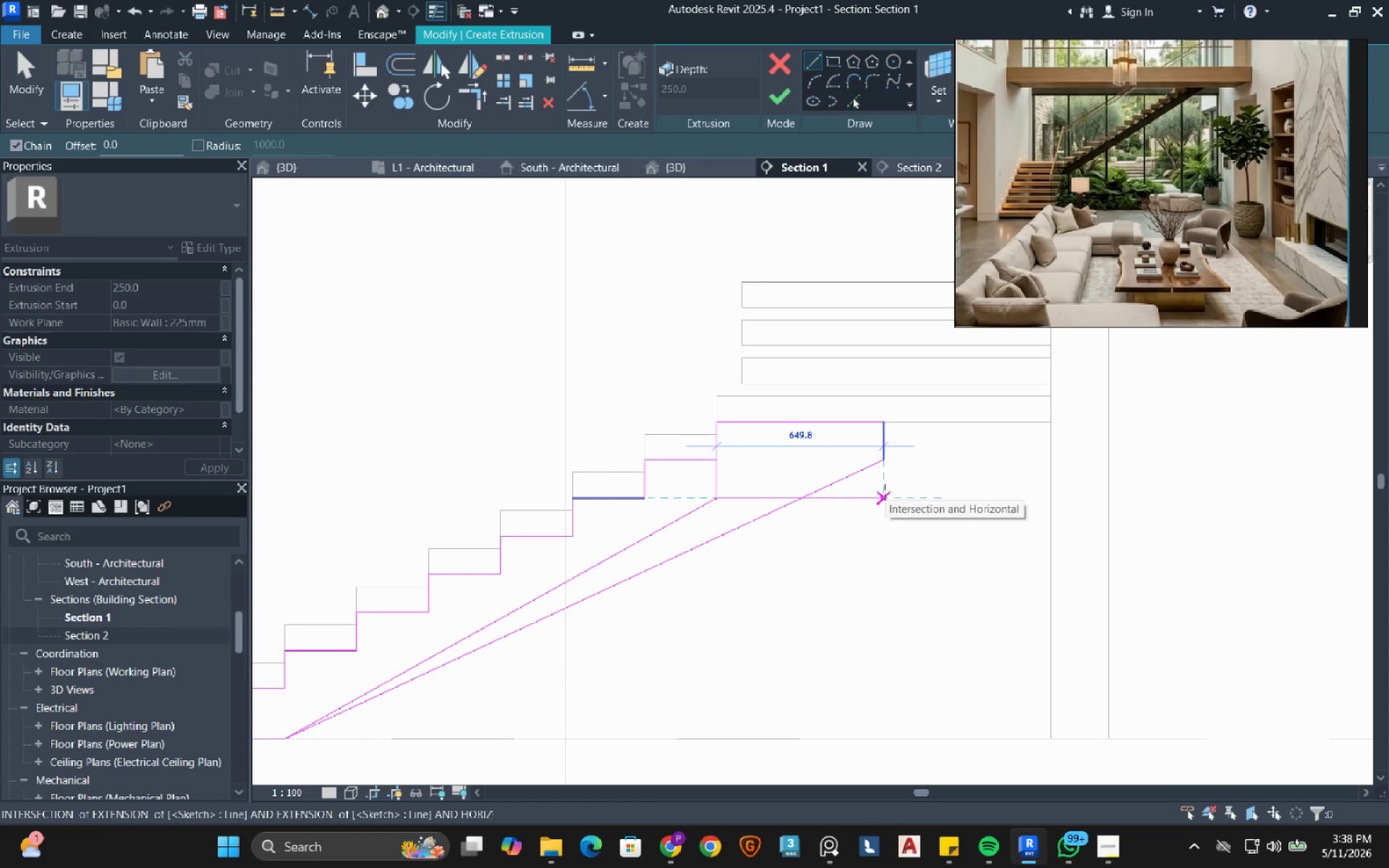 
wait(7.72)
 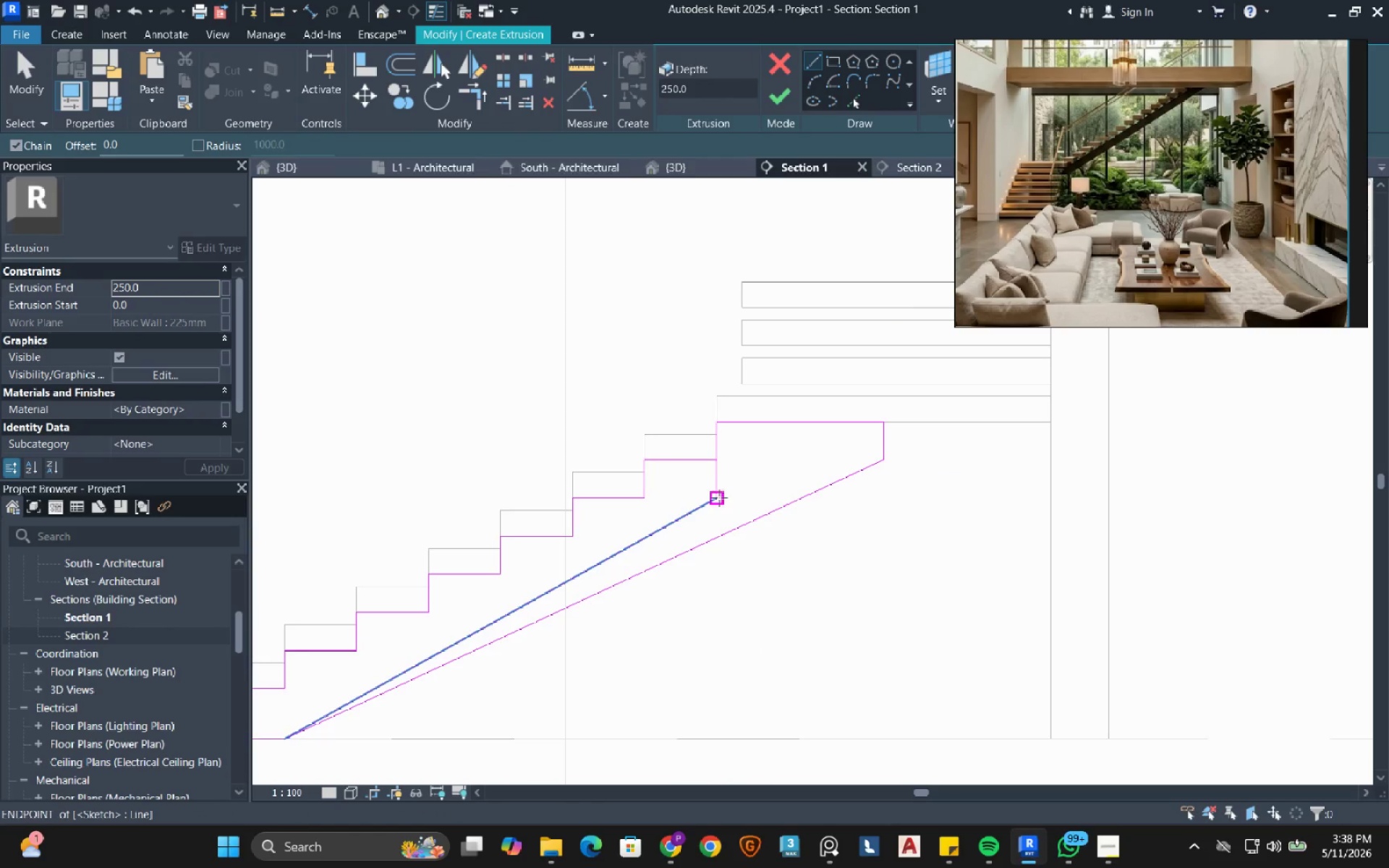 
left_click([885, 492])
 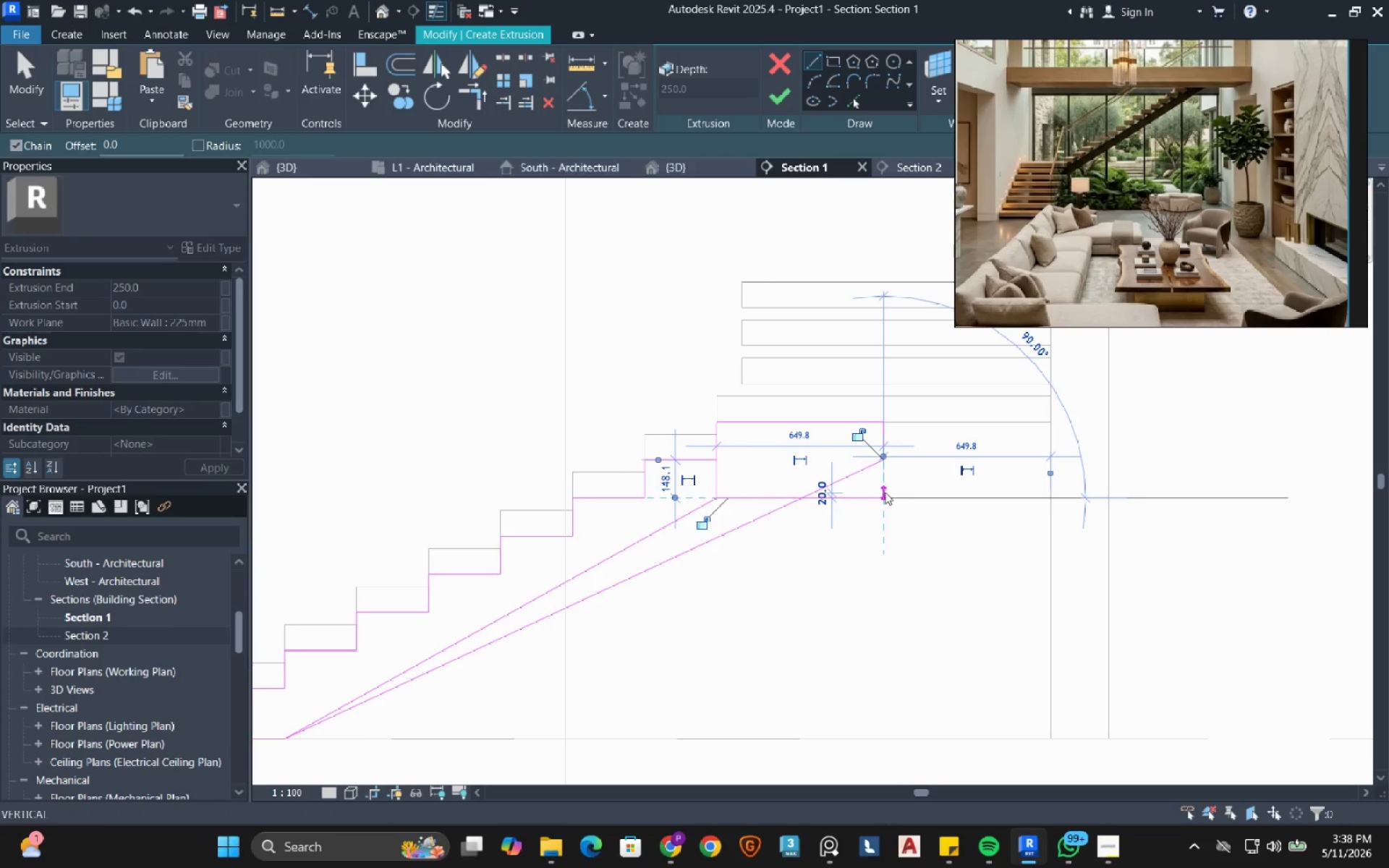 
key(Escape)
 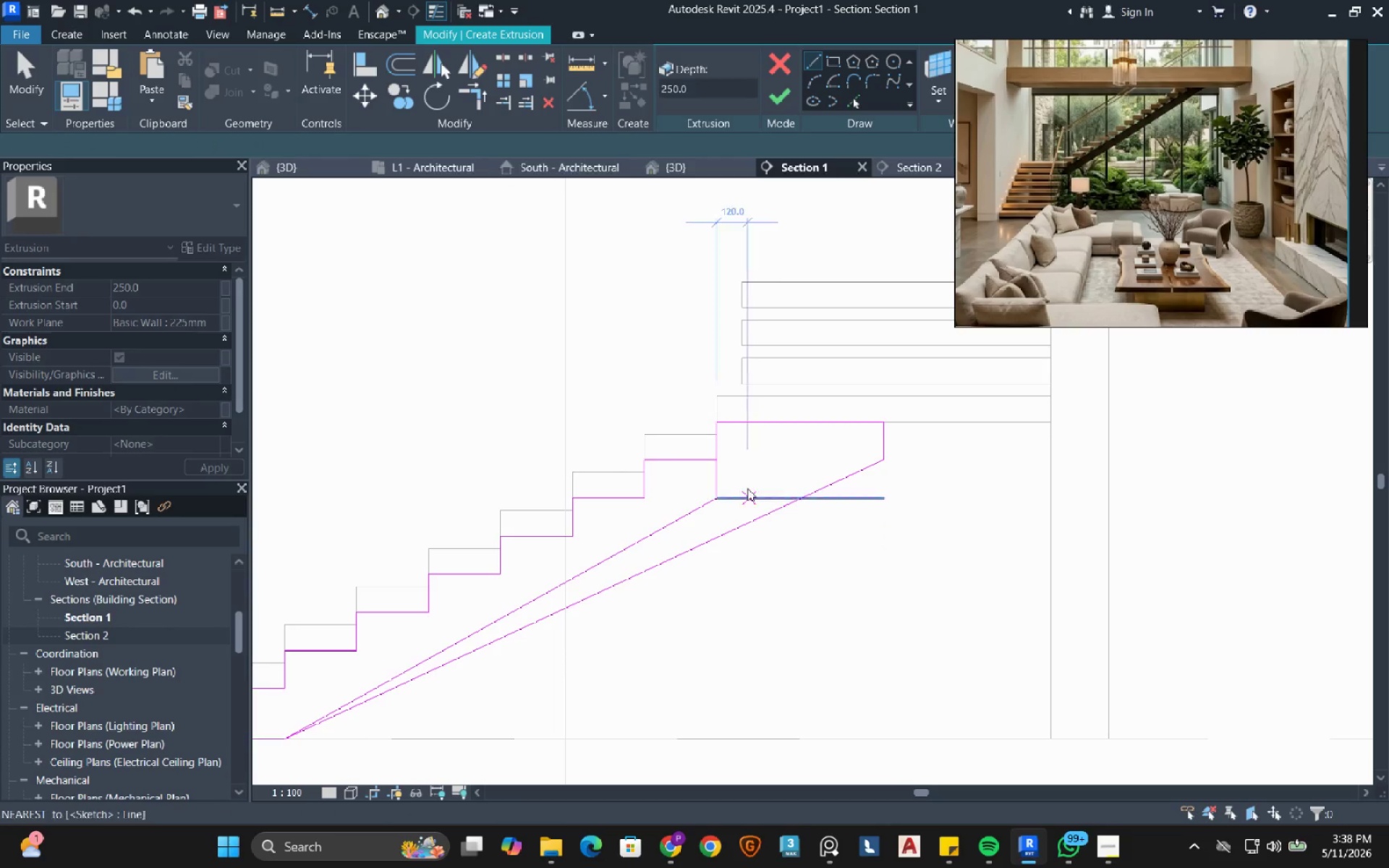 
hold_key(key=Escape, duration=17.53)
 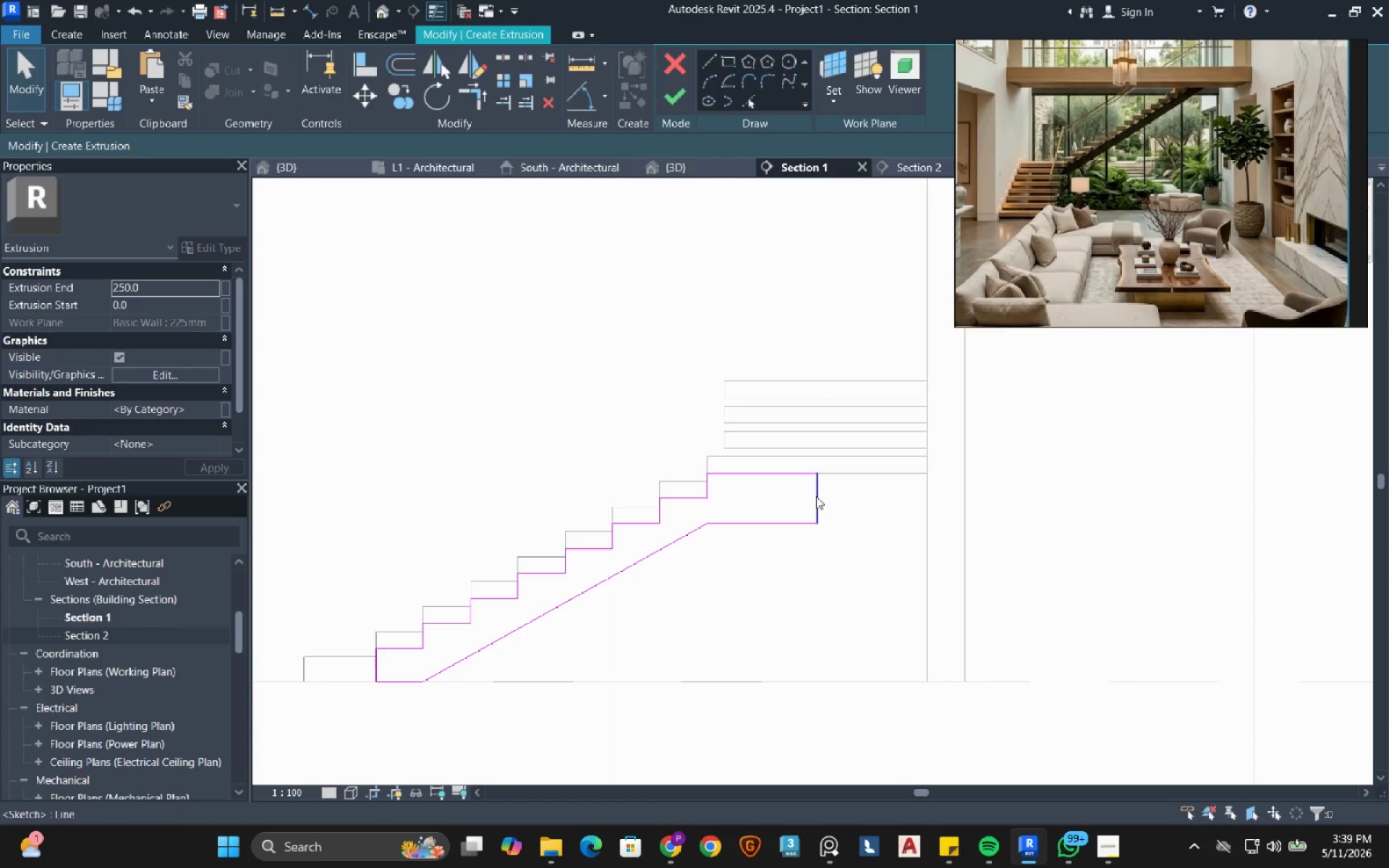 
left_click([712, 483])
 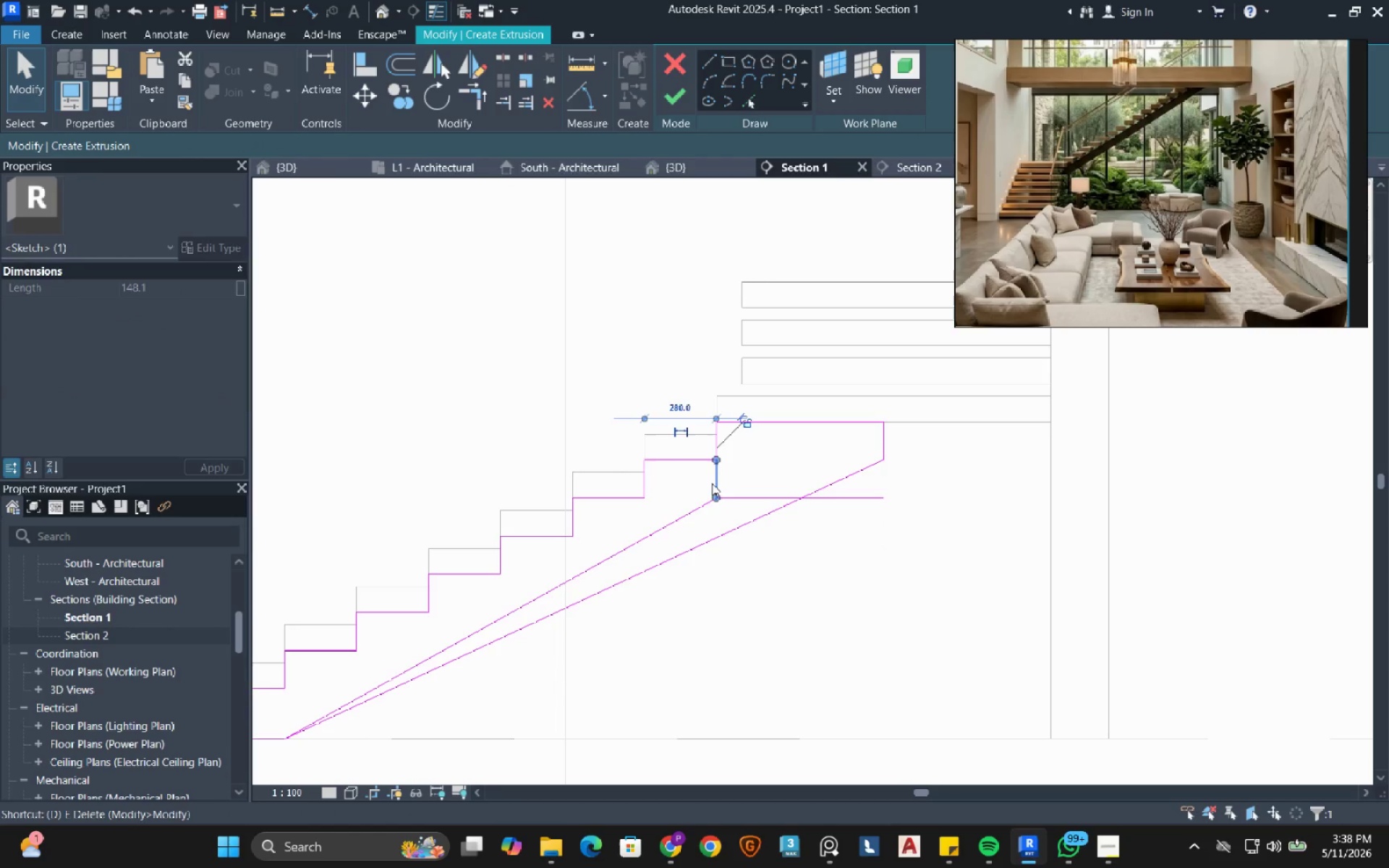 
type(de)
 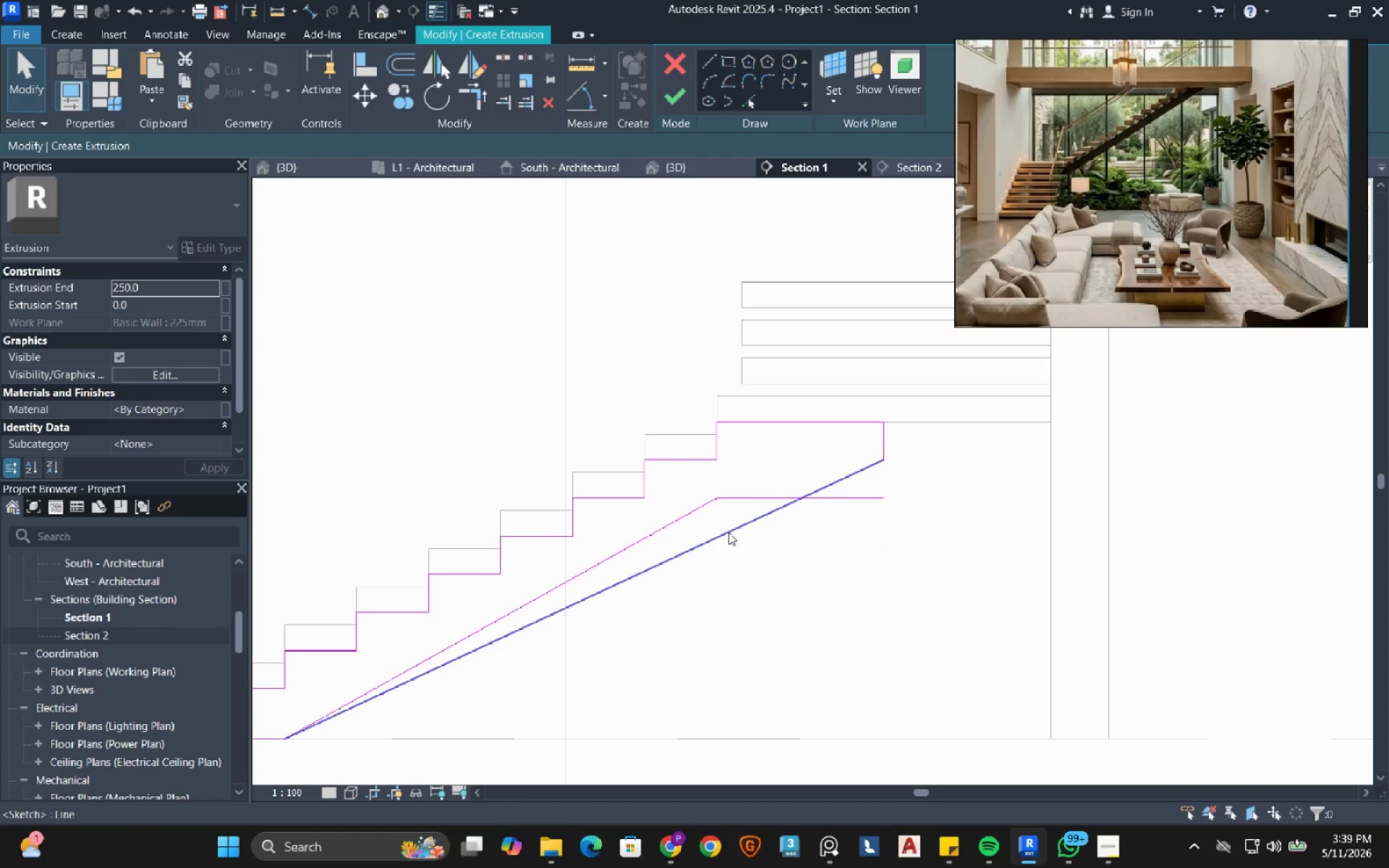 
double_click([729, 532])
 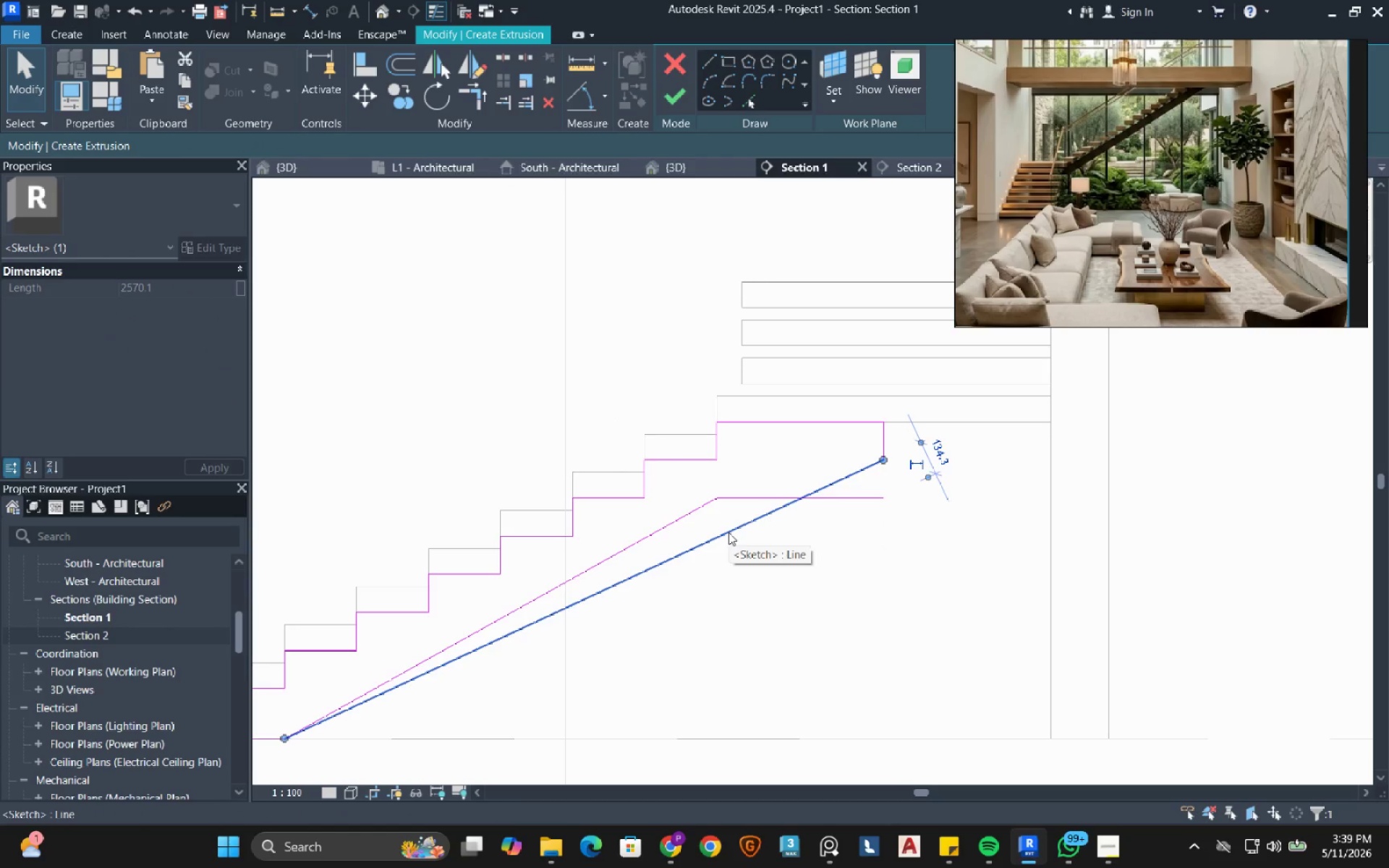 
type(de)
 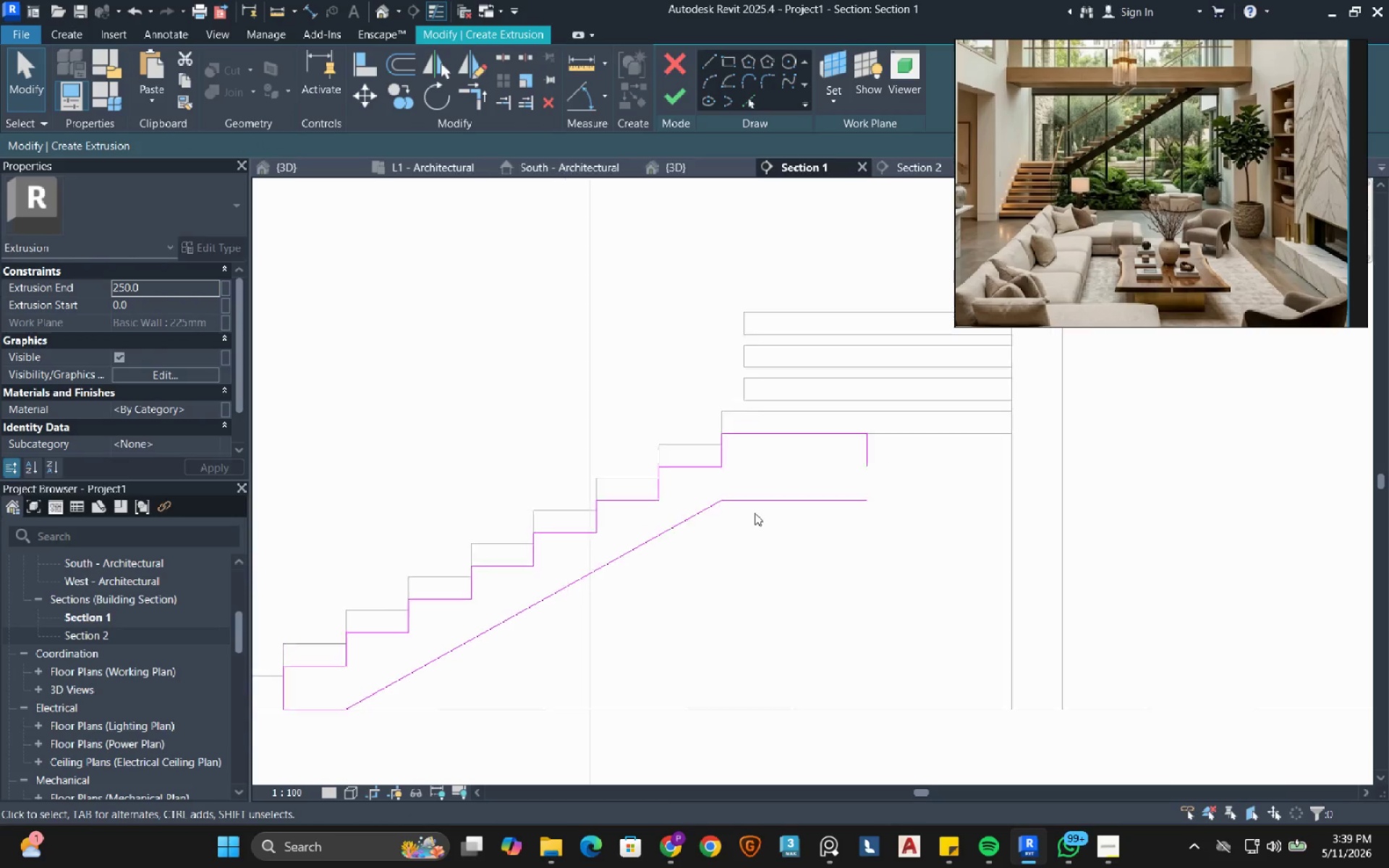 
scroll: coordinate [755, 513], scroll_direction: down, amount: 2.0
 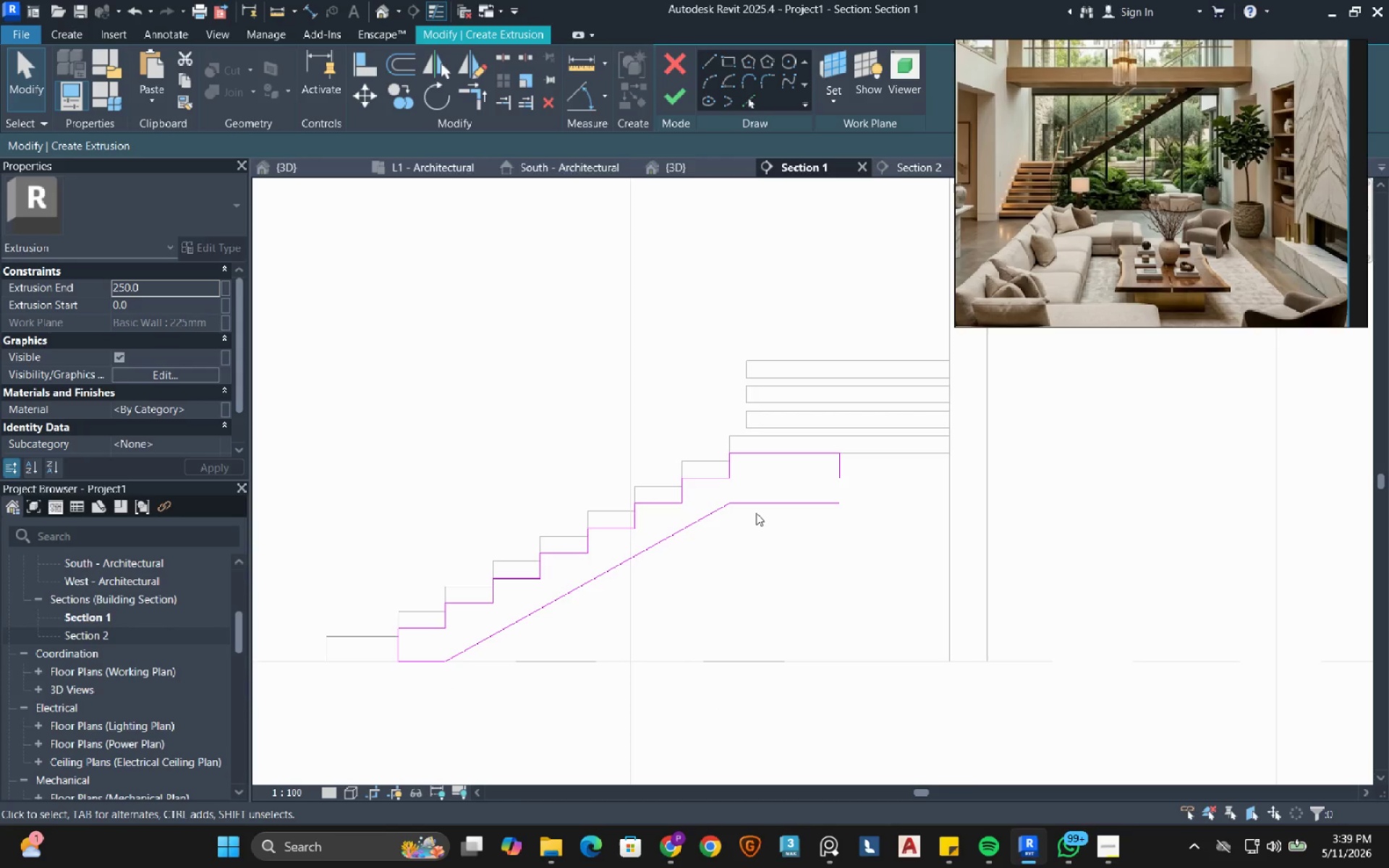 
key(T)
 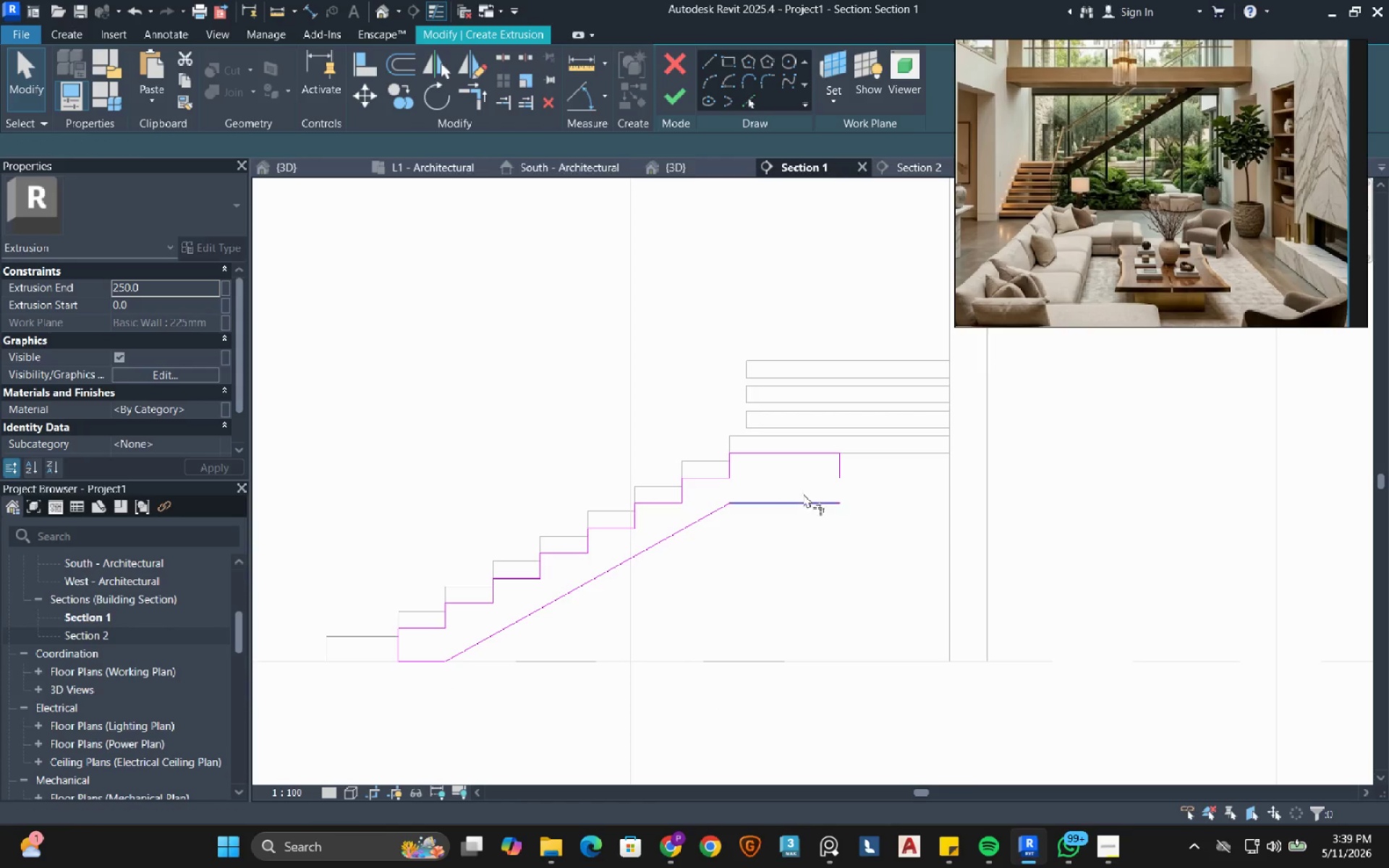 
key(R)
 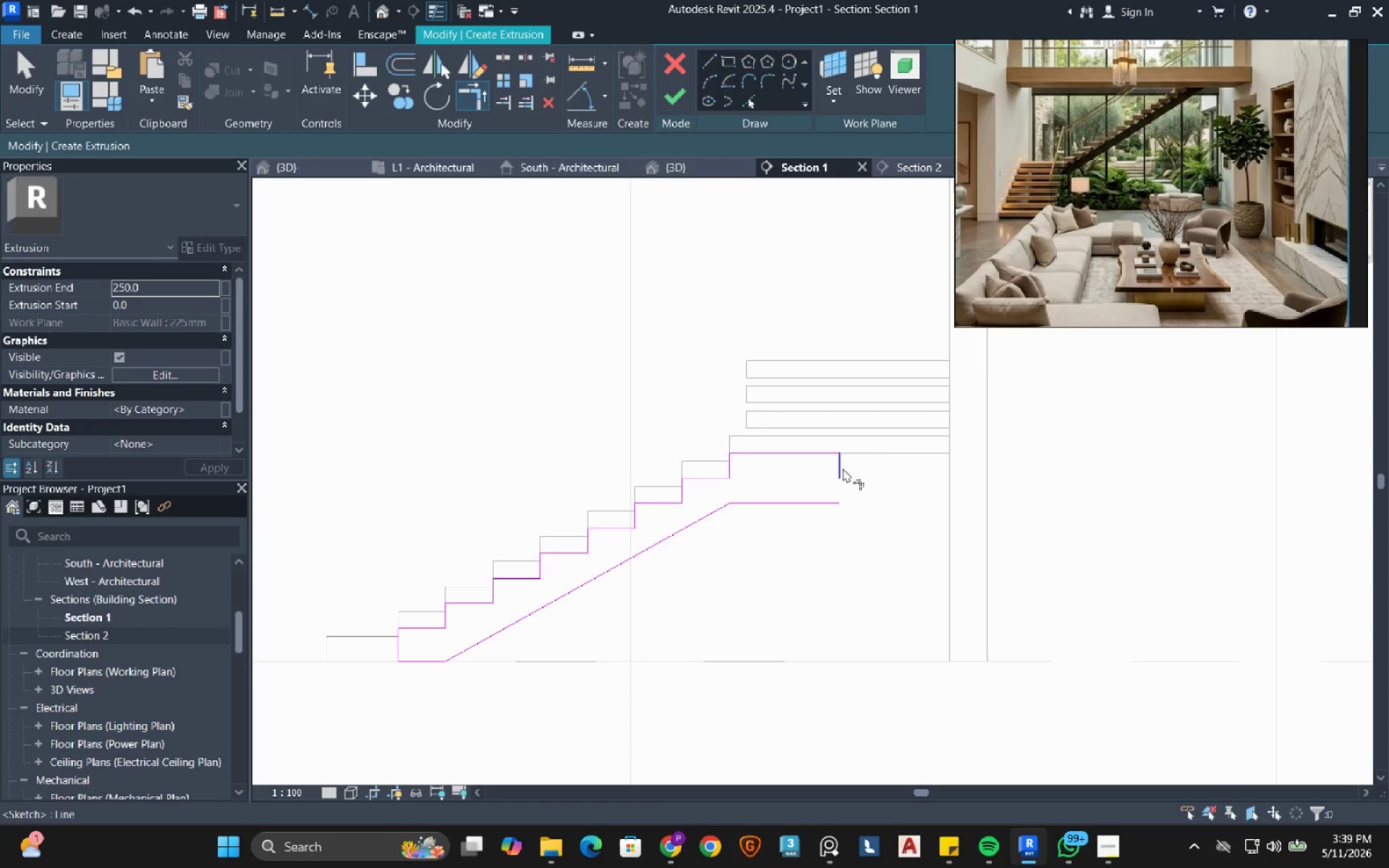 
left_click([844, 467])
 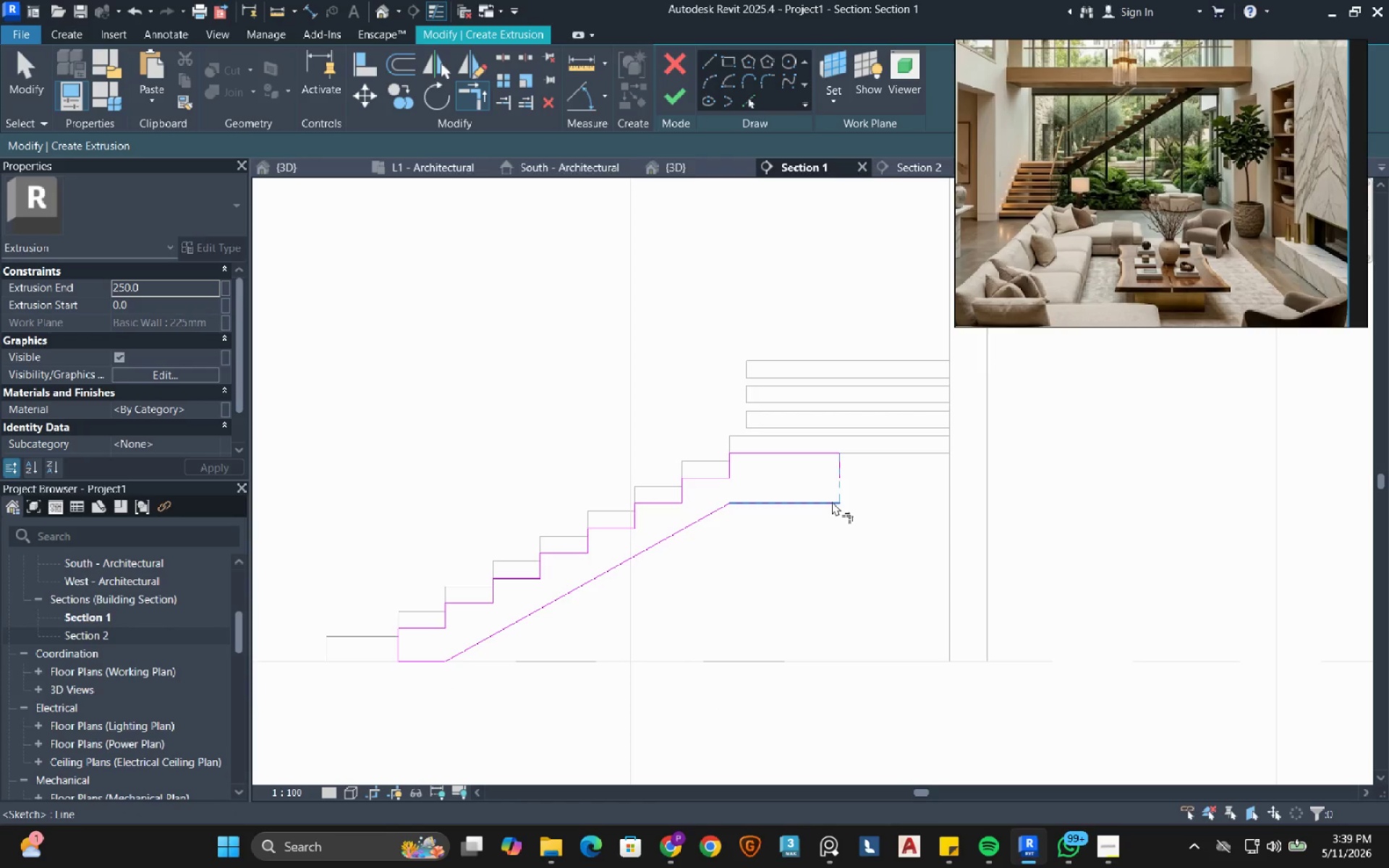 
left_click([832, 501])
 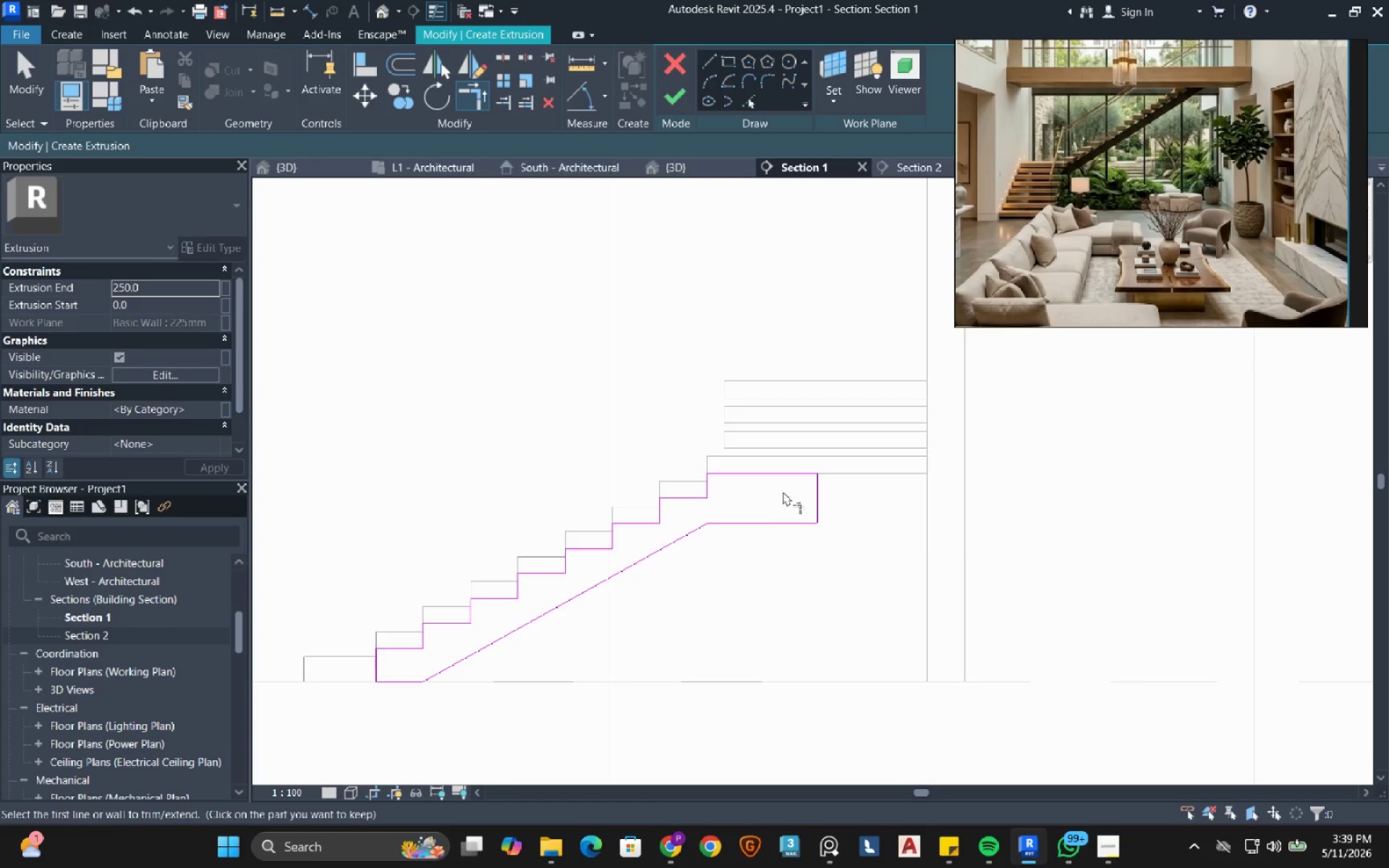 
key(Escape)
 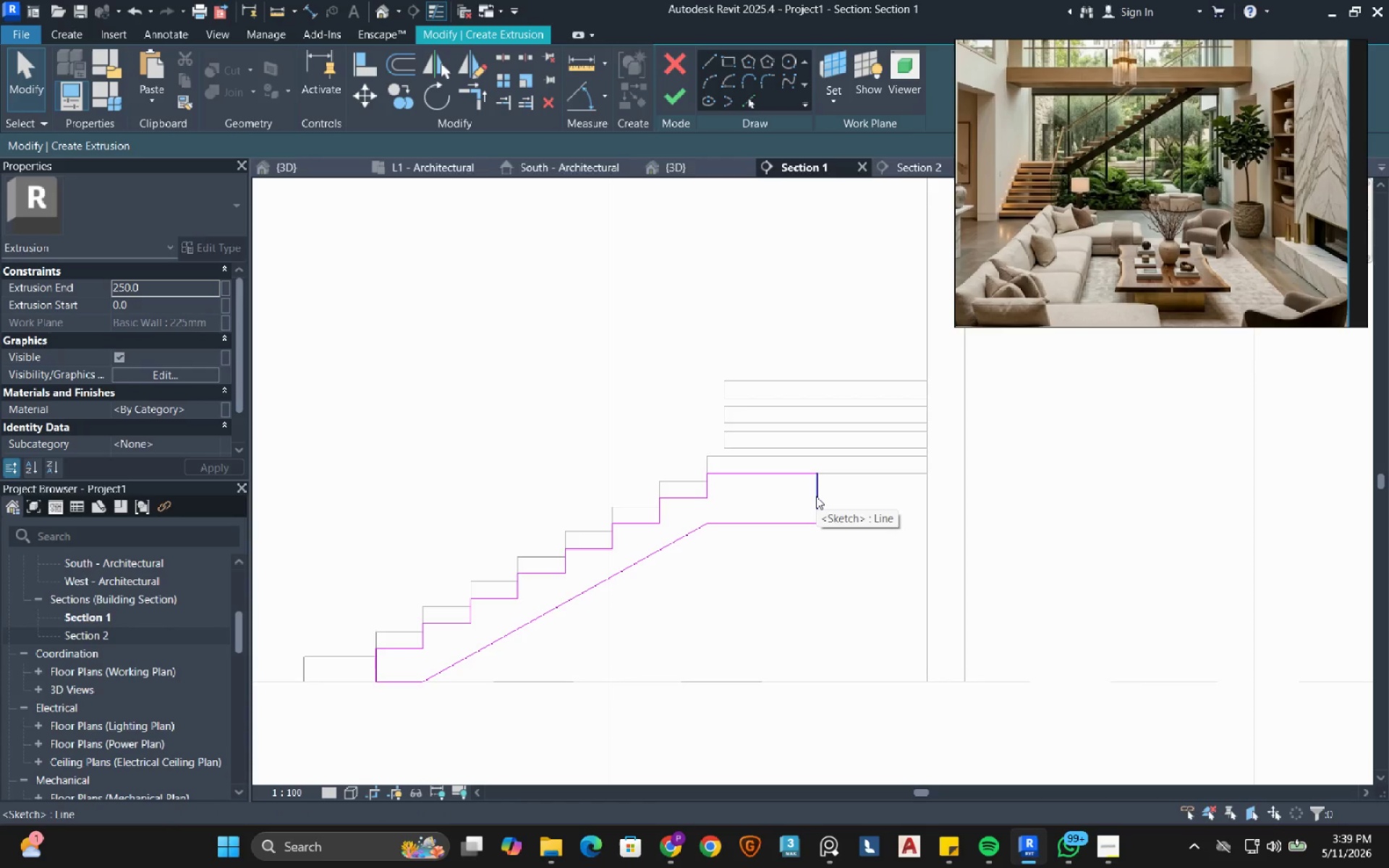 
left_click_drag(start_coordinate=[816, 496], to_coordinate=[931, 490])
 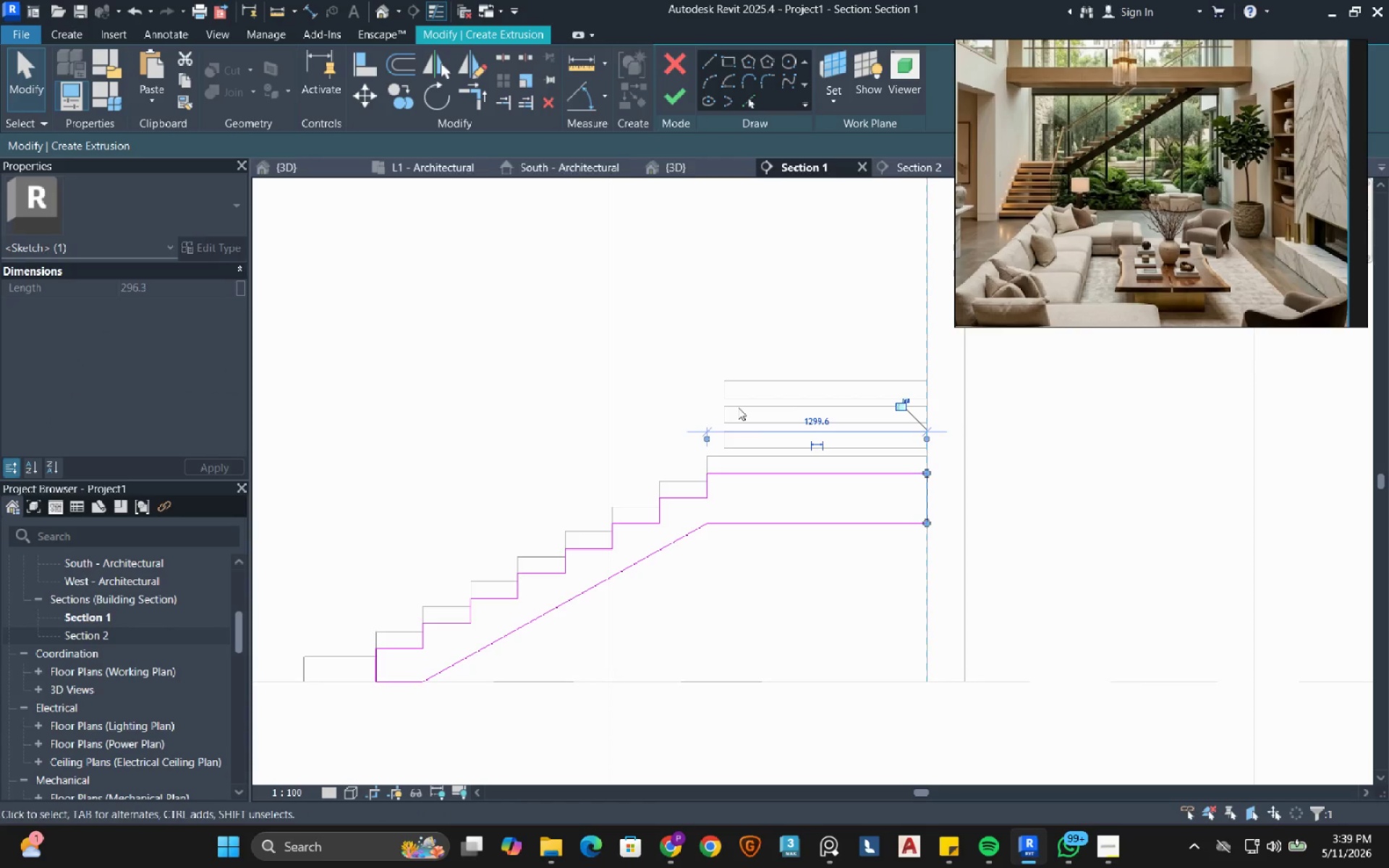 
key(Escape)
 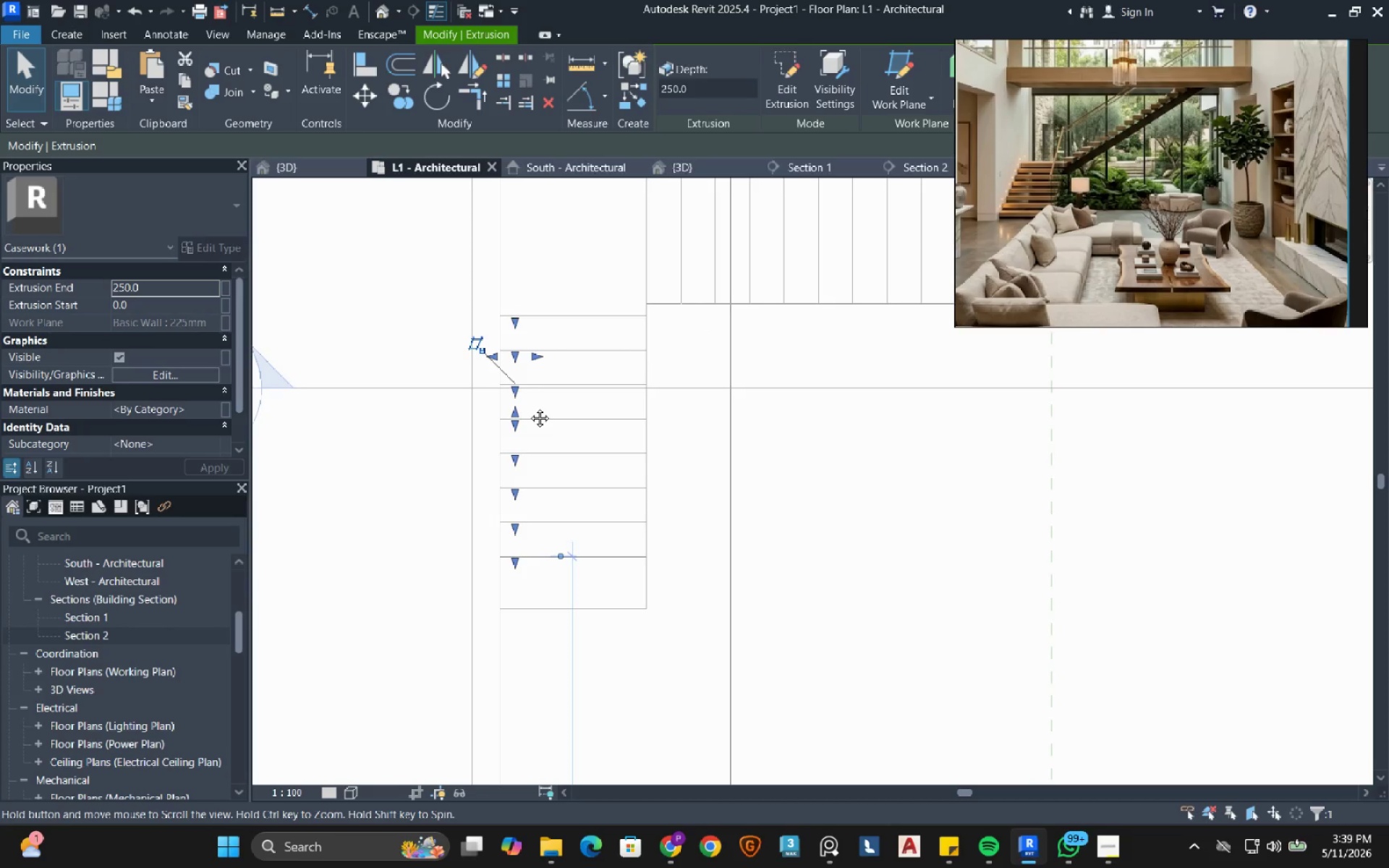 
type(wf)
 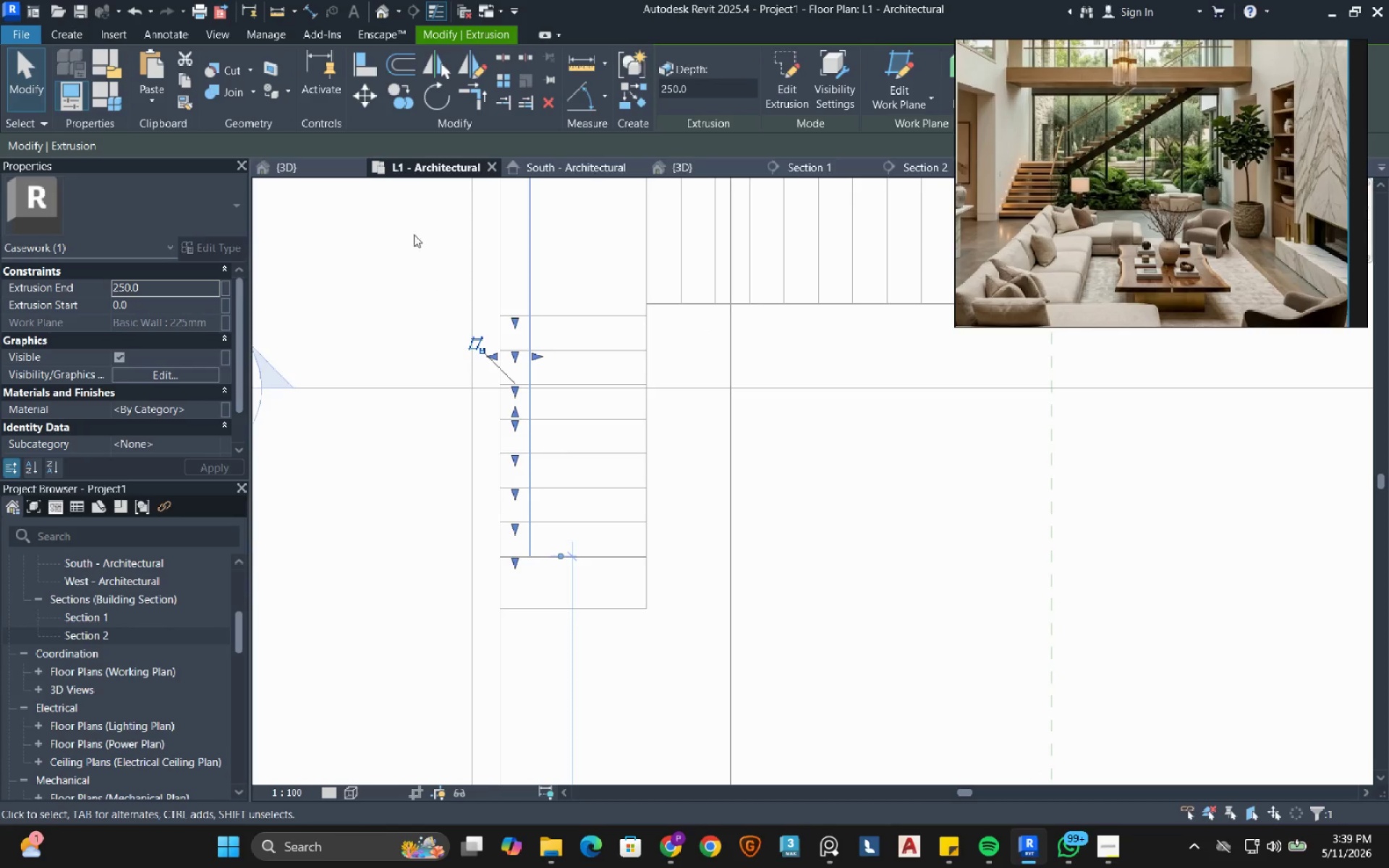 
left_click([358, 93])
 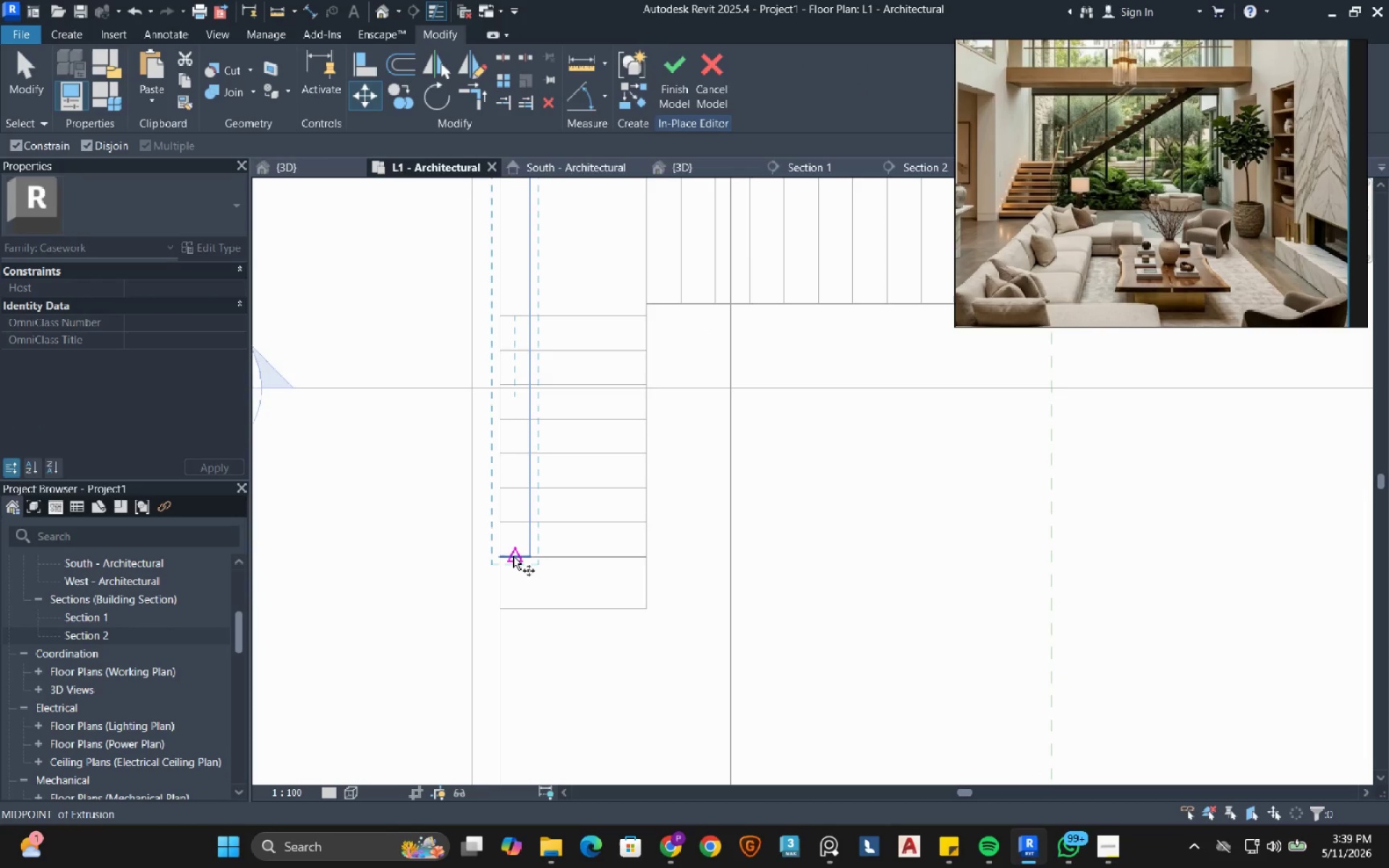 
left_click([513, 556])
 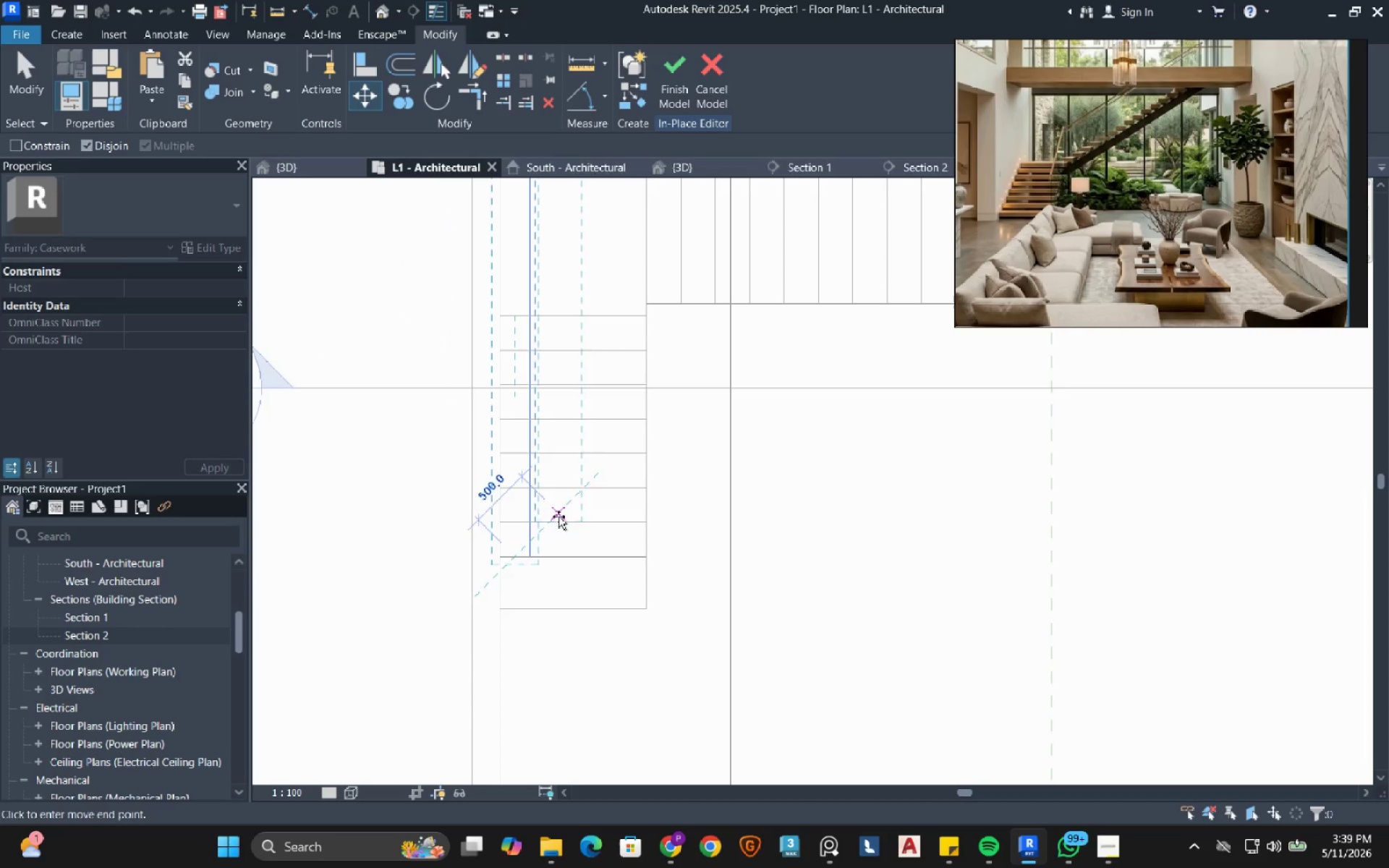 
left_click([569, 554])
 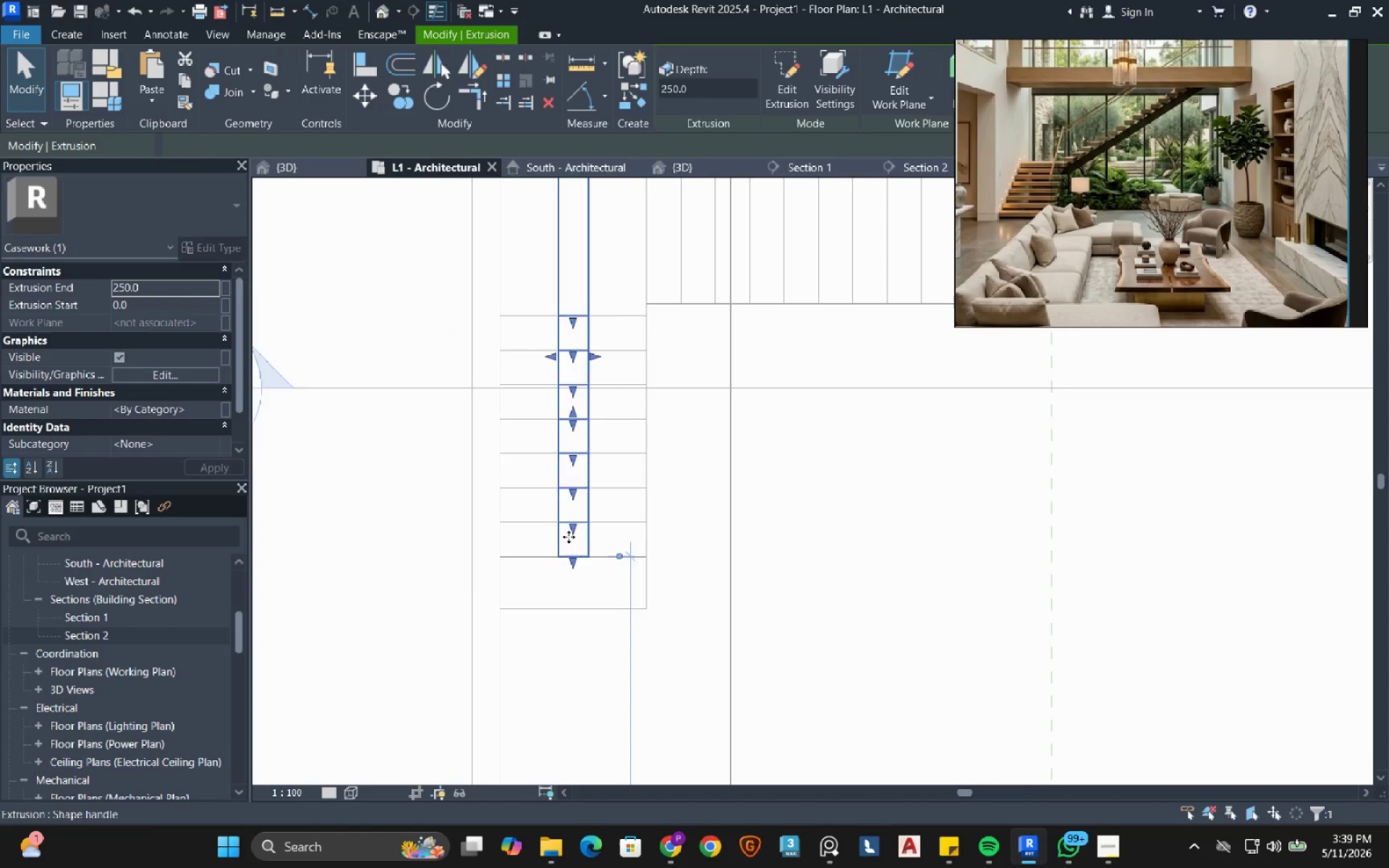 
key(Escape)
 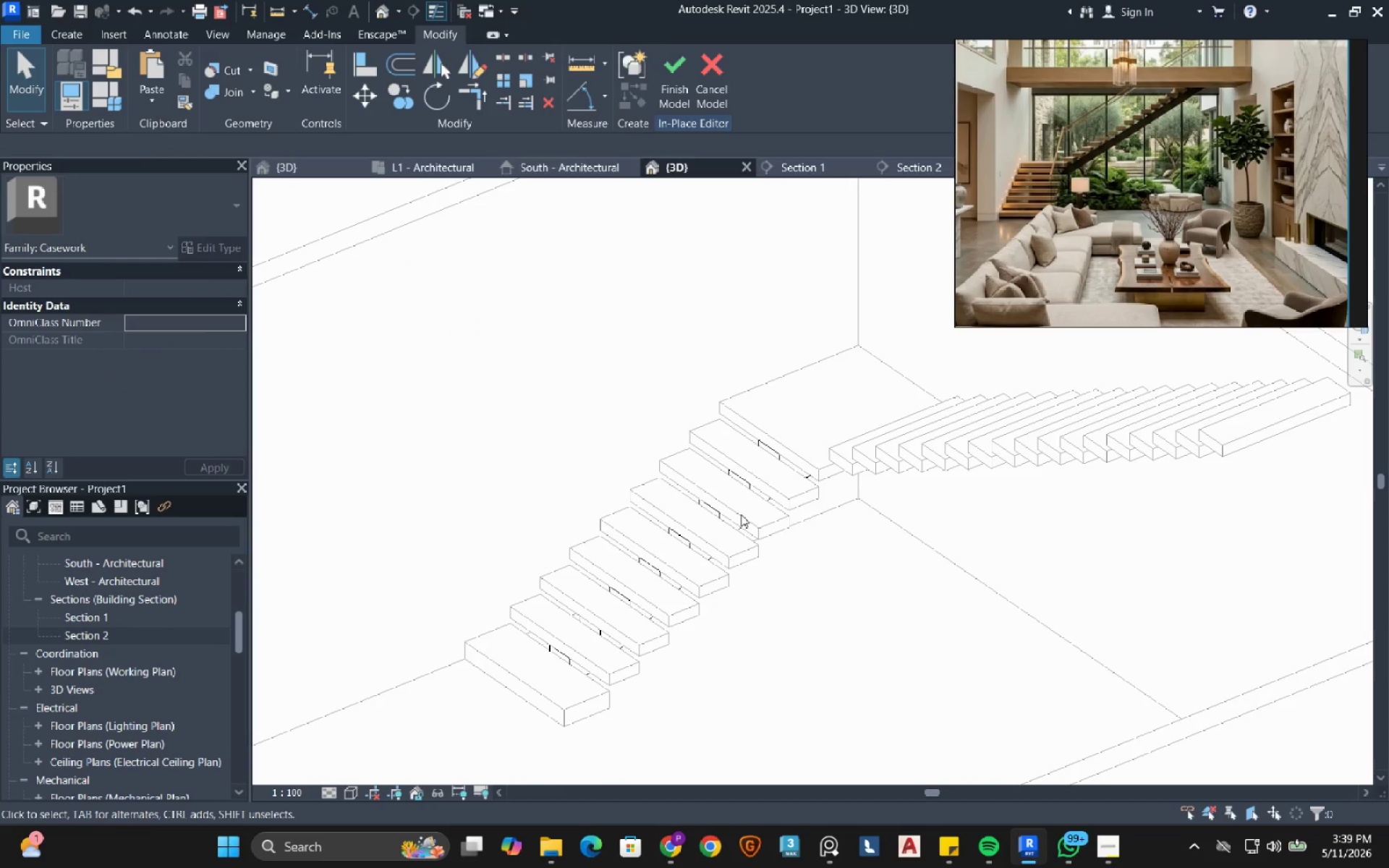 
hold_key(key=ShiftRight, duration=0.66)
 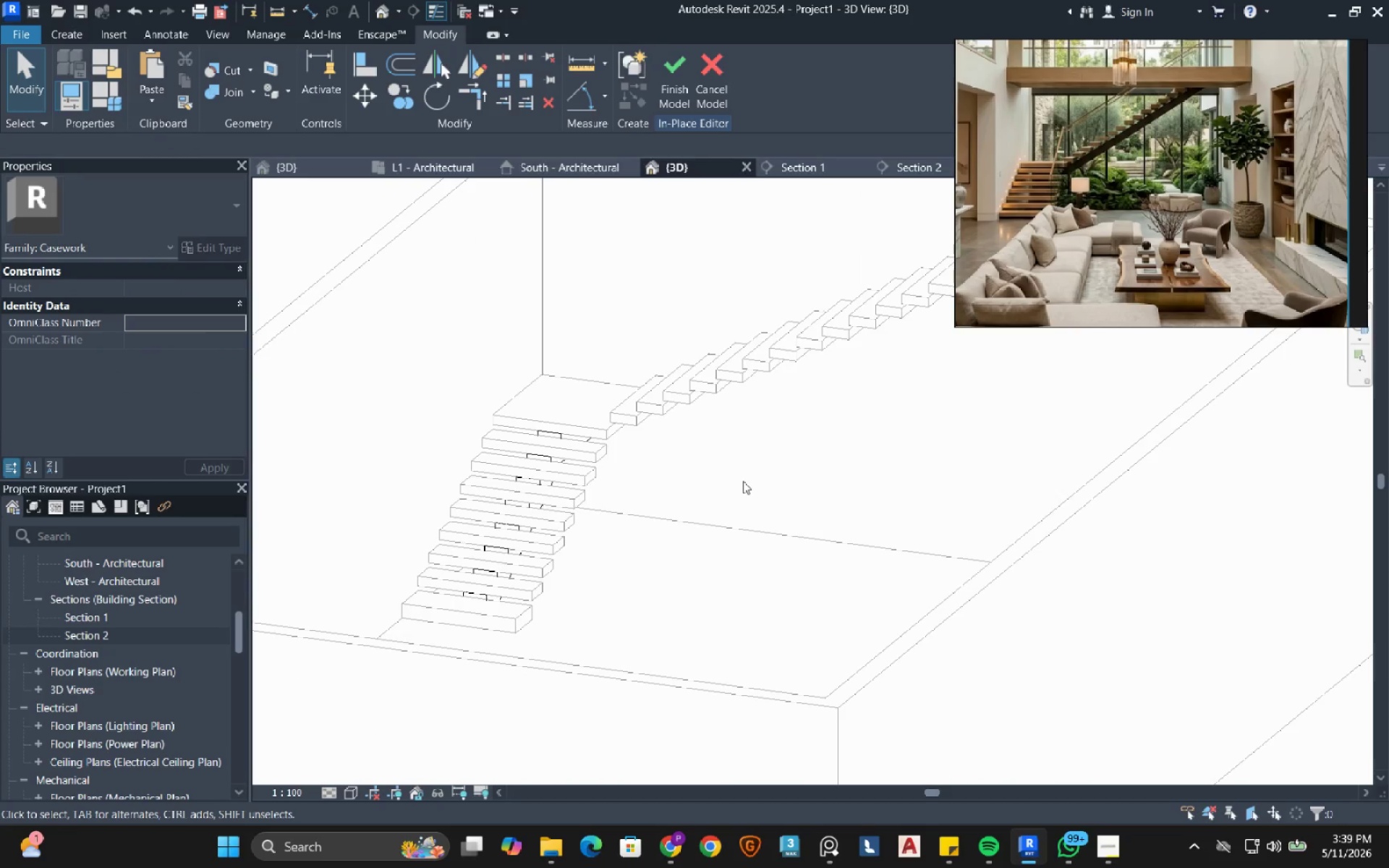 
scroll: coordinate [741, 514], scroll_direction: down, amount: 2.0
 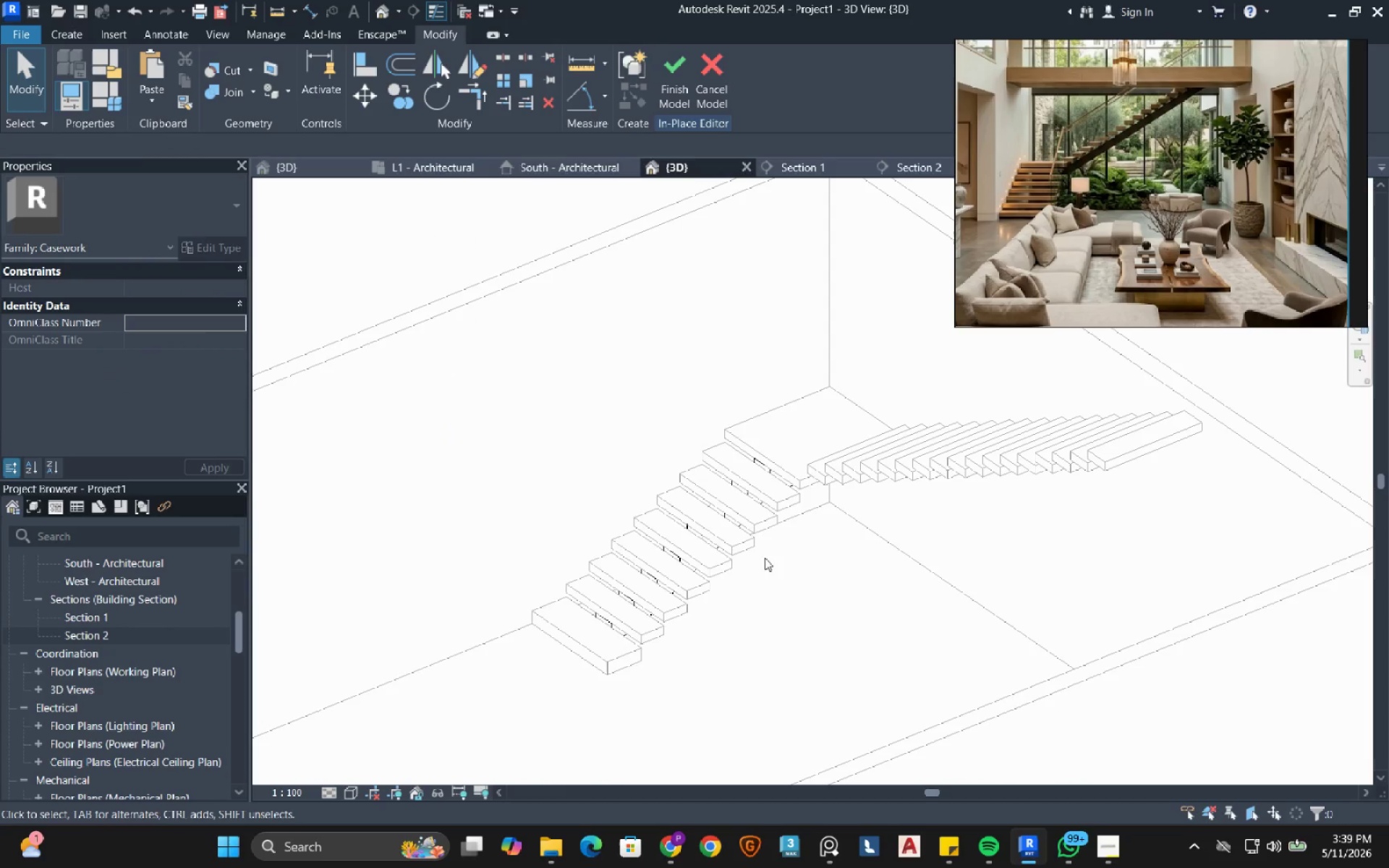 
hold_key(key=ShiftRight, duration=3.58)
 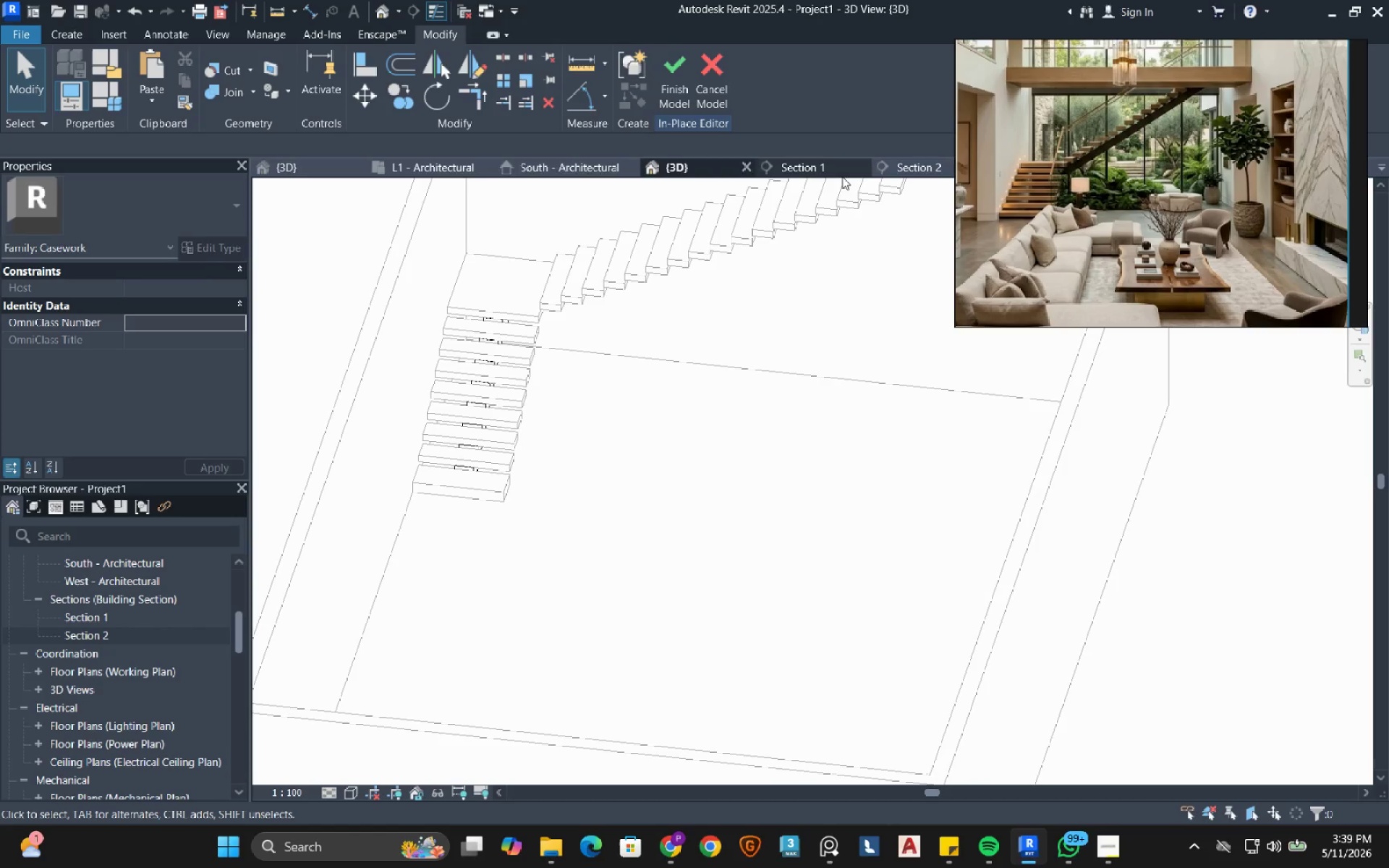 
scroll: coordinate [743, 481], scroll_direction: down, amount: 2.0
 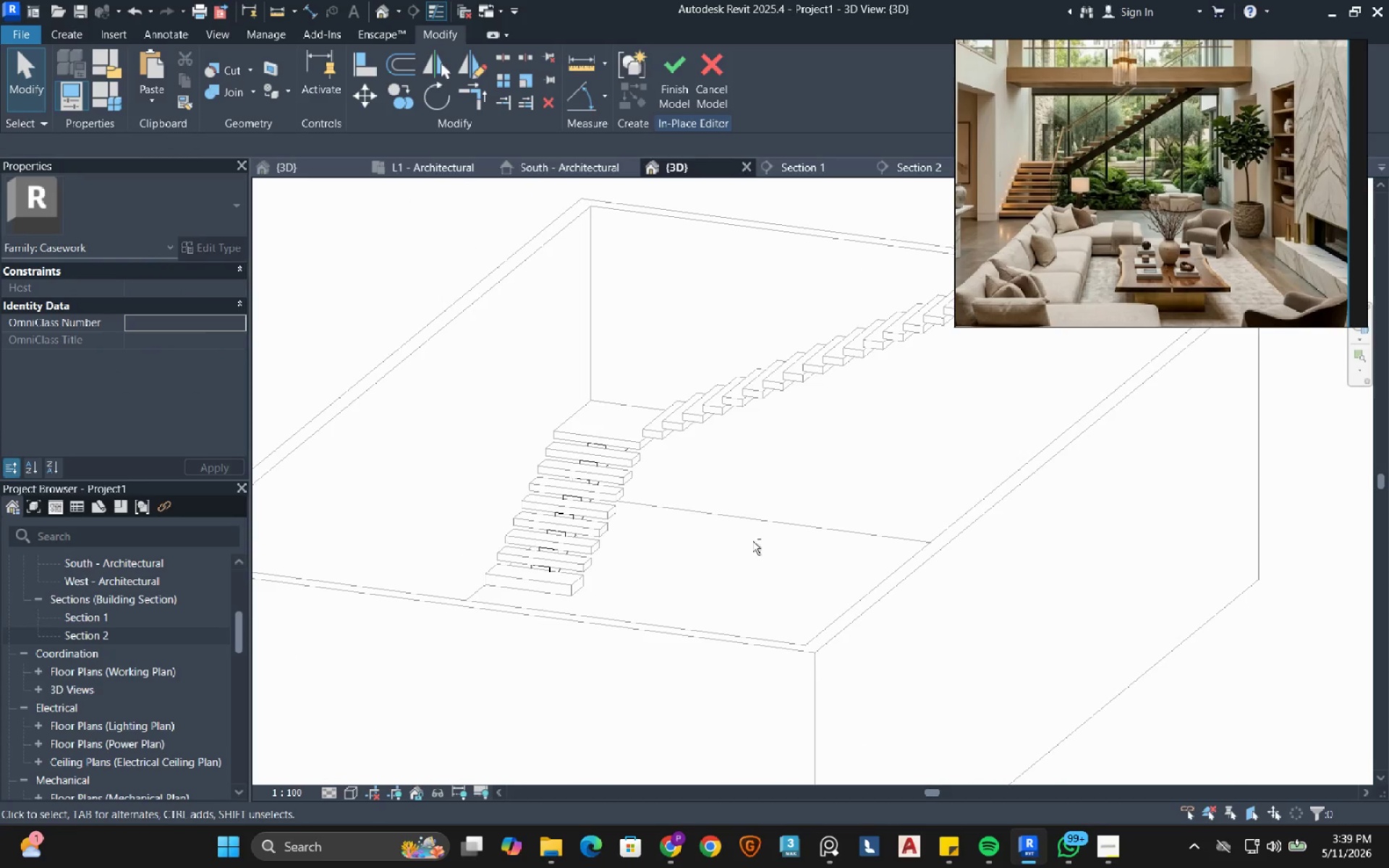 
mouse_move([913, 166])
 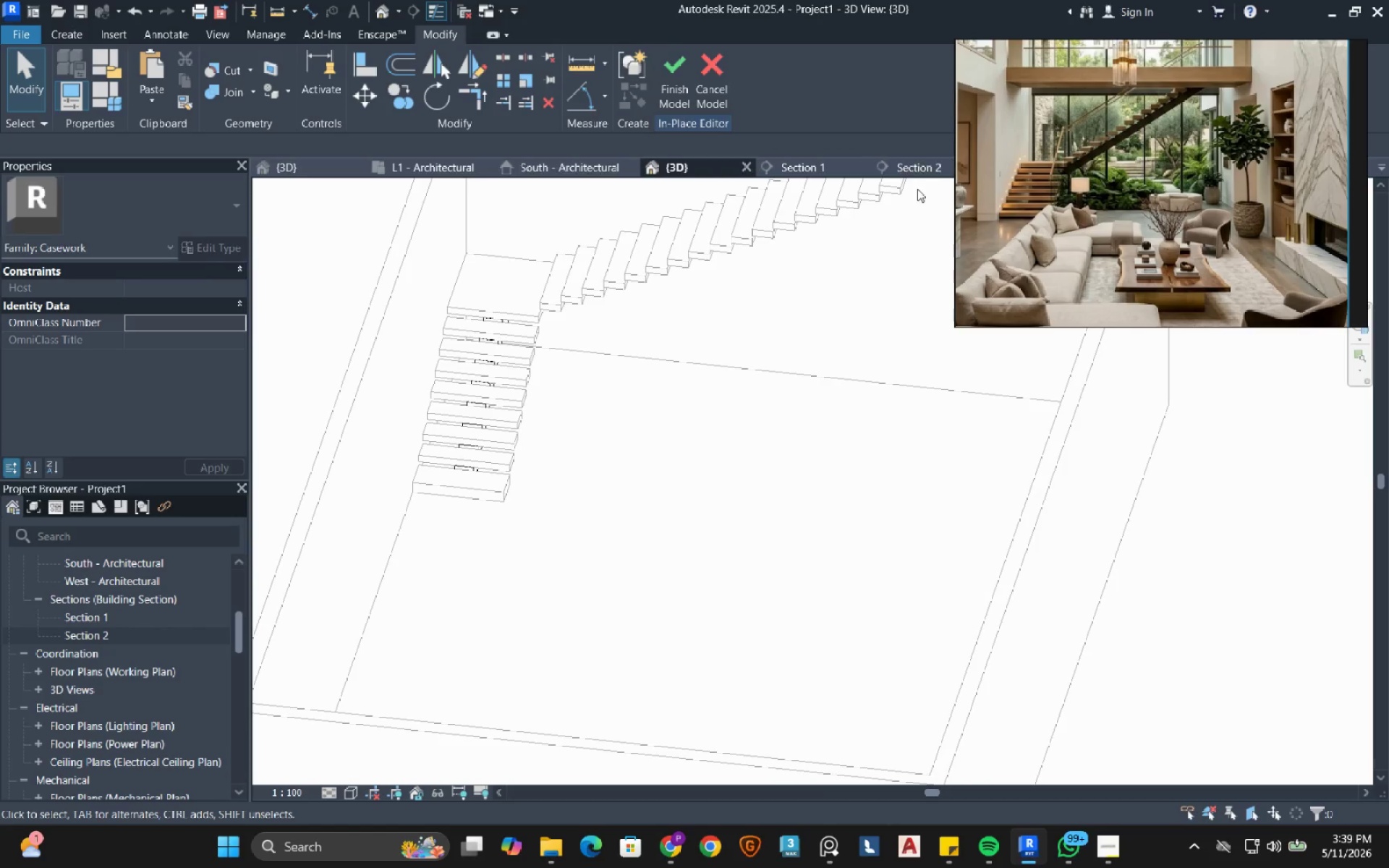 
left_click([928, 167])
 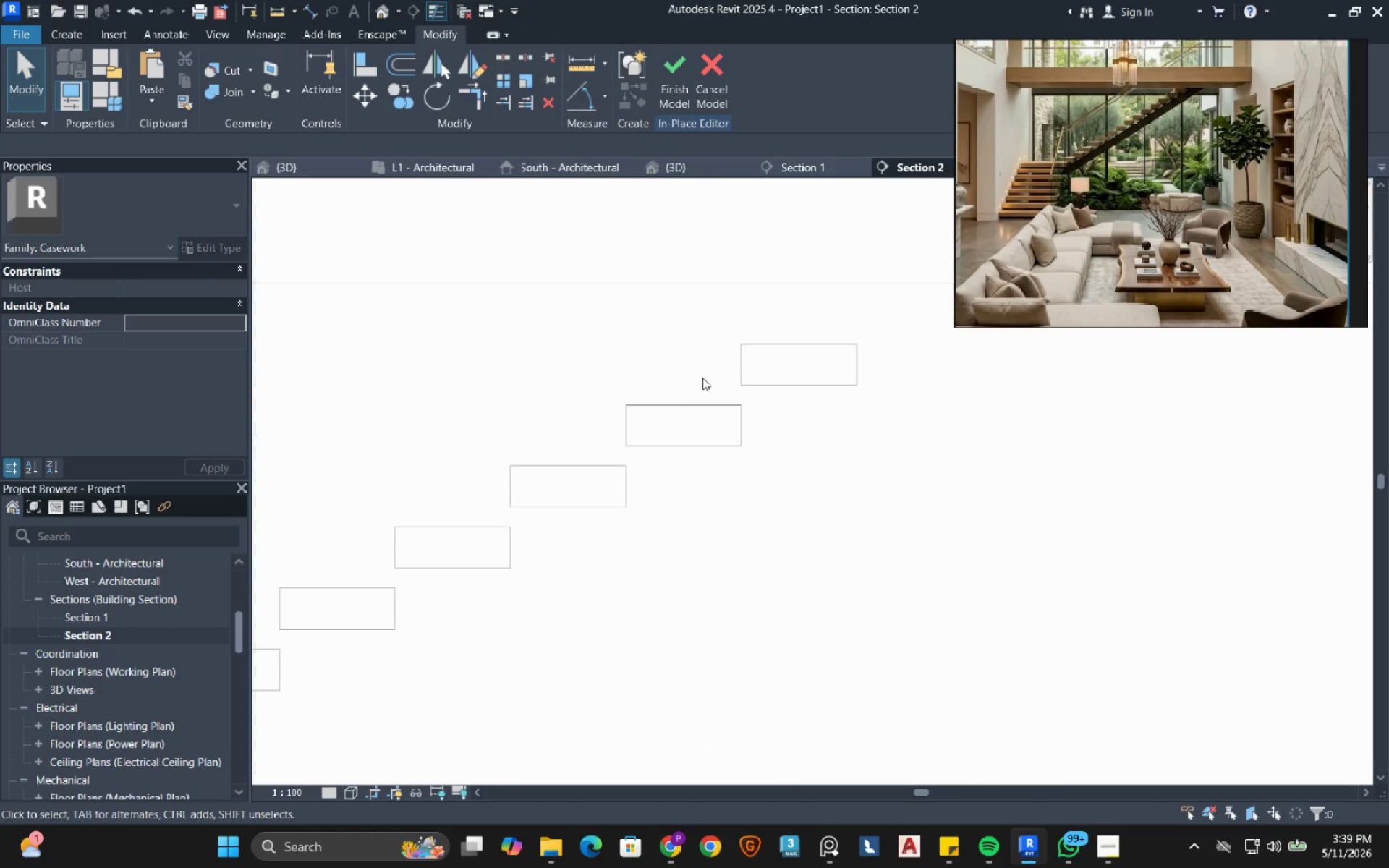 
scroll: coordinate [694, 383], scroll_direction: down, amount: 8.0
 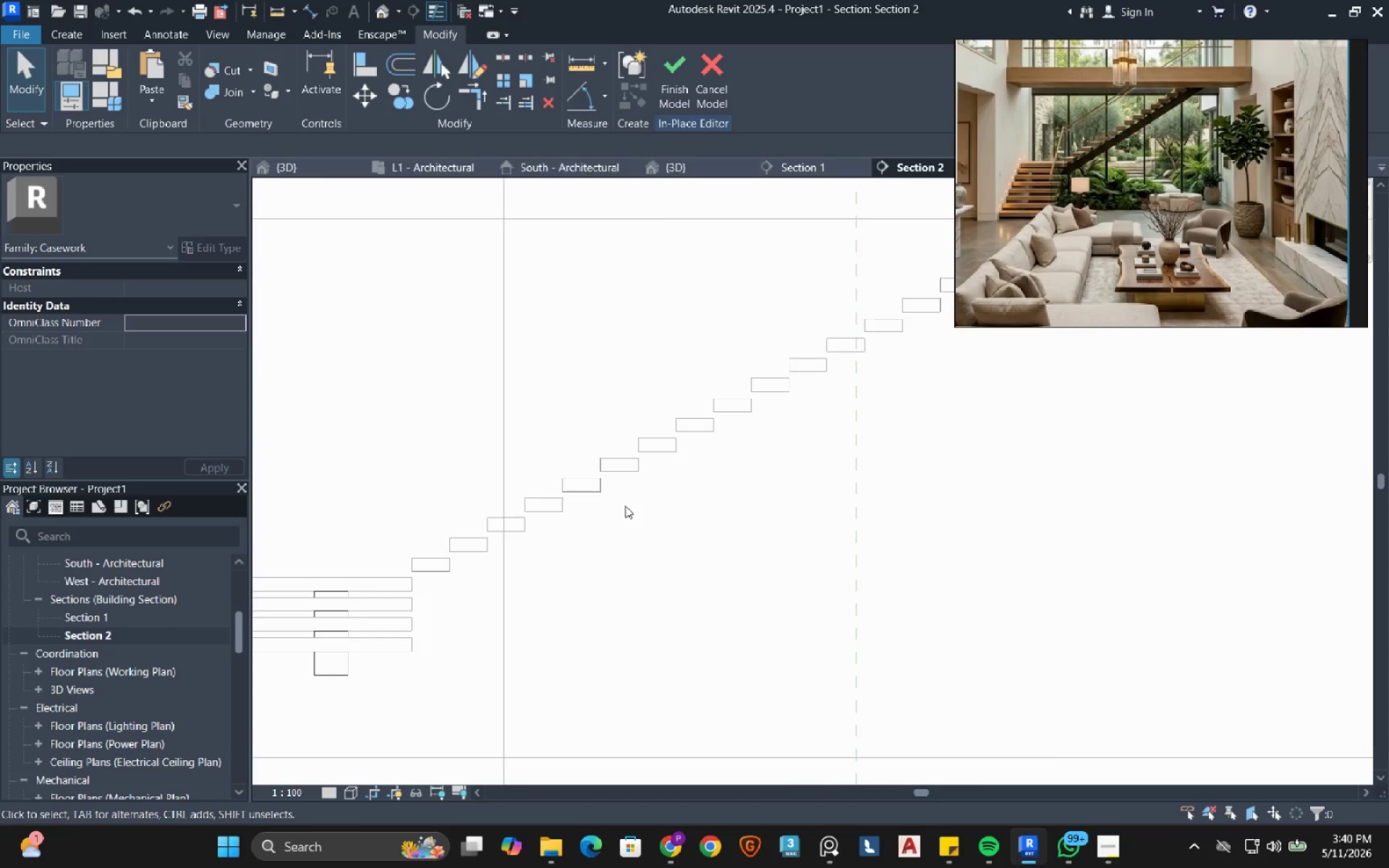 
wait(26.17)
 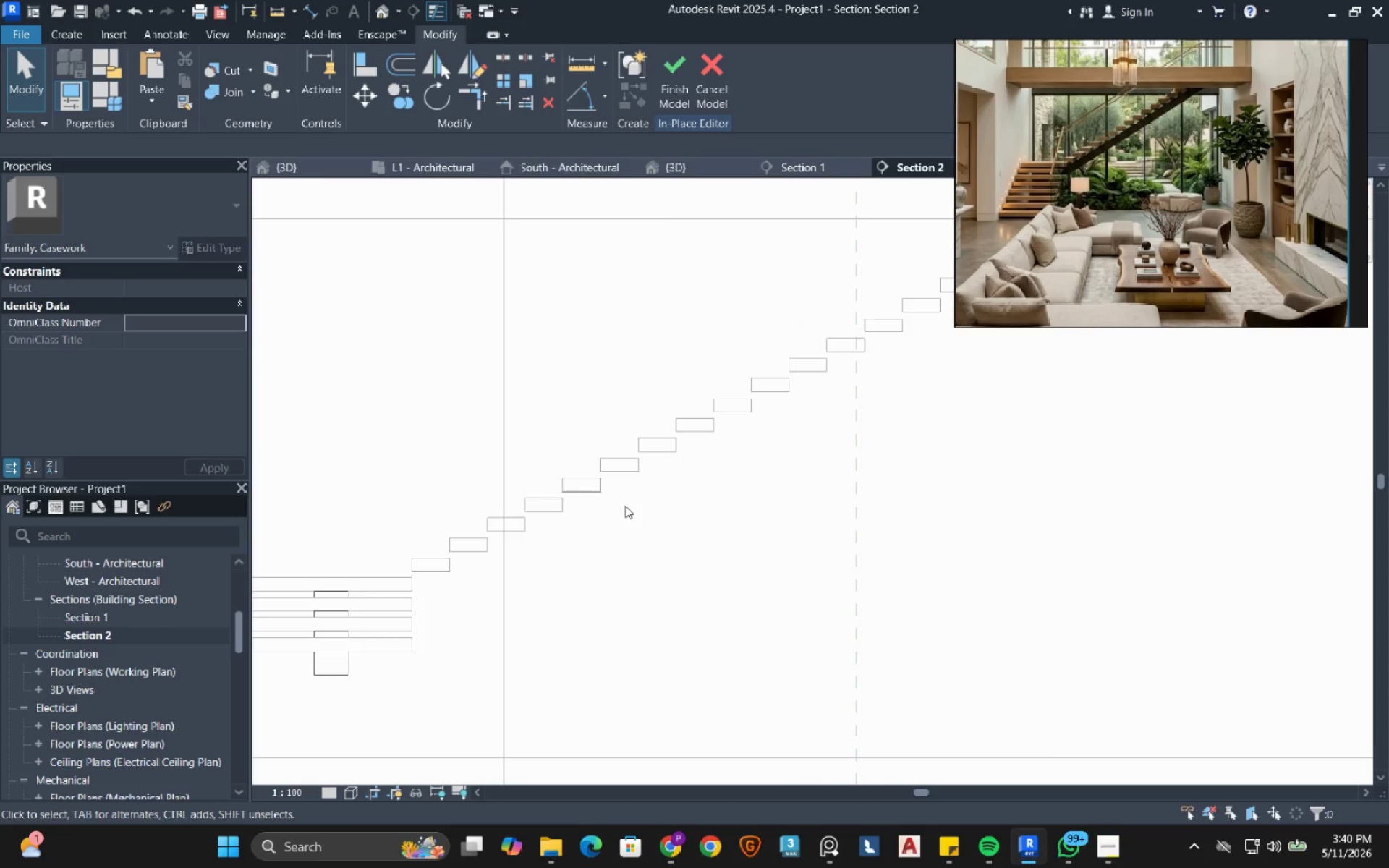 
left_click([151, 74])
 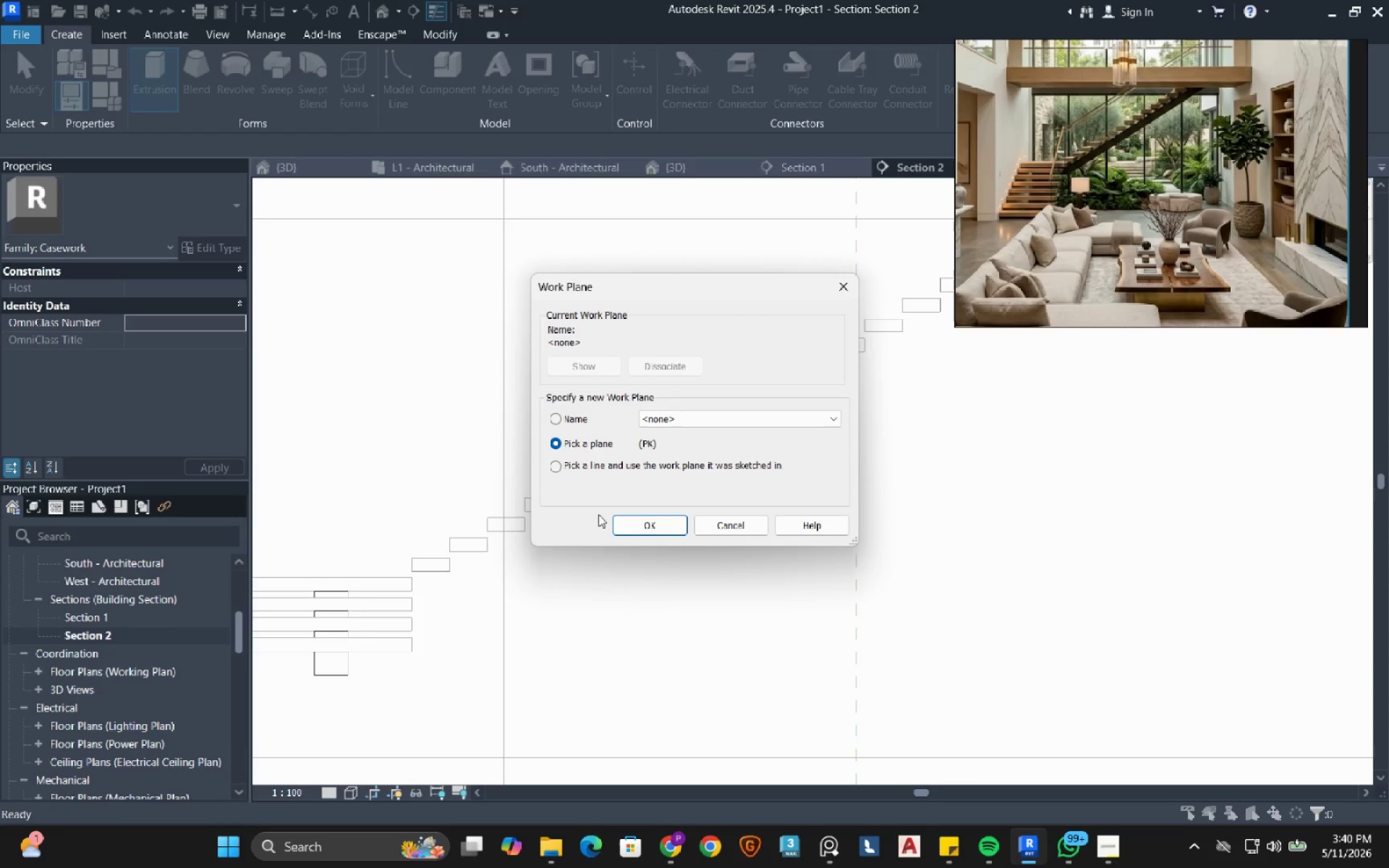 
left_click([668, 525])
 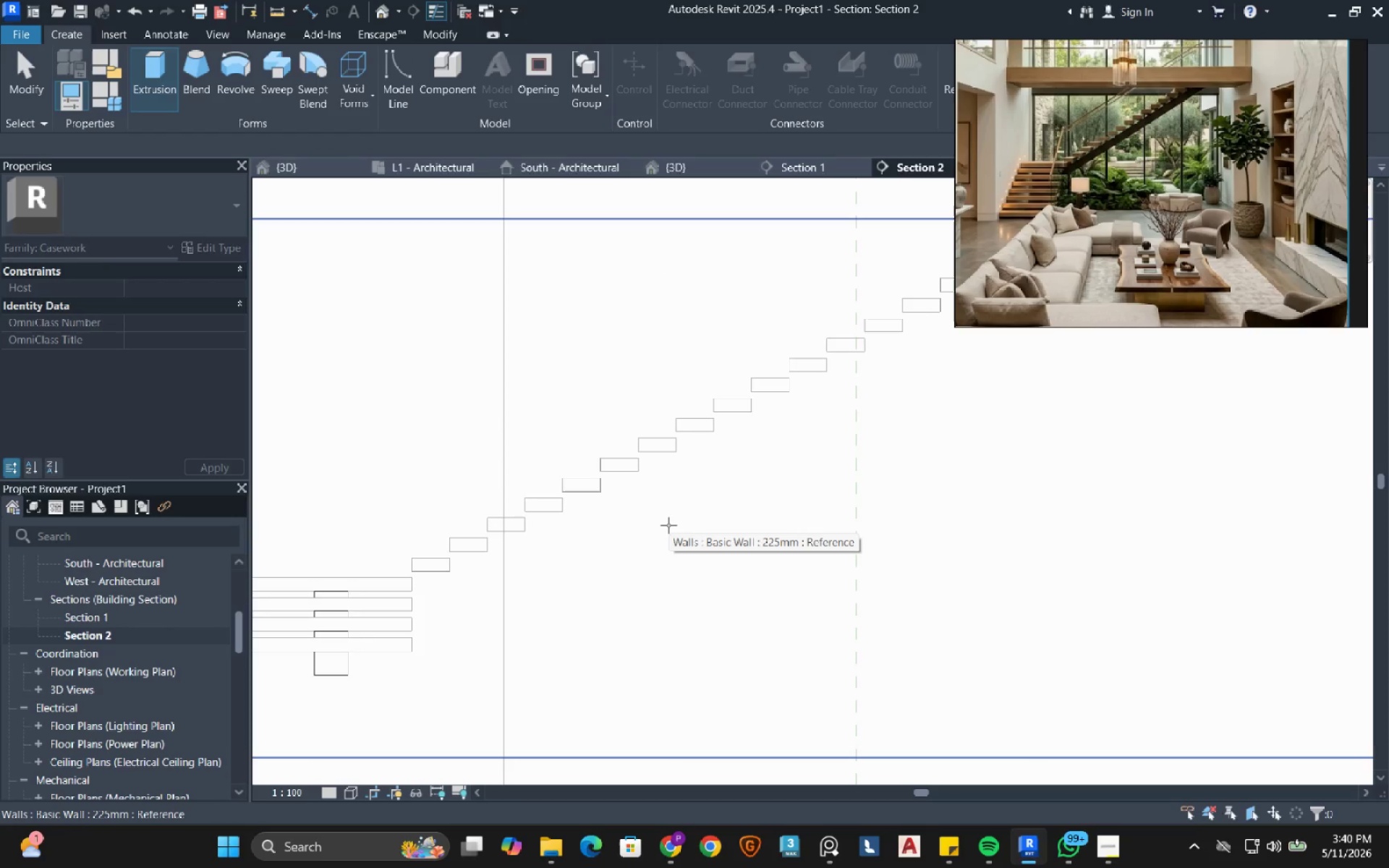 
wait(8.64)
 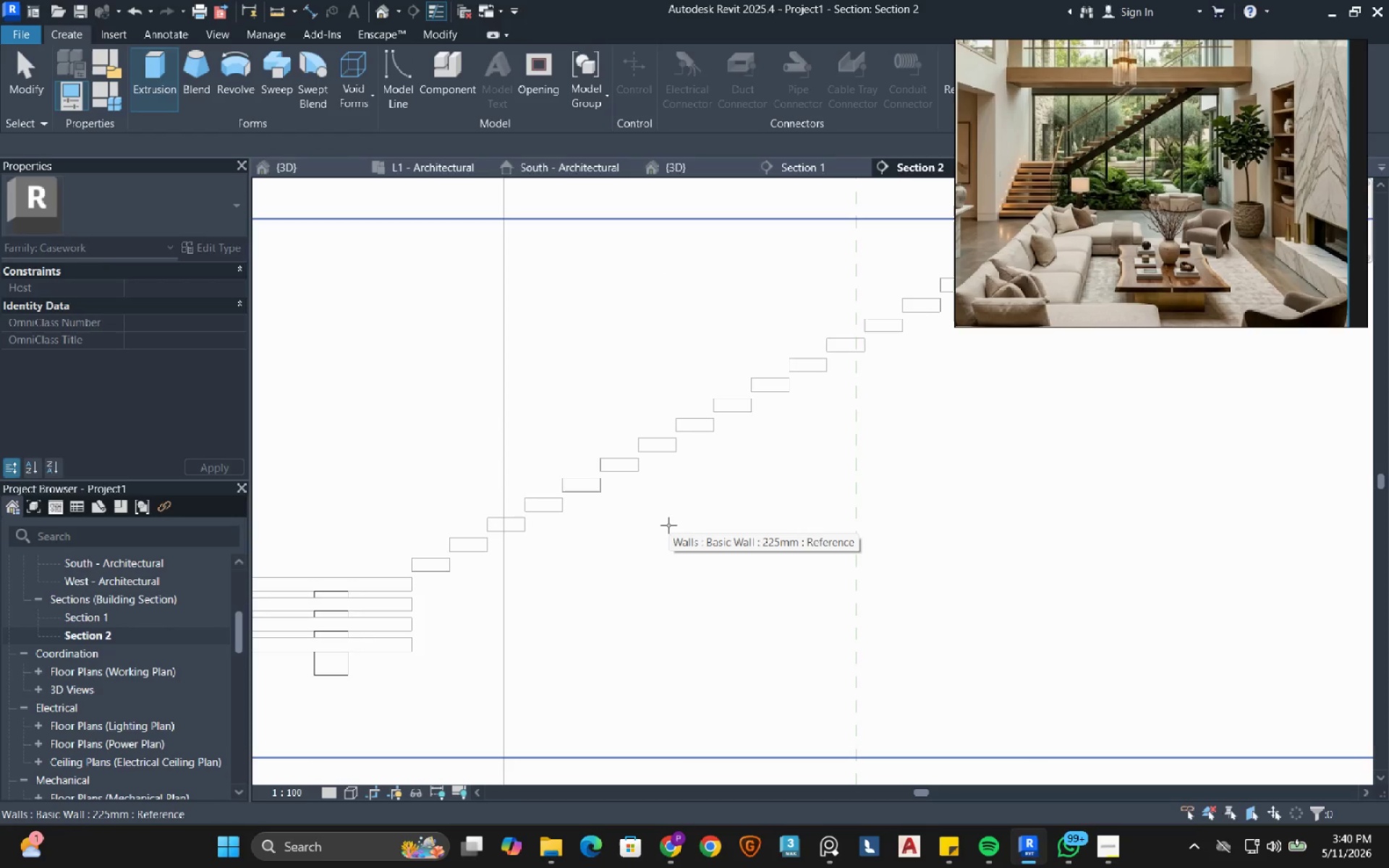 
left_click([586, 417])
 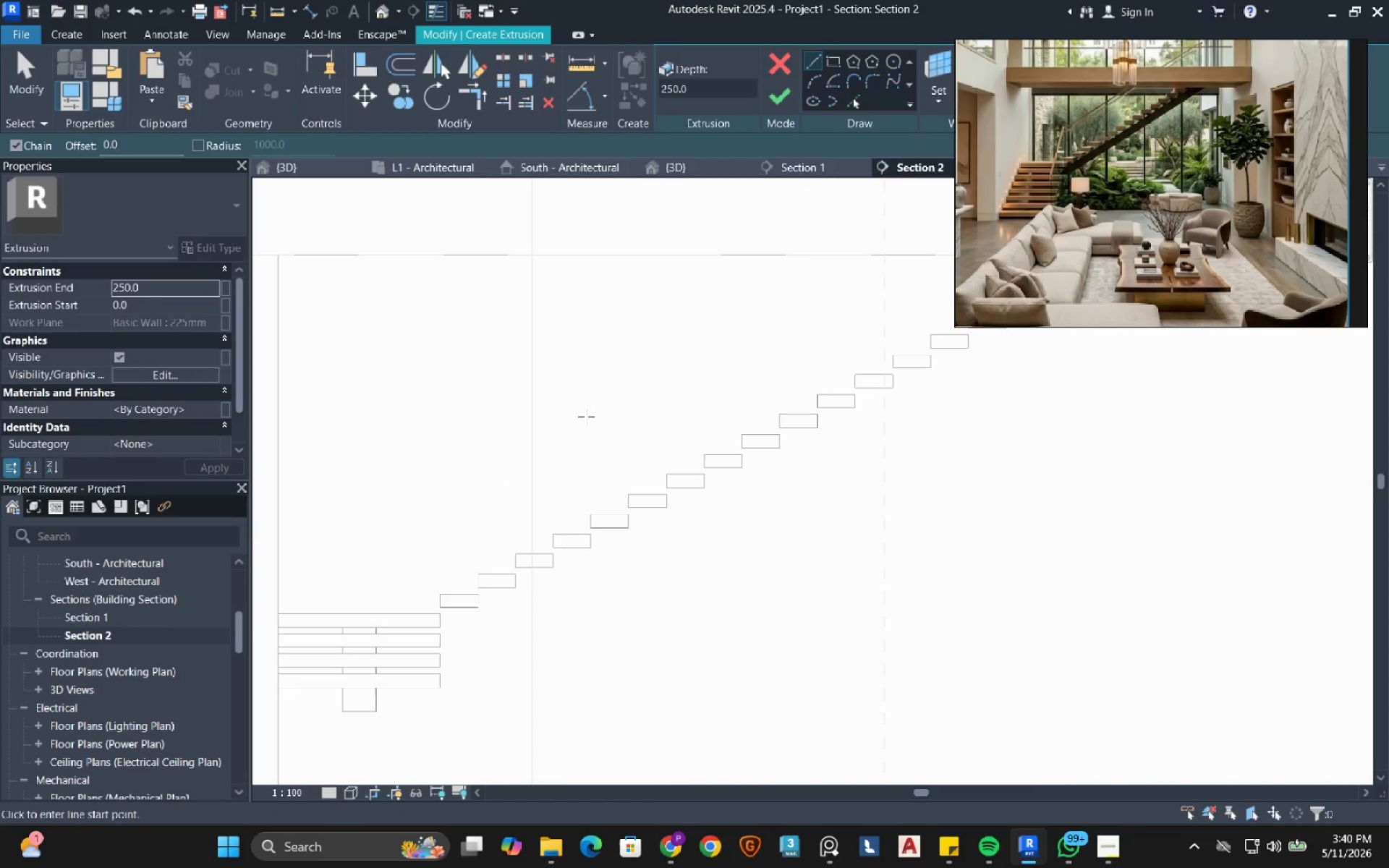 
scroll: coordinate [589, 415], scroll_direction: down, amount: 3.0
 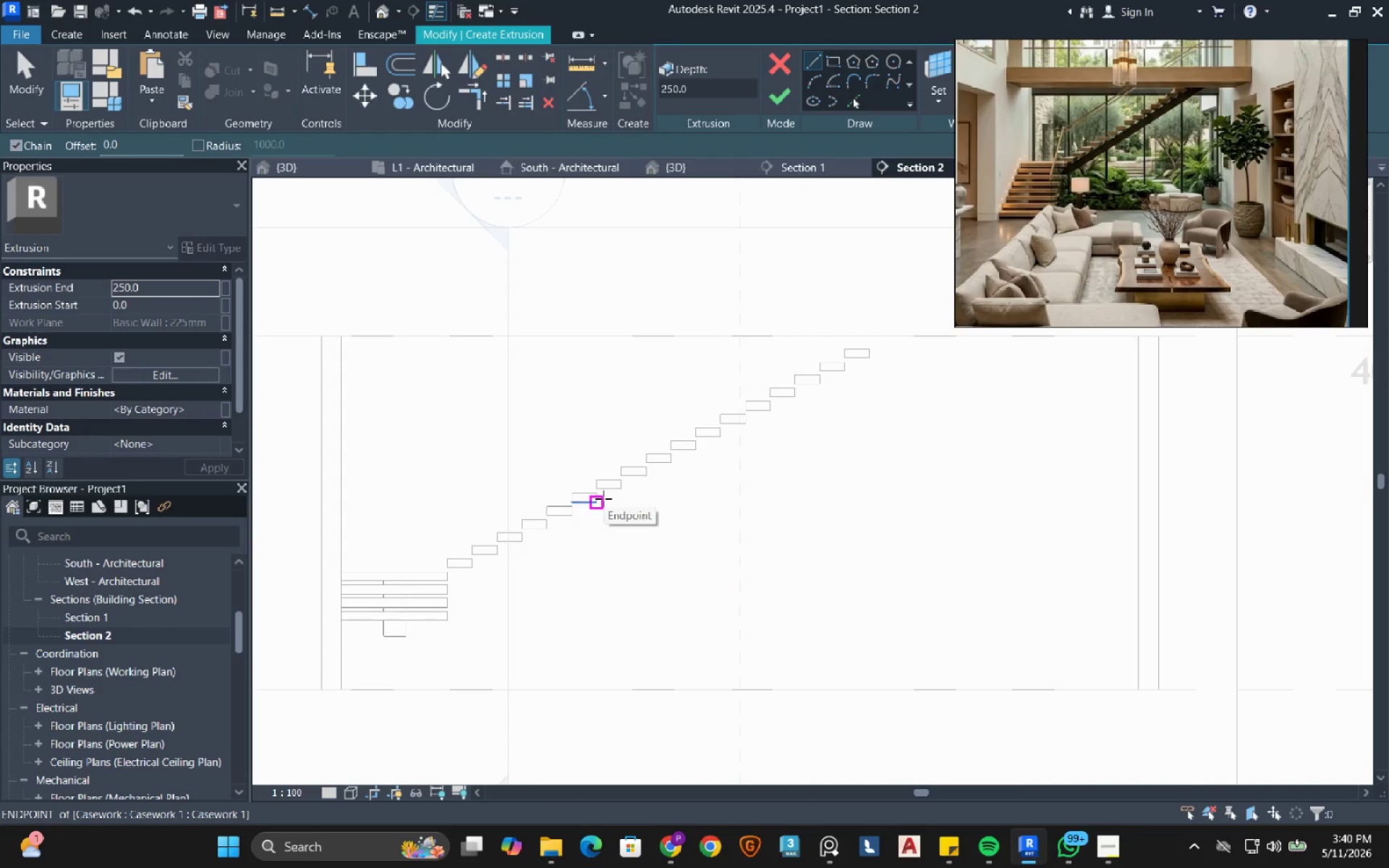 
scroll: coordinate [447, 569], scroll_direction: up, amount: 10.0
 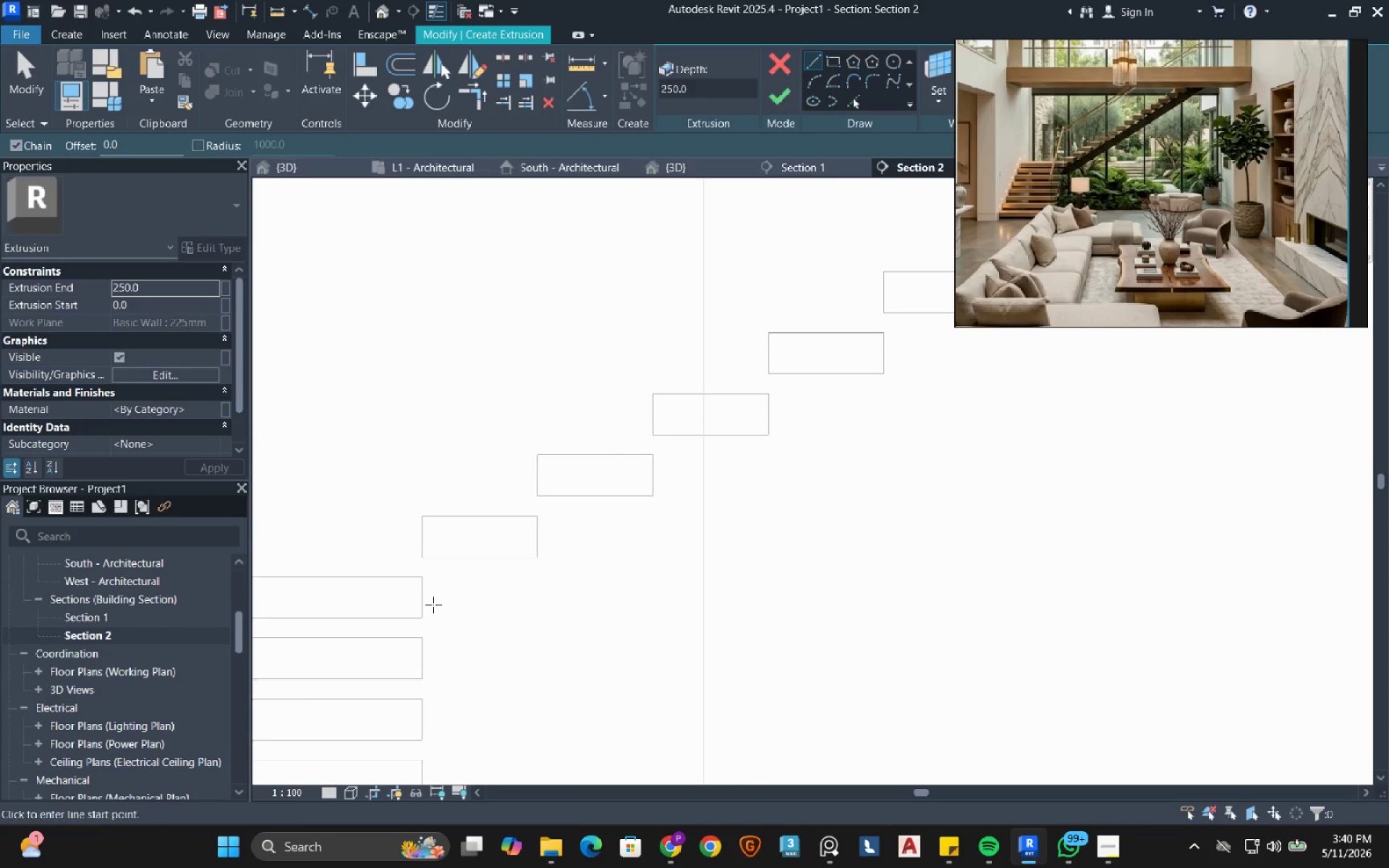 
left_click([424, 577])
 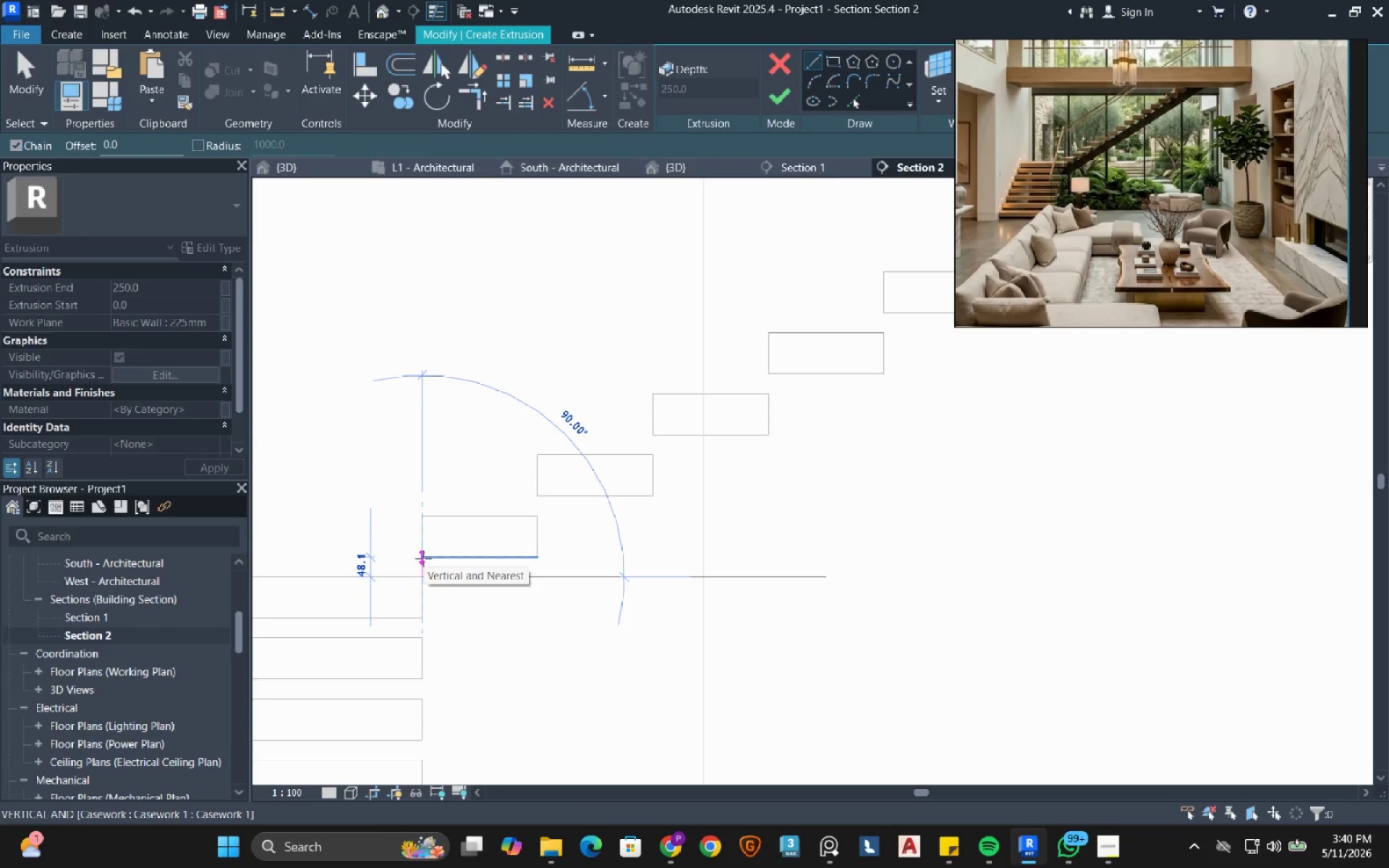 
left_click([423, 558])
 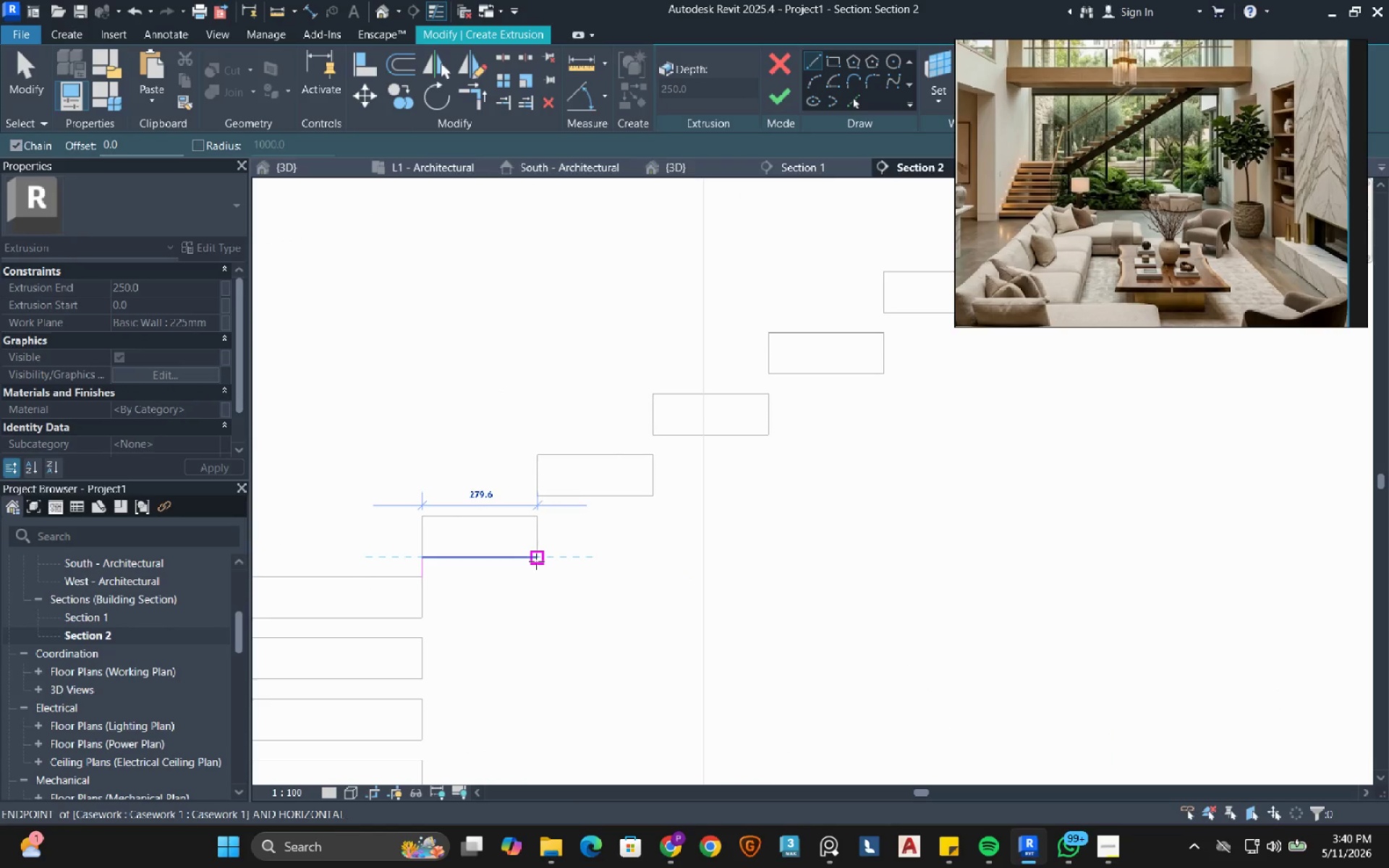 
left_click([536, 561])
 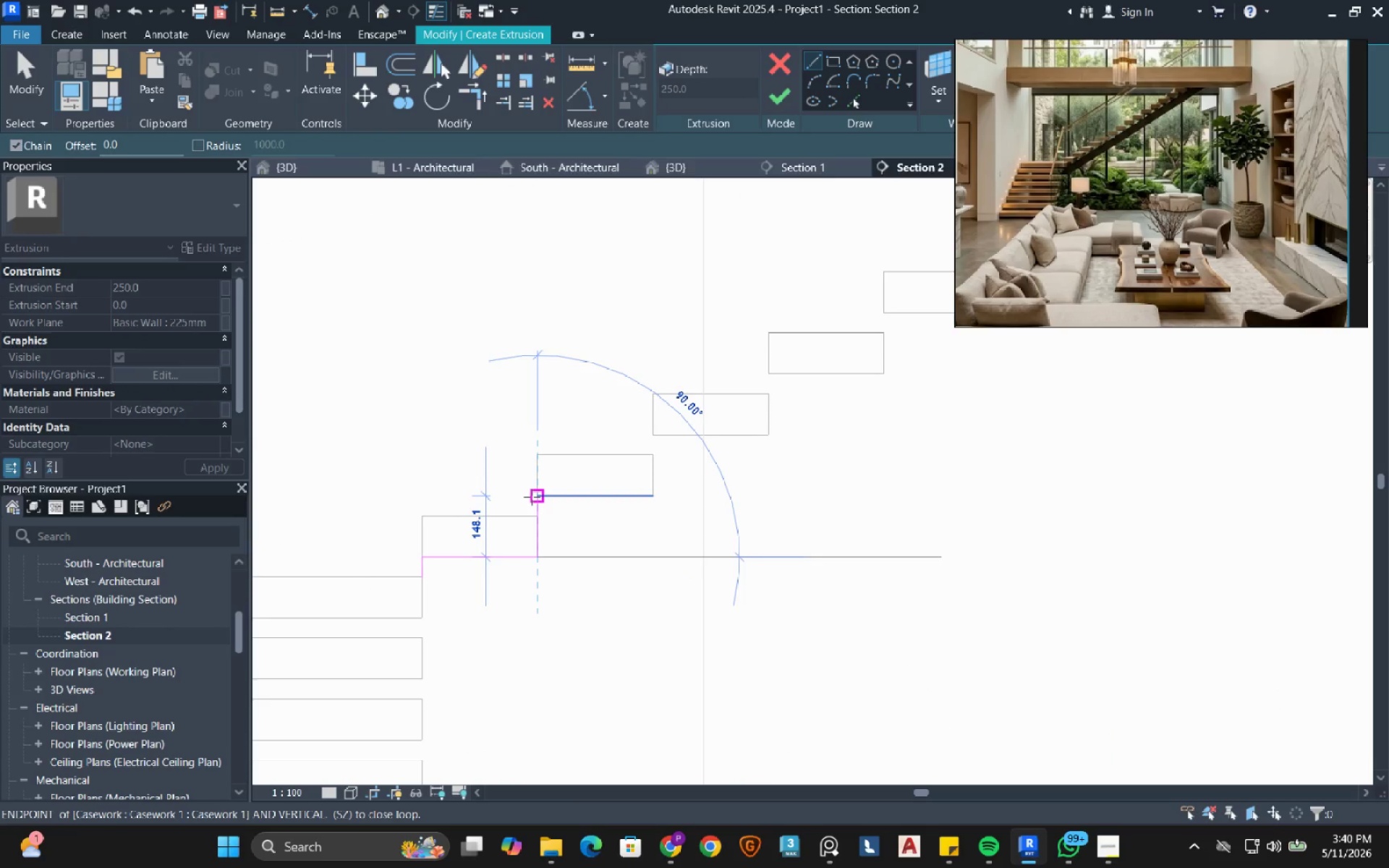 
left_click([532, 497])
 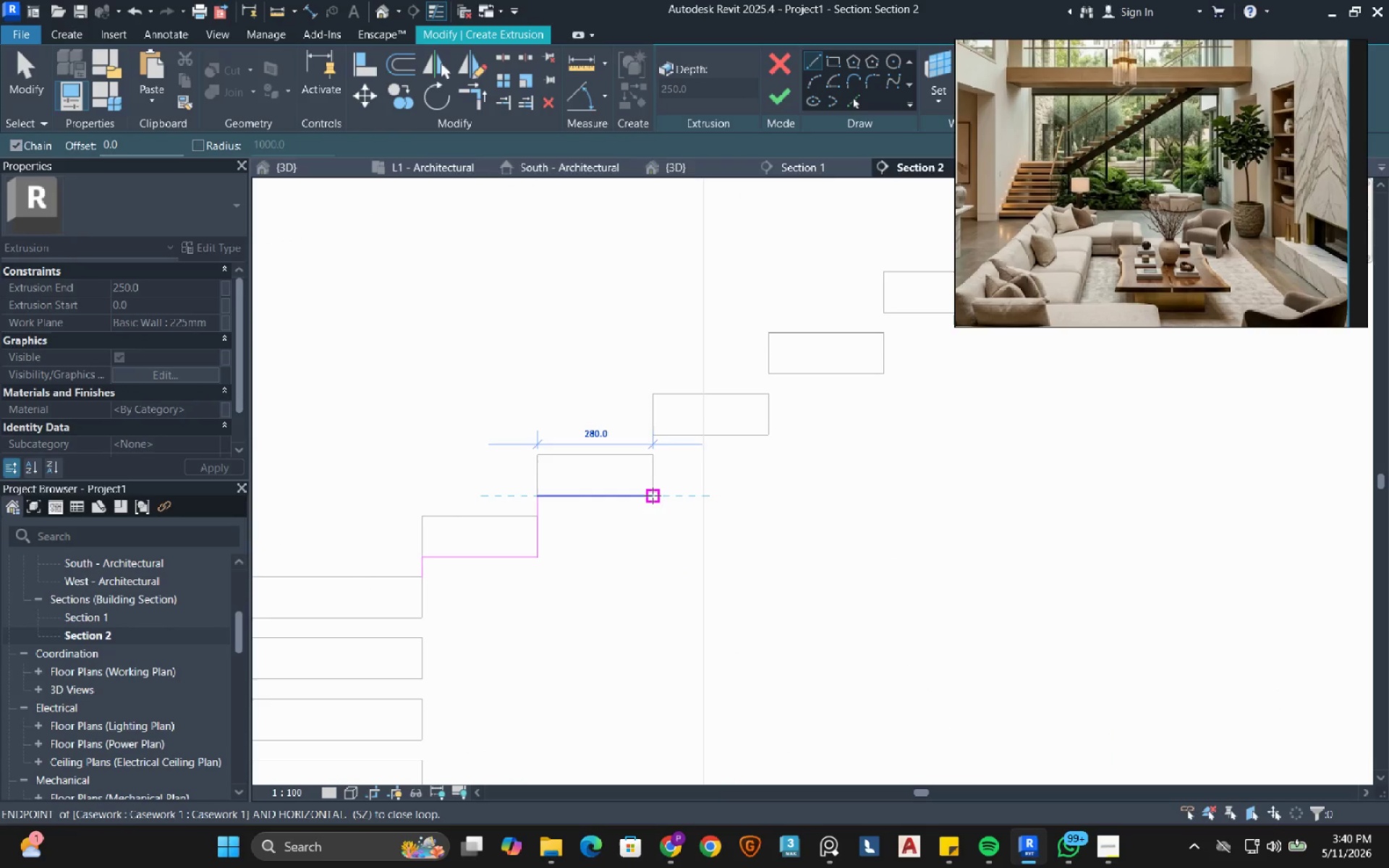 
left_click([653, 495])
 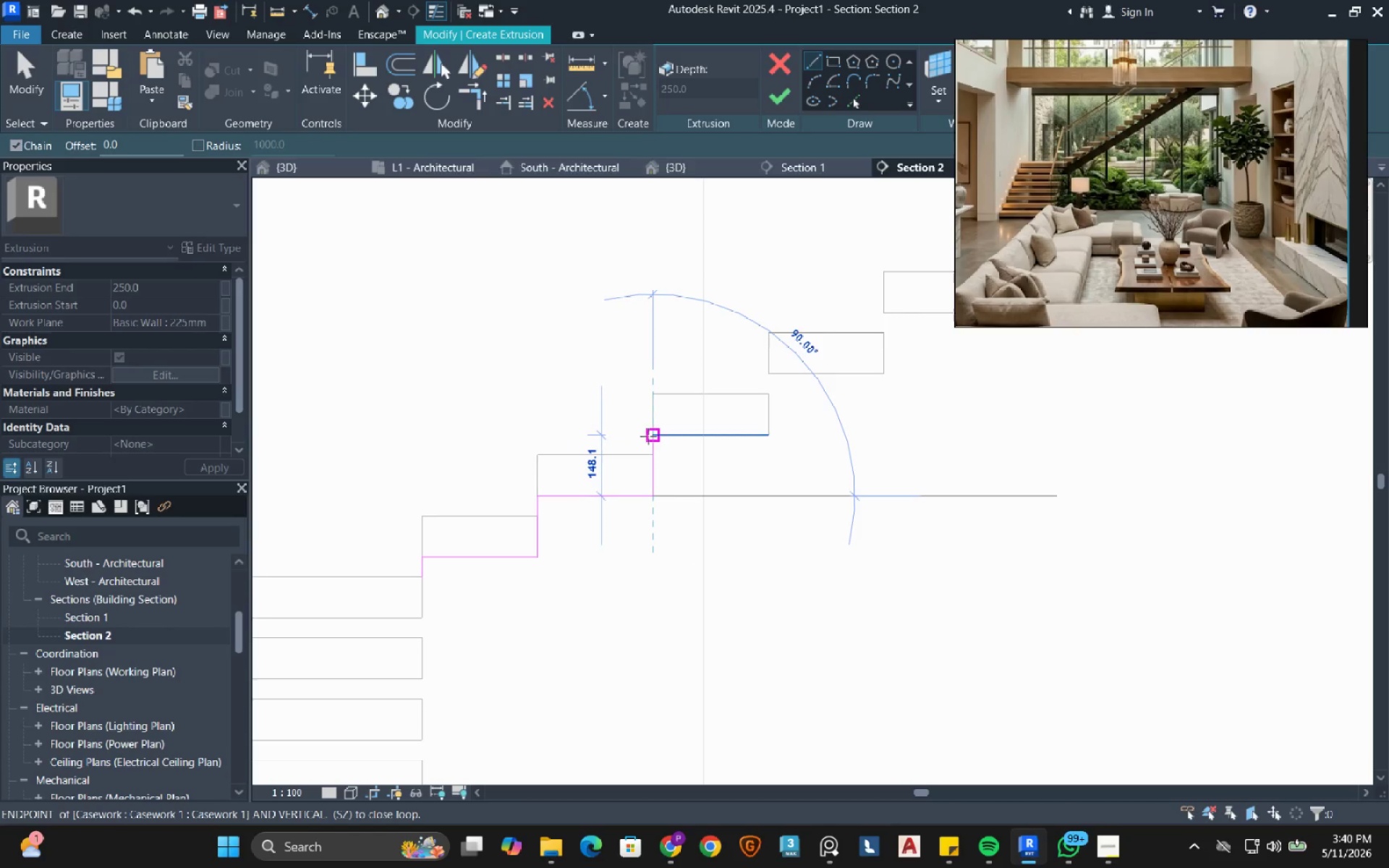 
left_click([654, 440])
 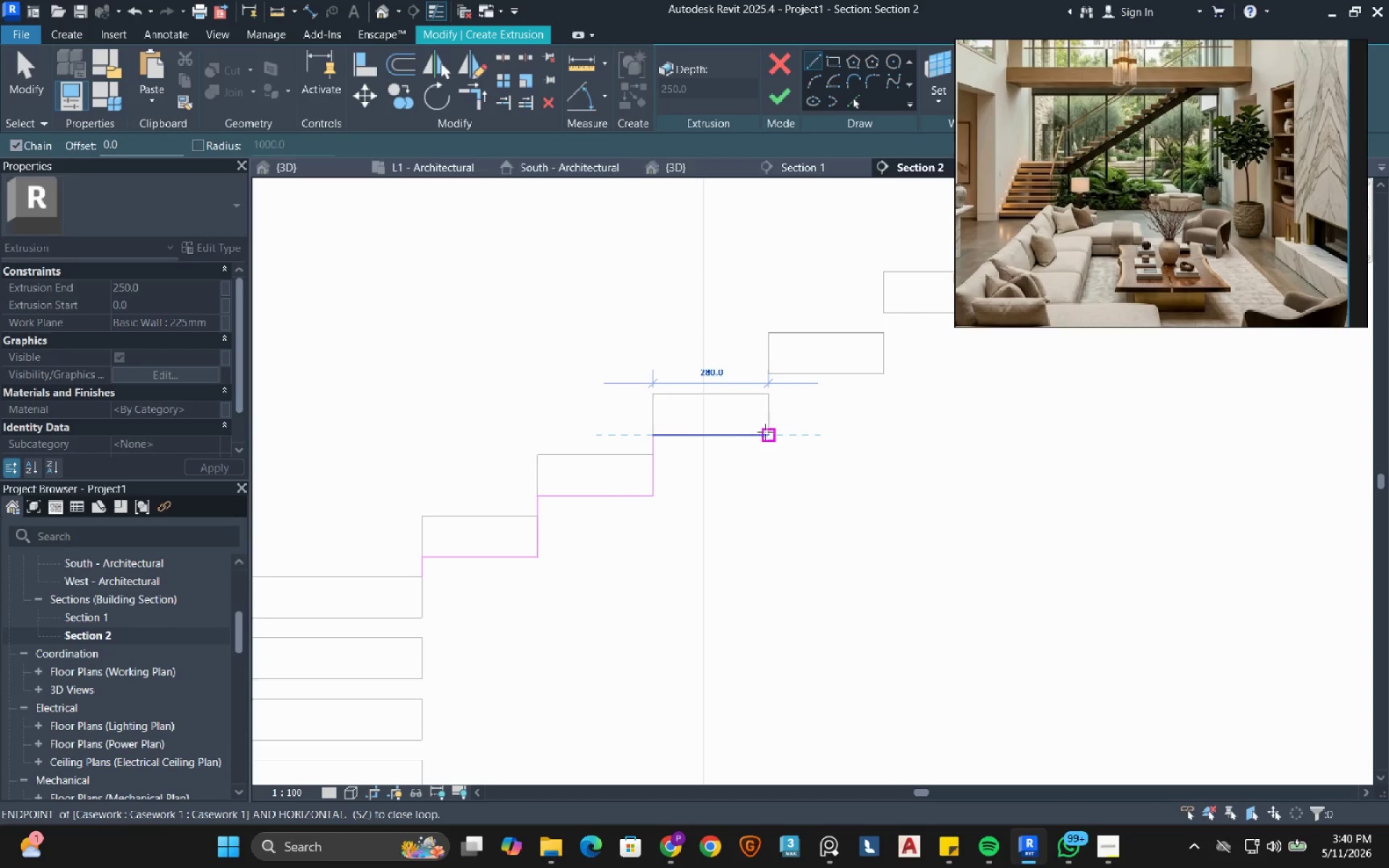 
left_click([766, 432])
 